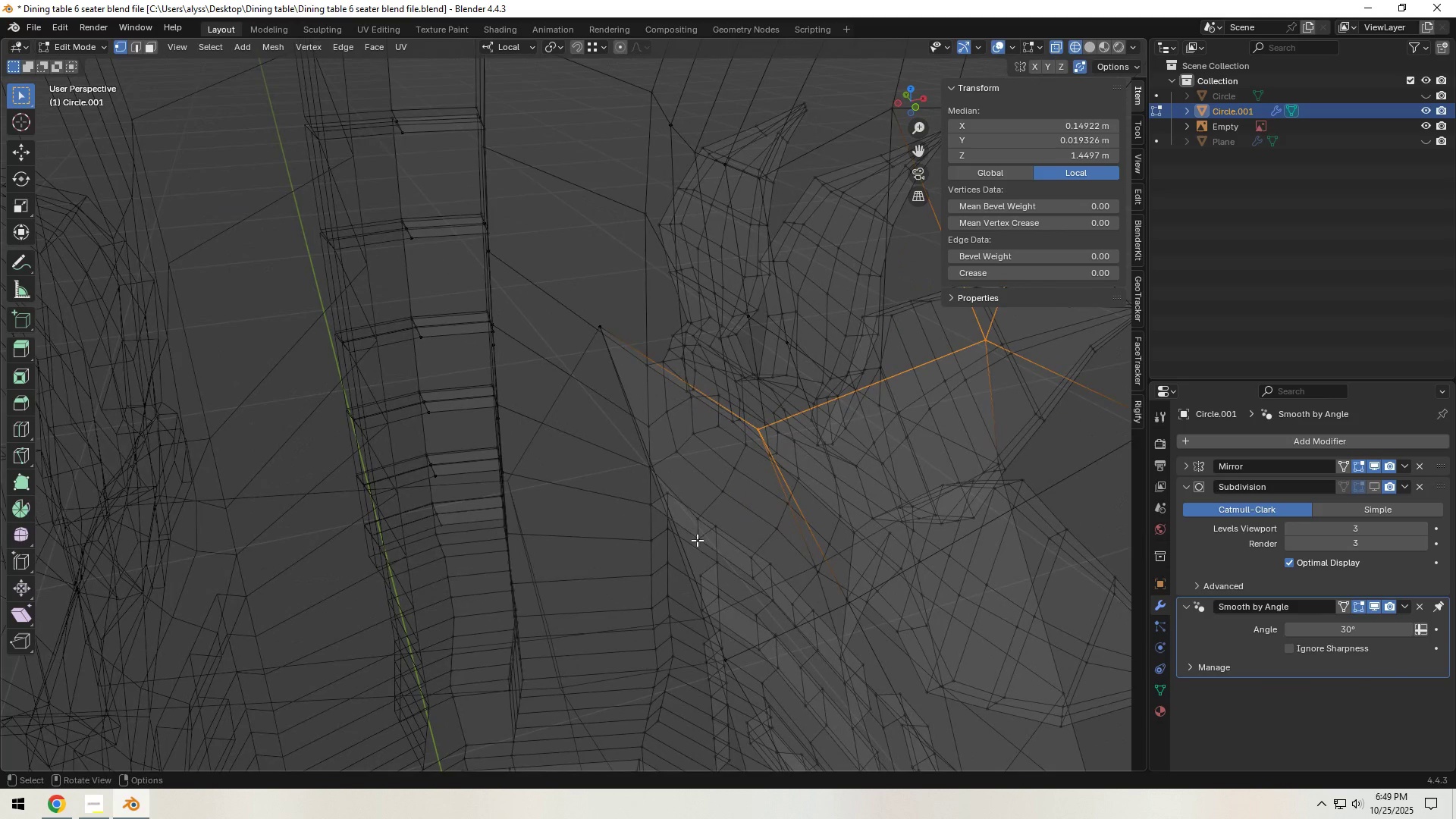 
hold_key(key=ShiftLeft, duration=0.51)
 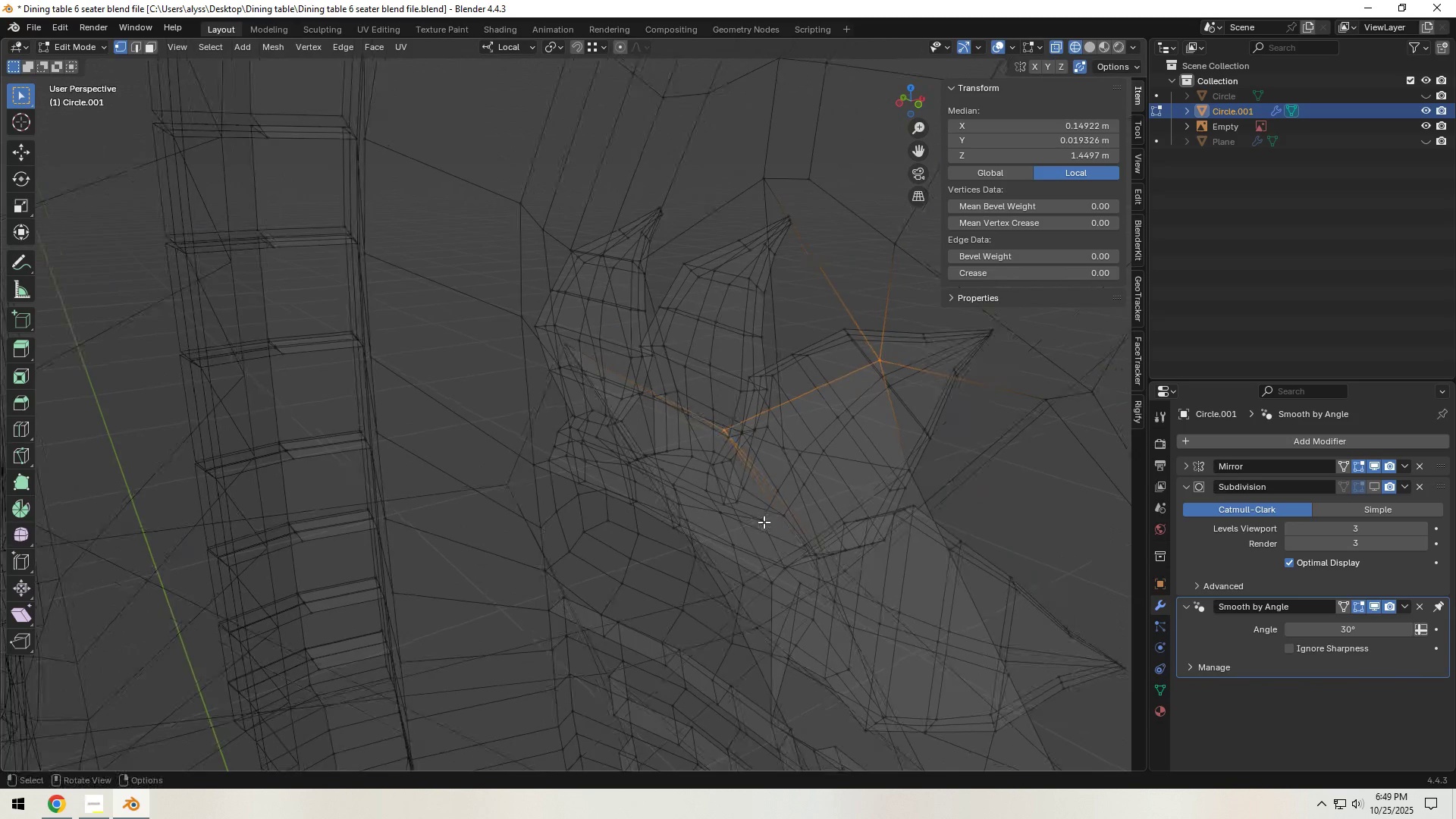 
scroll: coordinate [764, 529], scroll_direction: down, amount: 1.0
 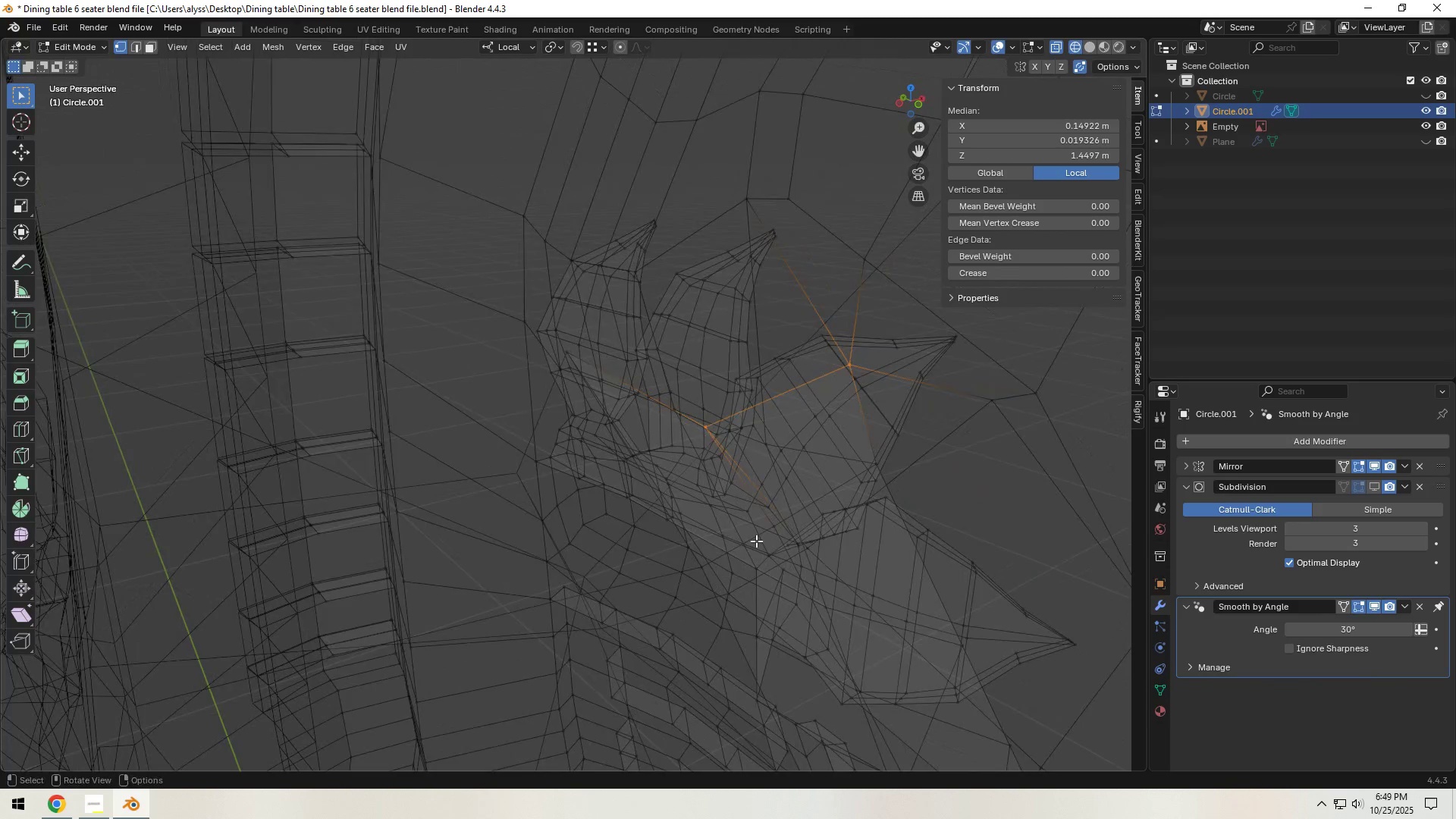 
hold_key(key=ShiftLeft, duration=1.5)
 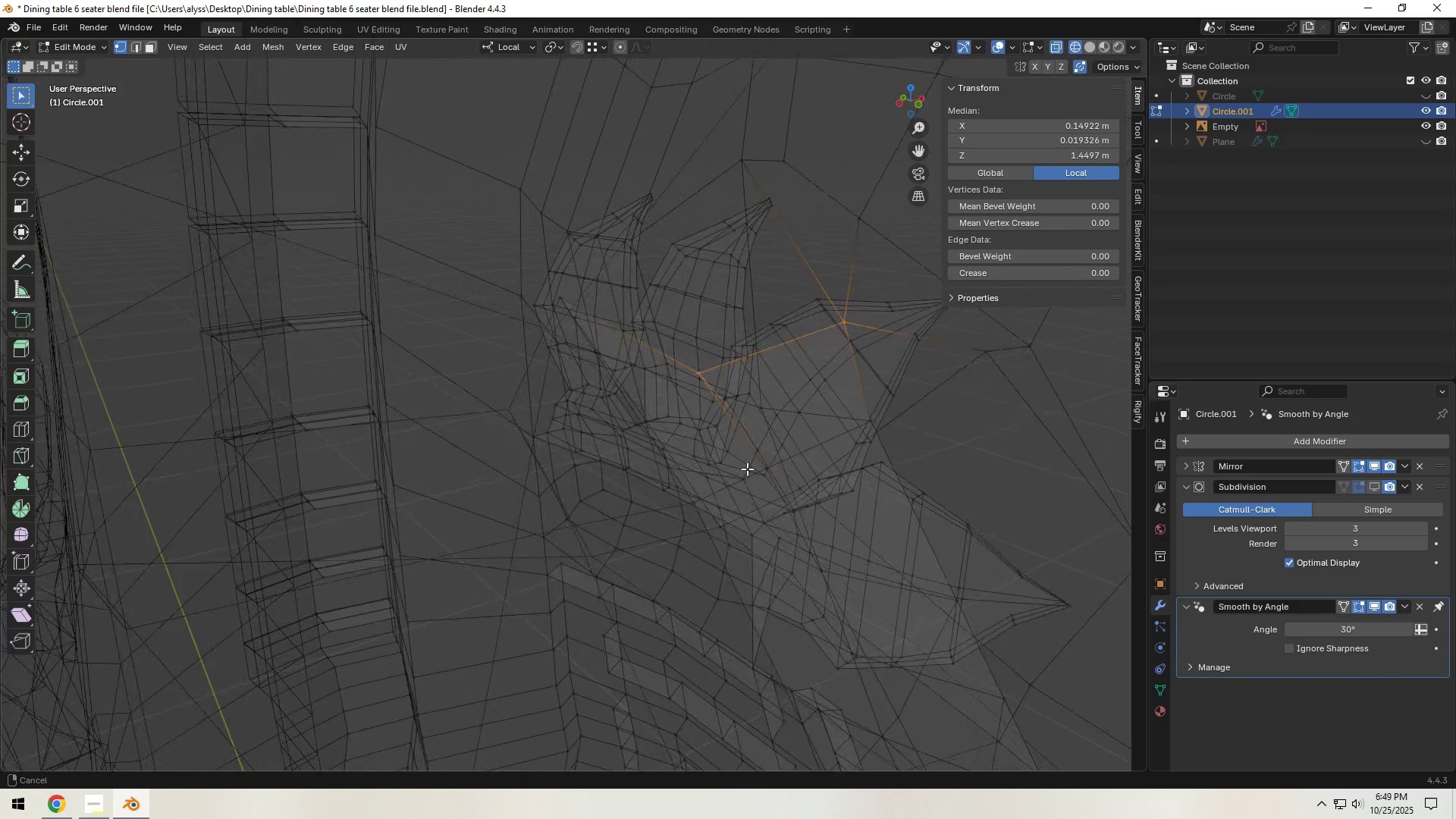 
key(Shift+ShiftLeft)
 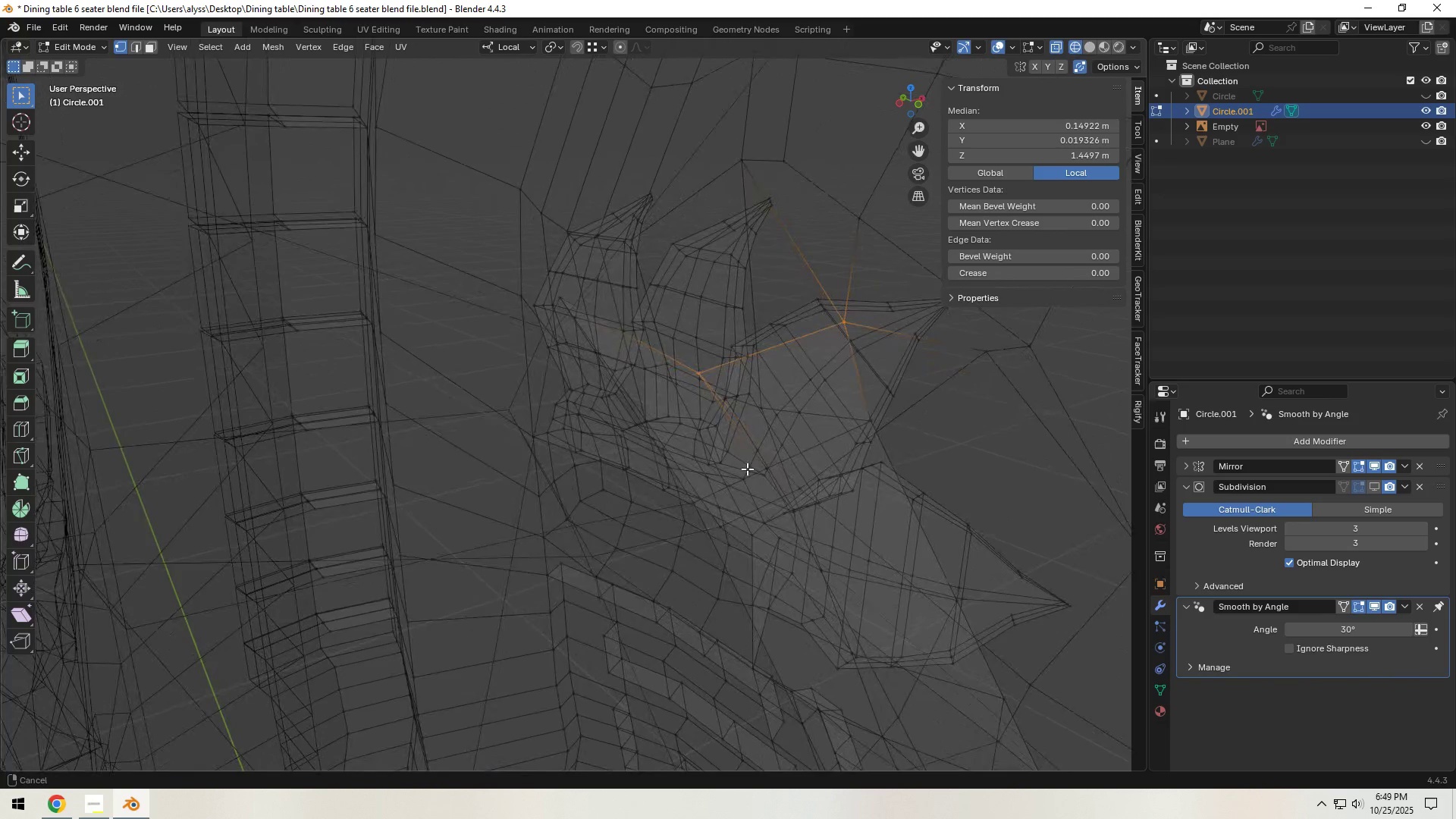 
key(Shift+ShiftLeft)
 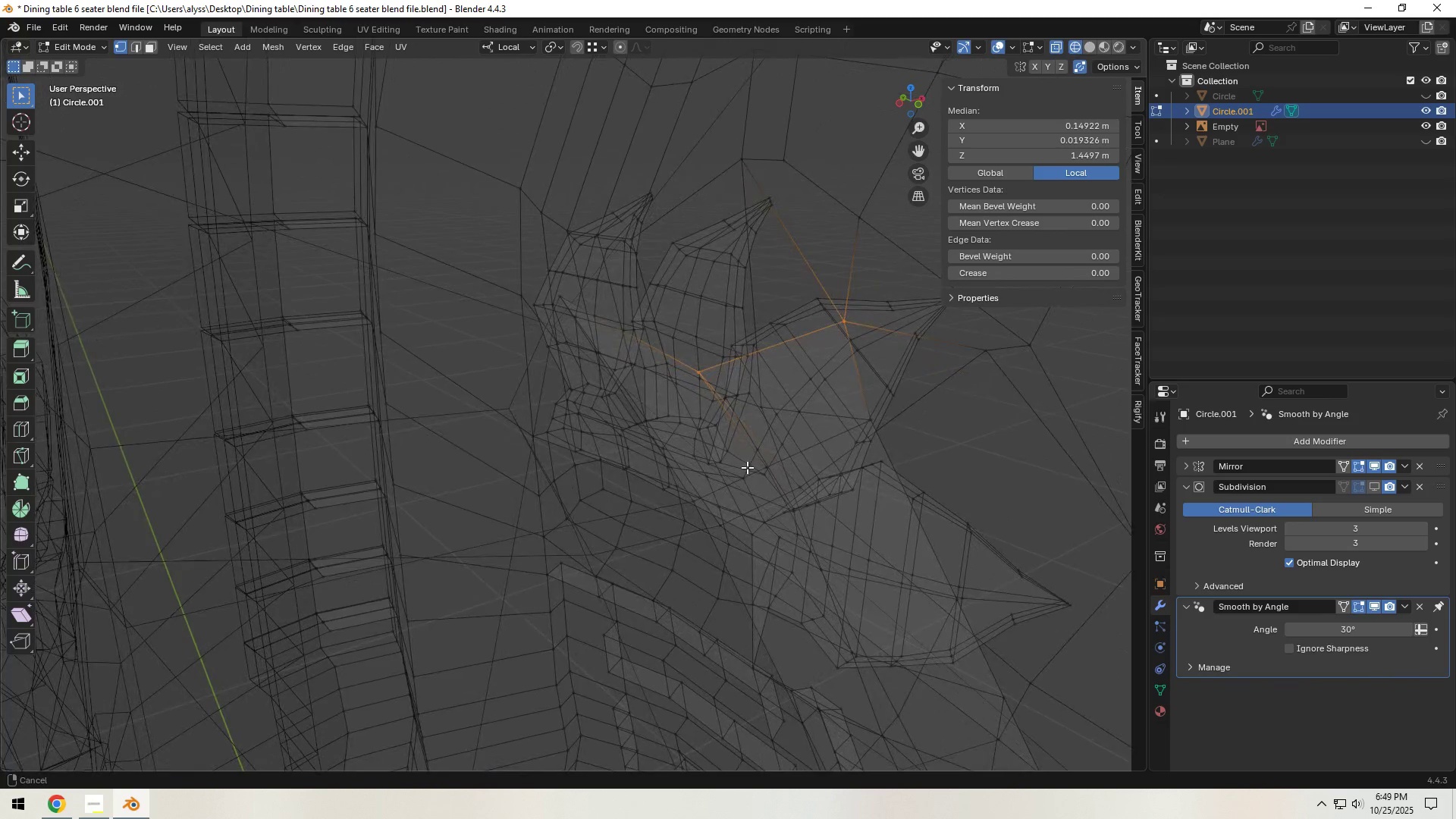 
key(Shift+ShiftLeft)
 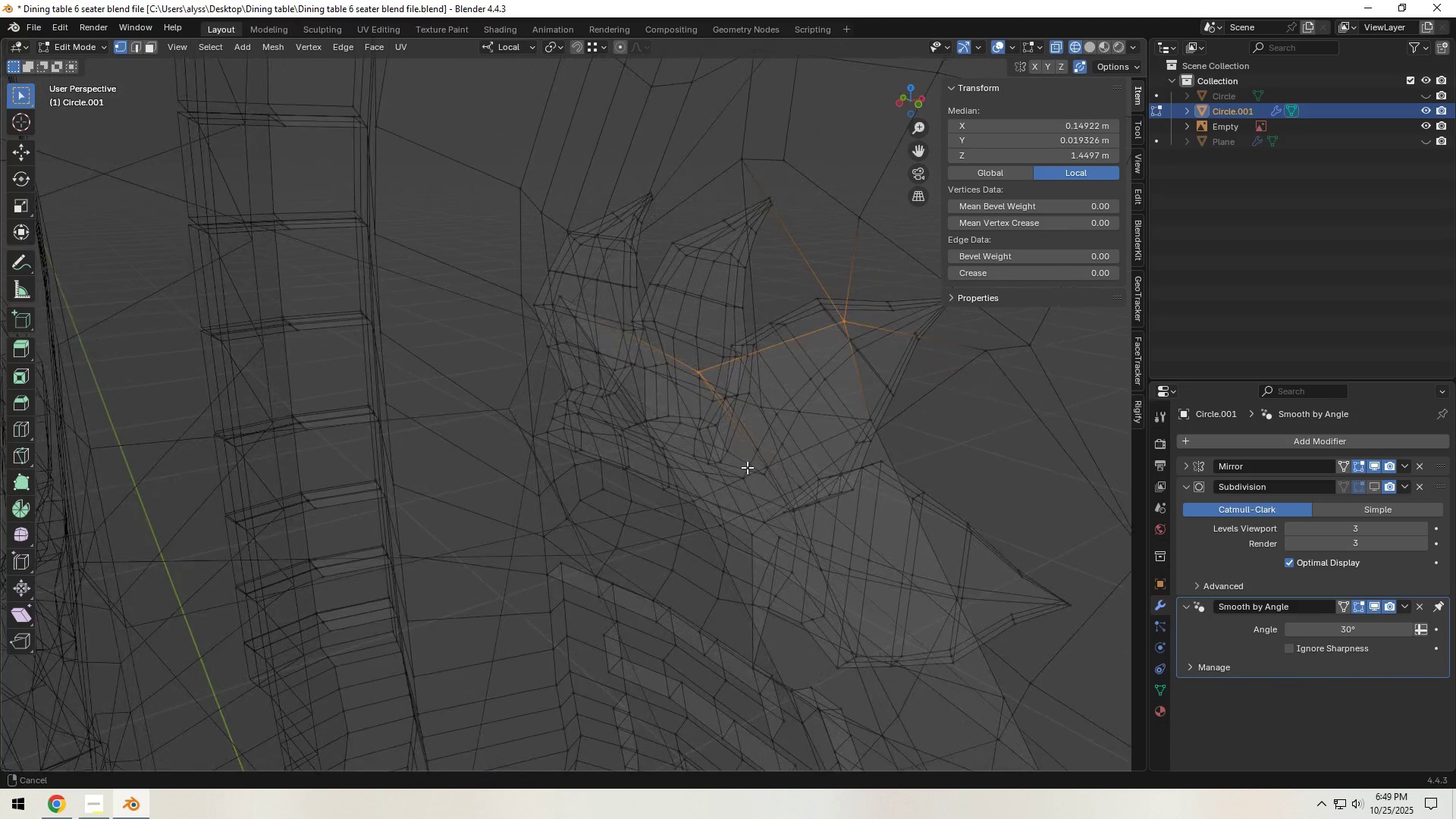 
key(Shift+ShiftLeft)
 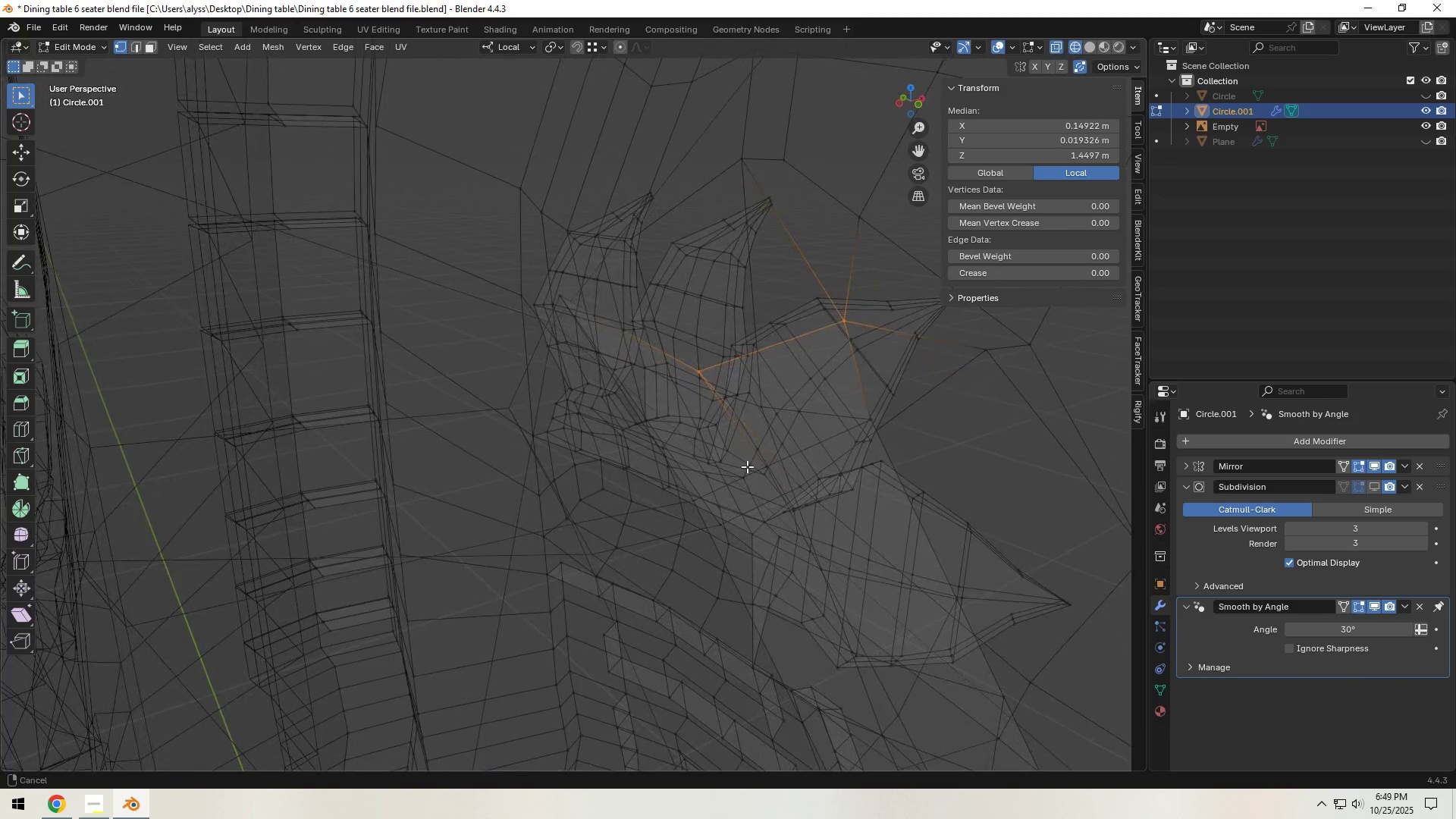 
key(Shift+ShiftLeft)
 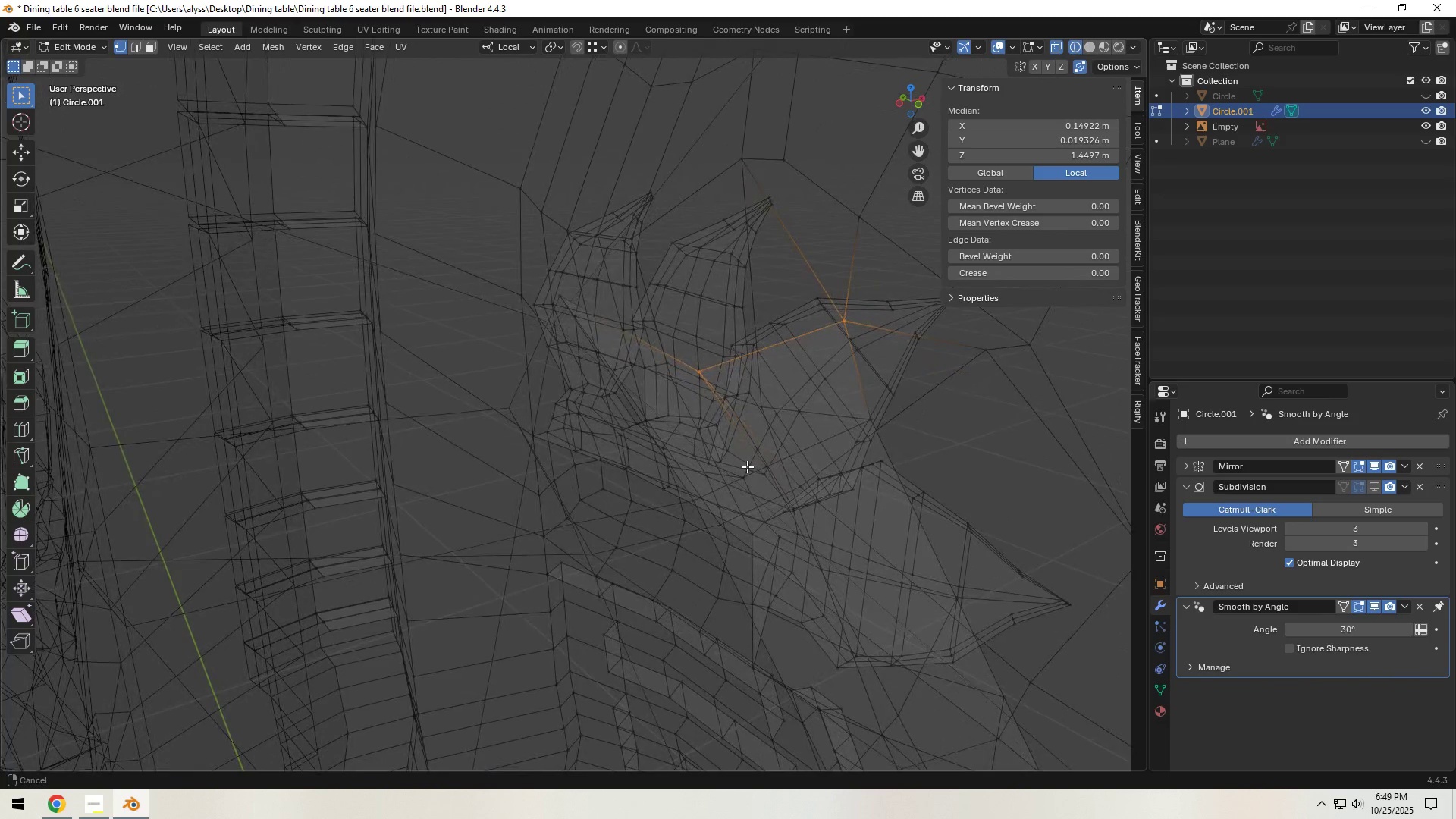 
key(Shift+ShiftLeft)
 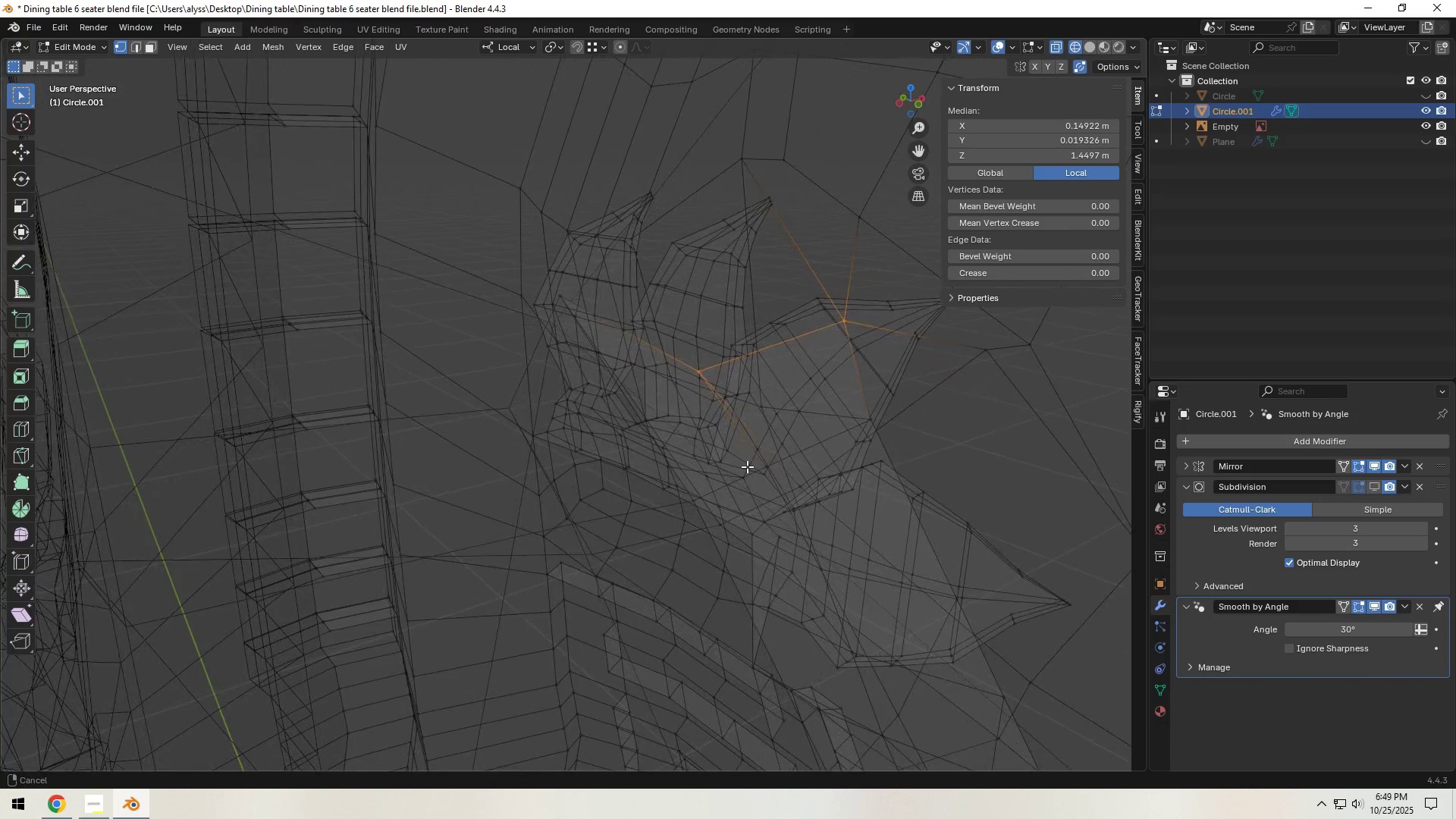 
key(Shift+ShiftLeft)
 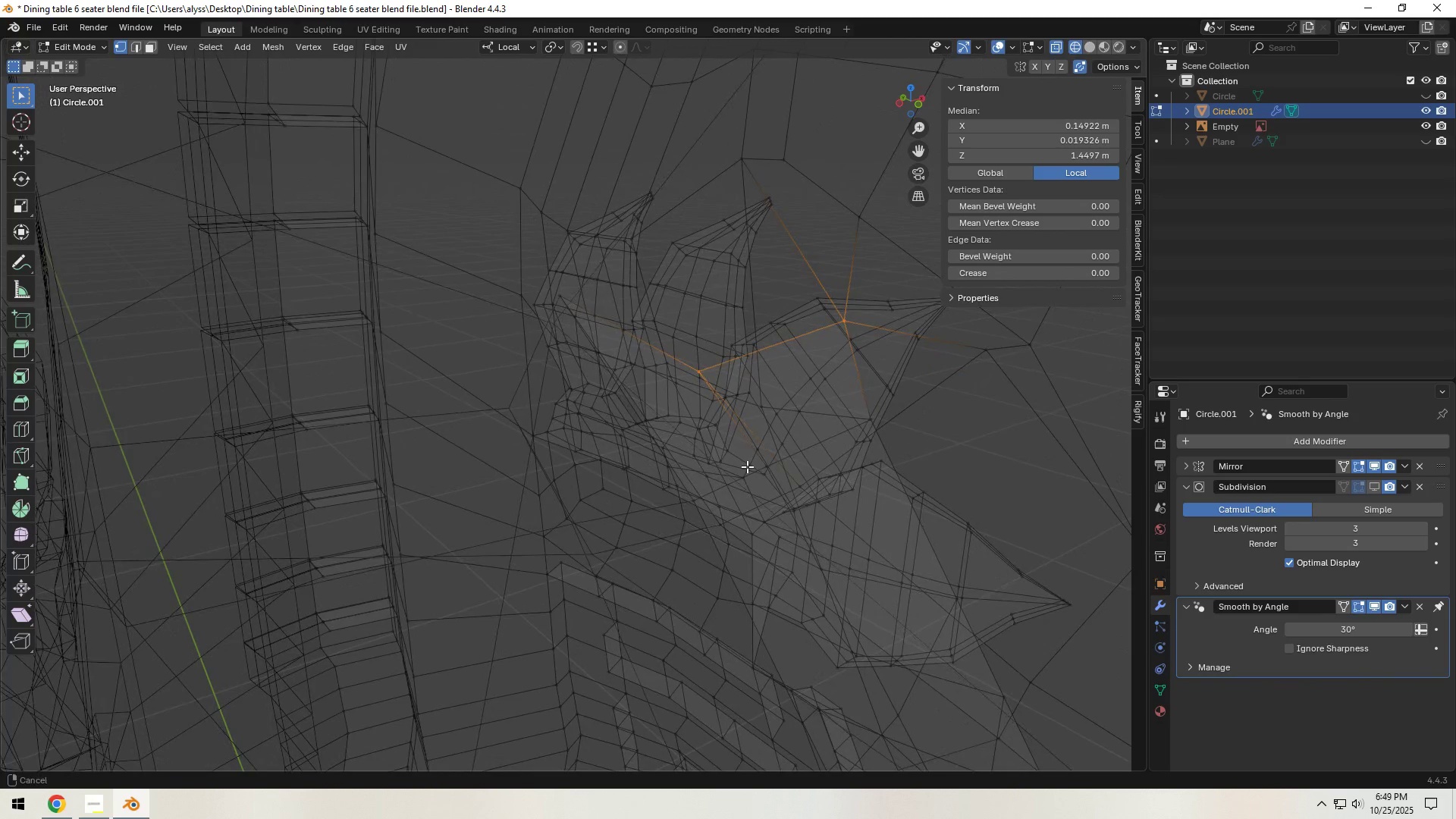 
key(Shift+ShiftLeft)
 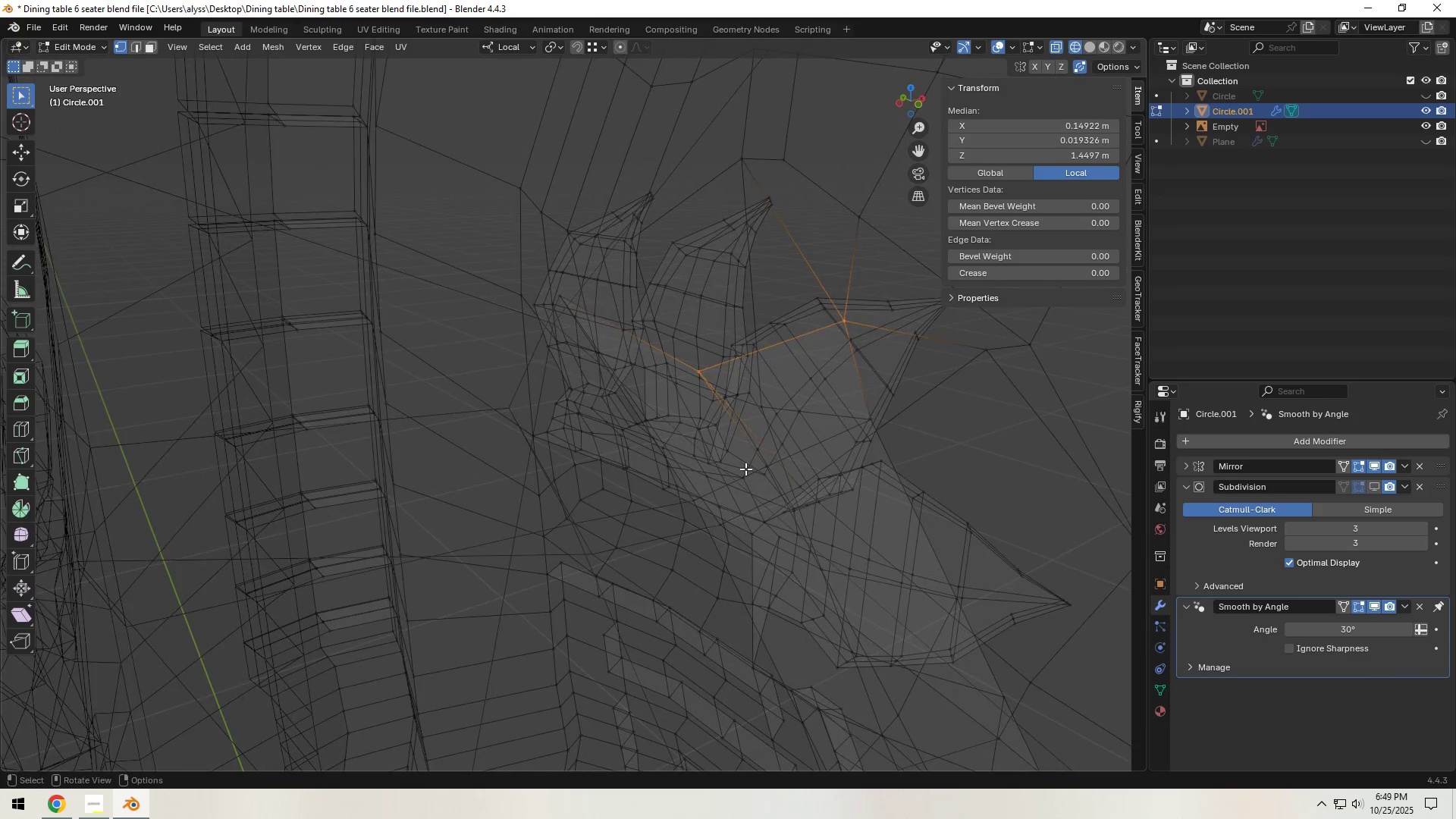 
key(1)
 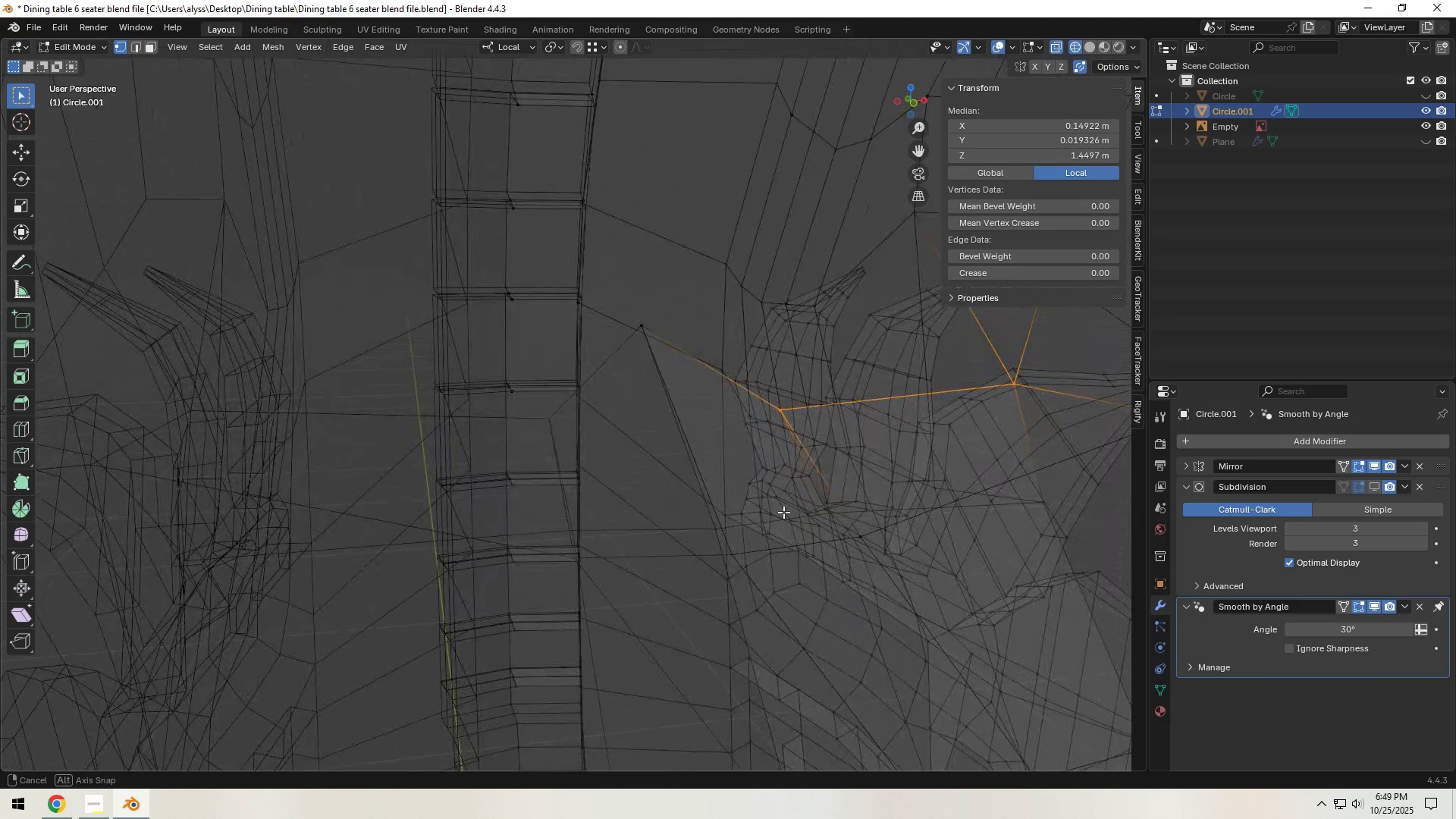 
left_click([713, 531])
 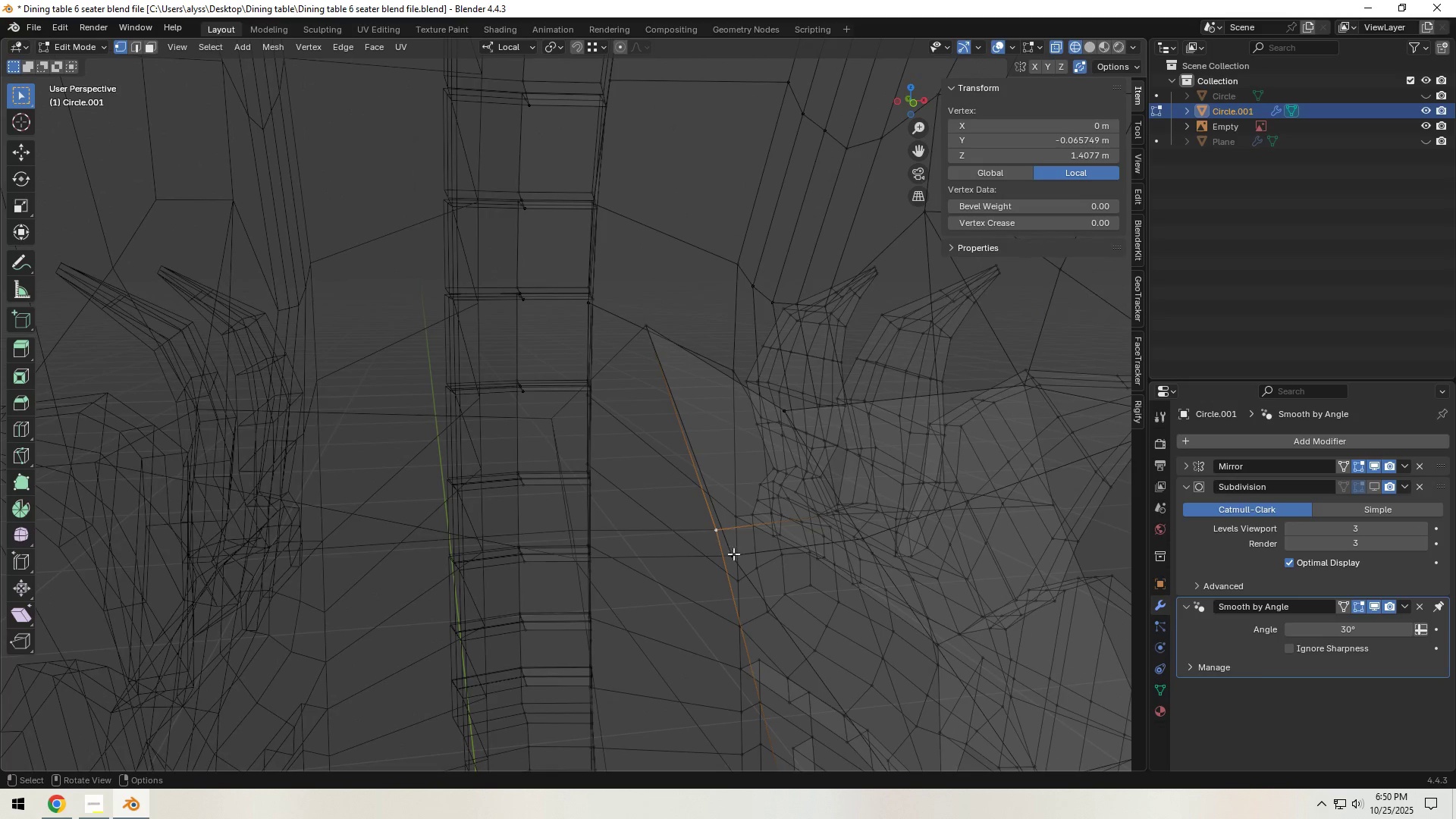 
hold_key(key=ShiftLeft, duration=0.71)
 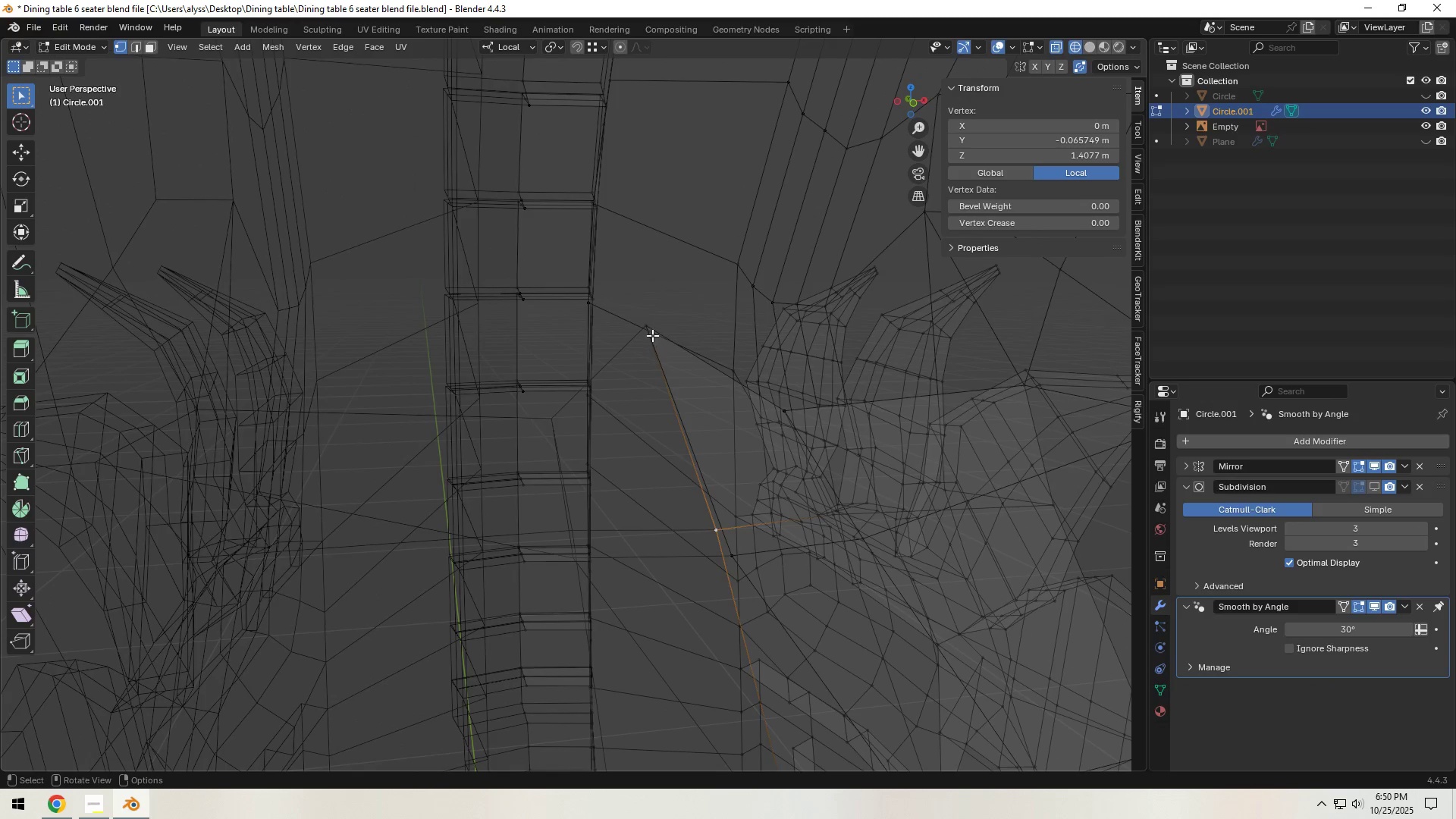 
left_click([652, 334])
 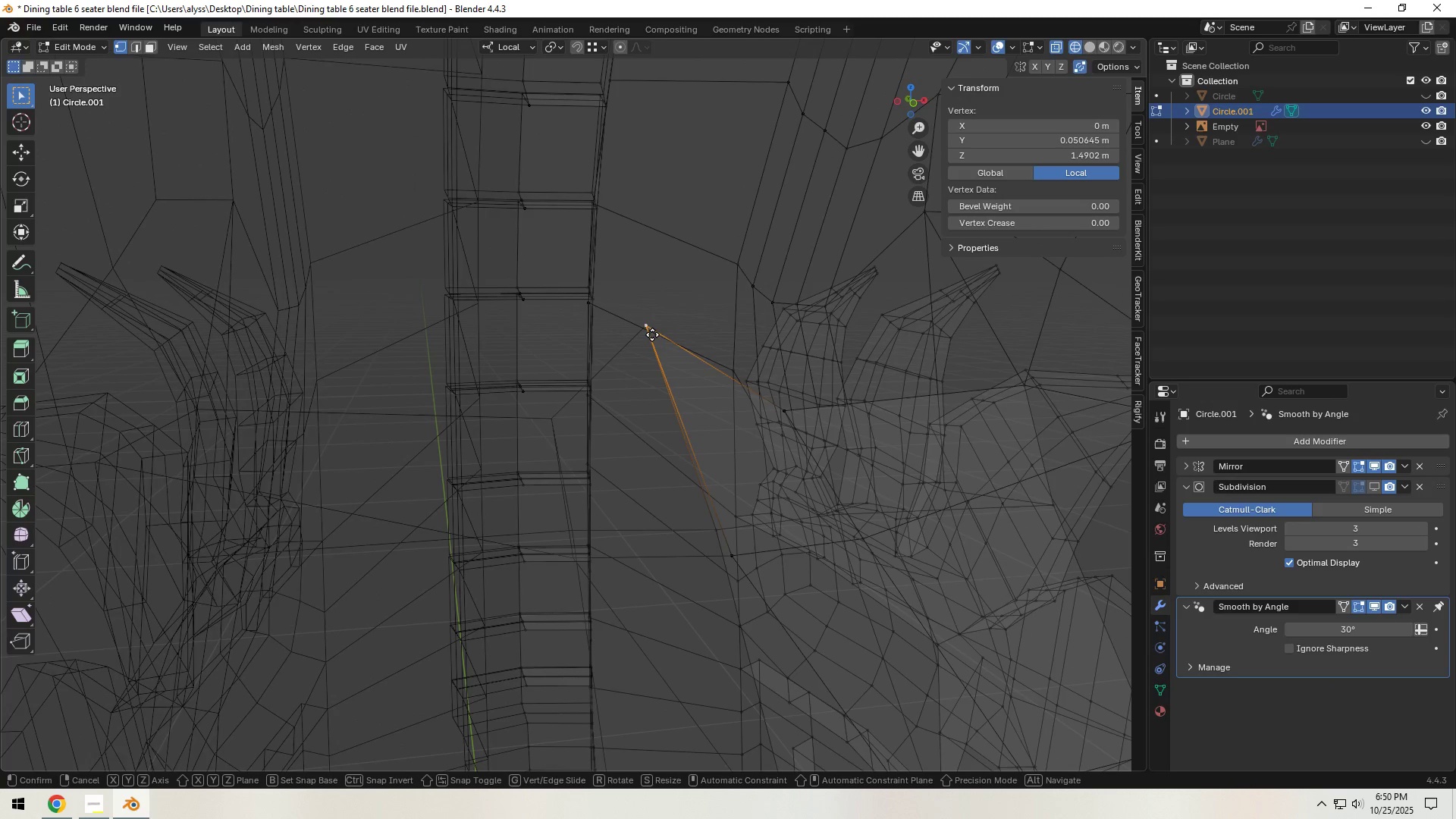 
type(gg)
 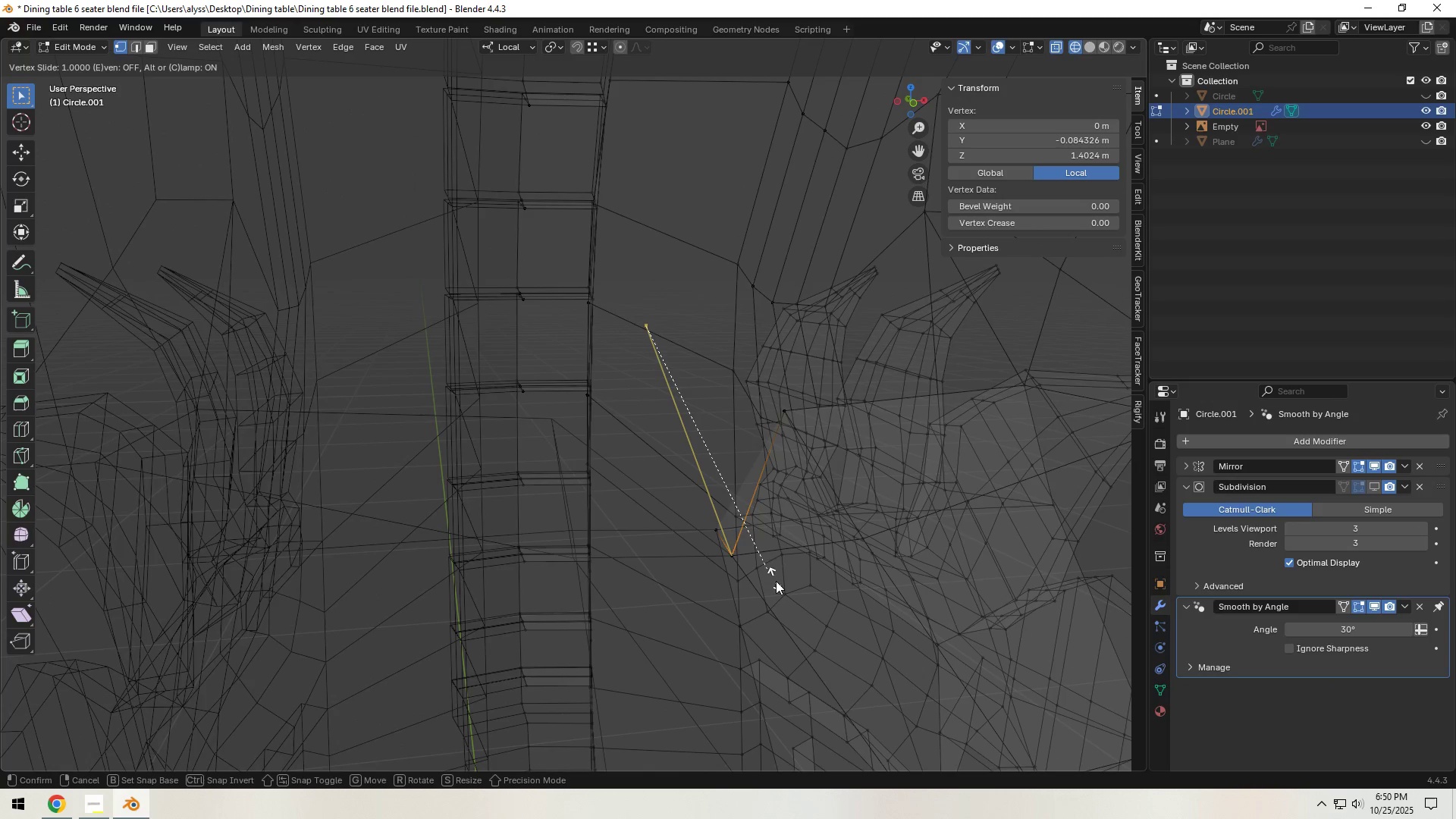 
left_click([776, 581])
 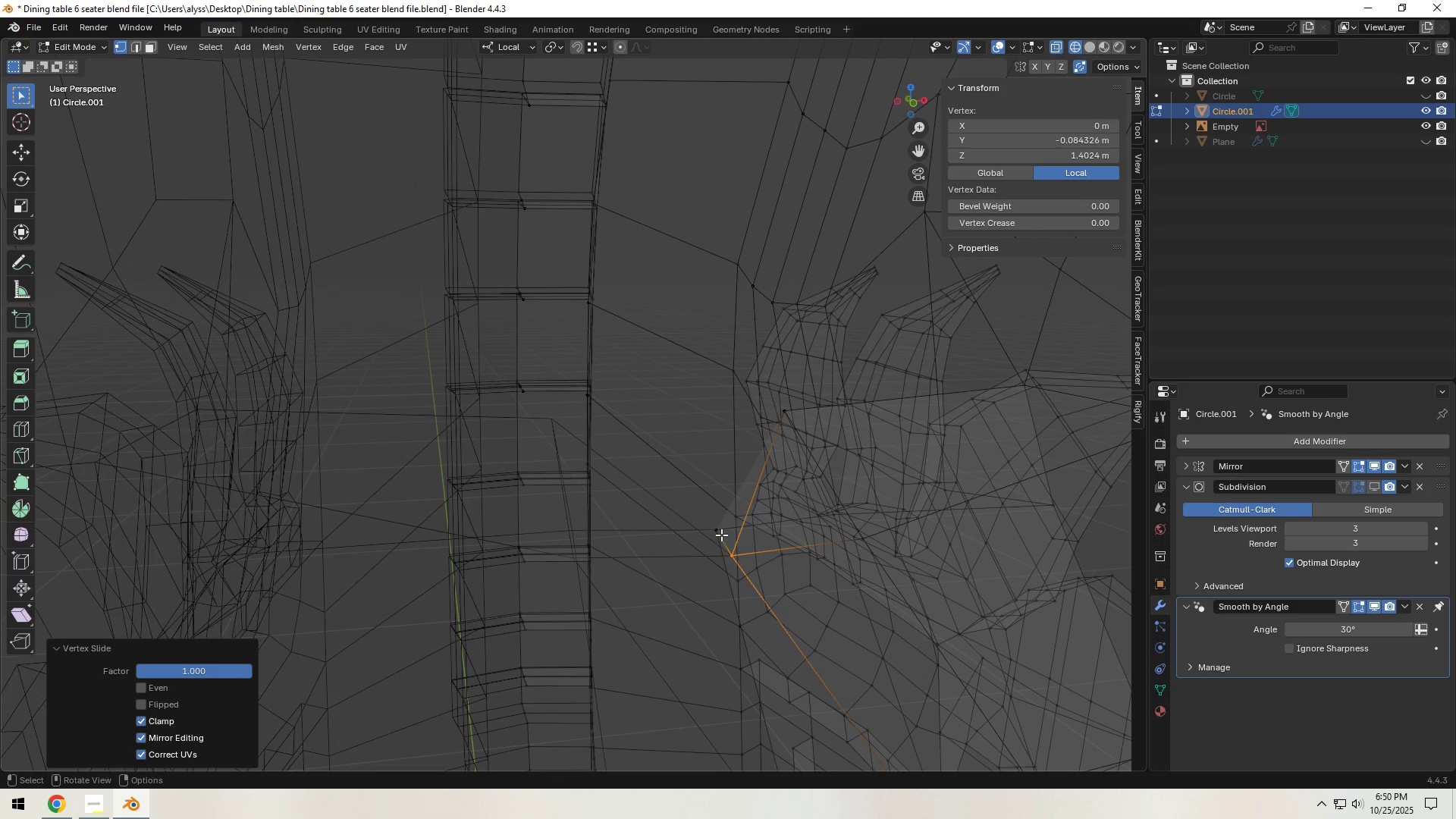 
left_click([721, 533])
 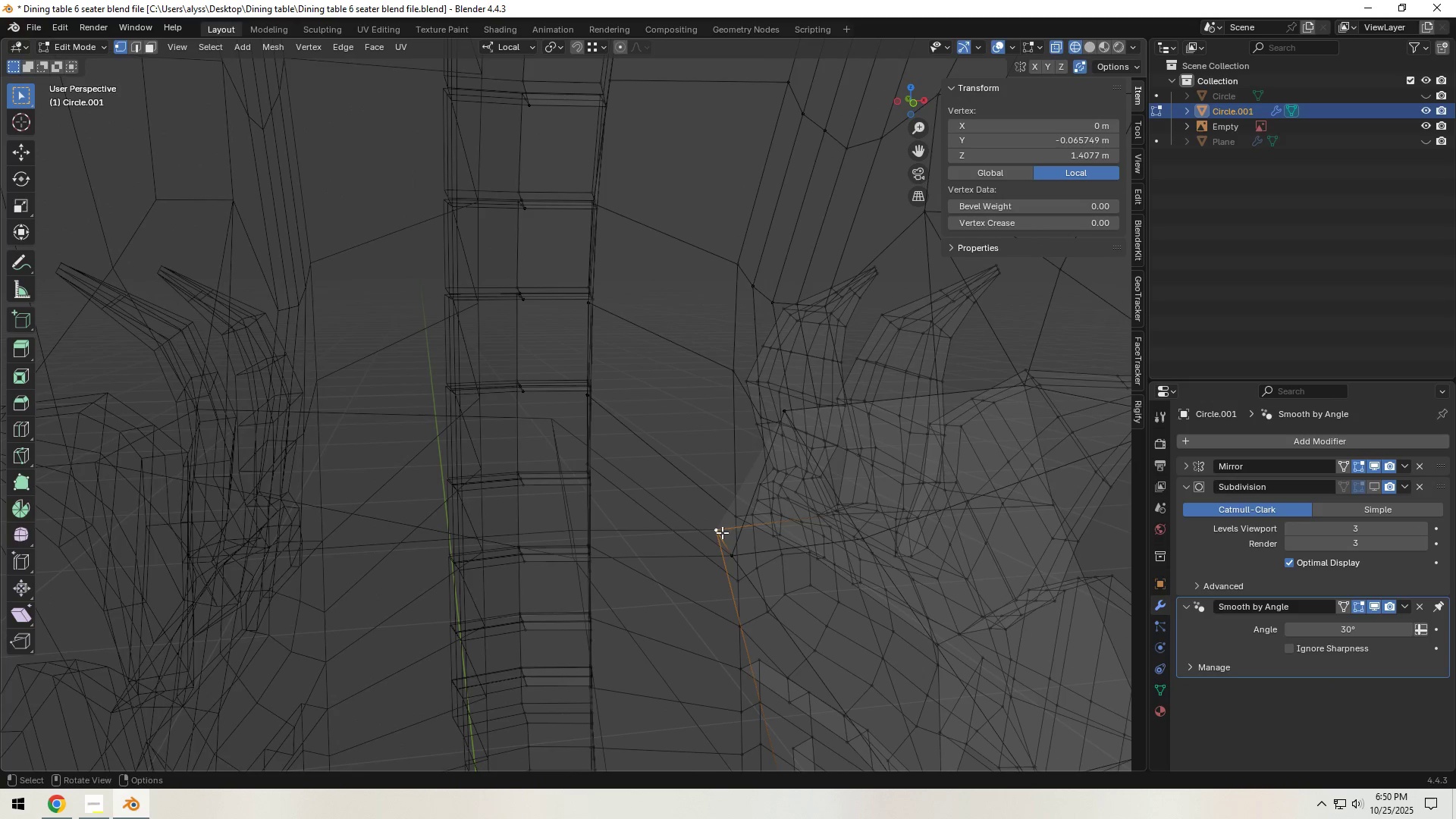 
type(gg)
 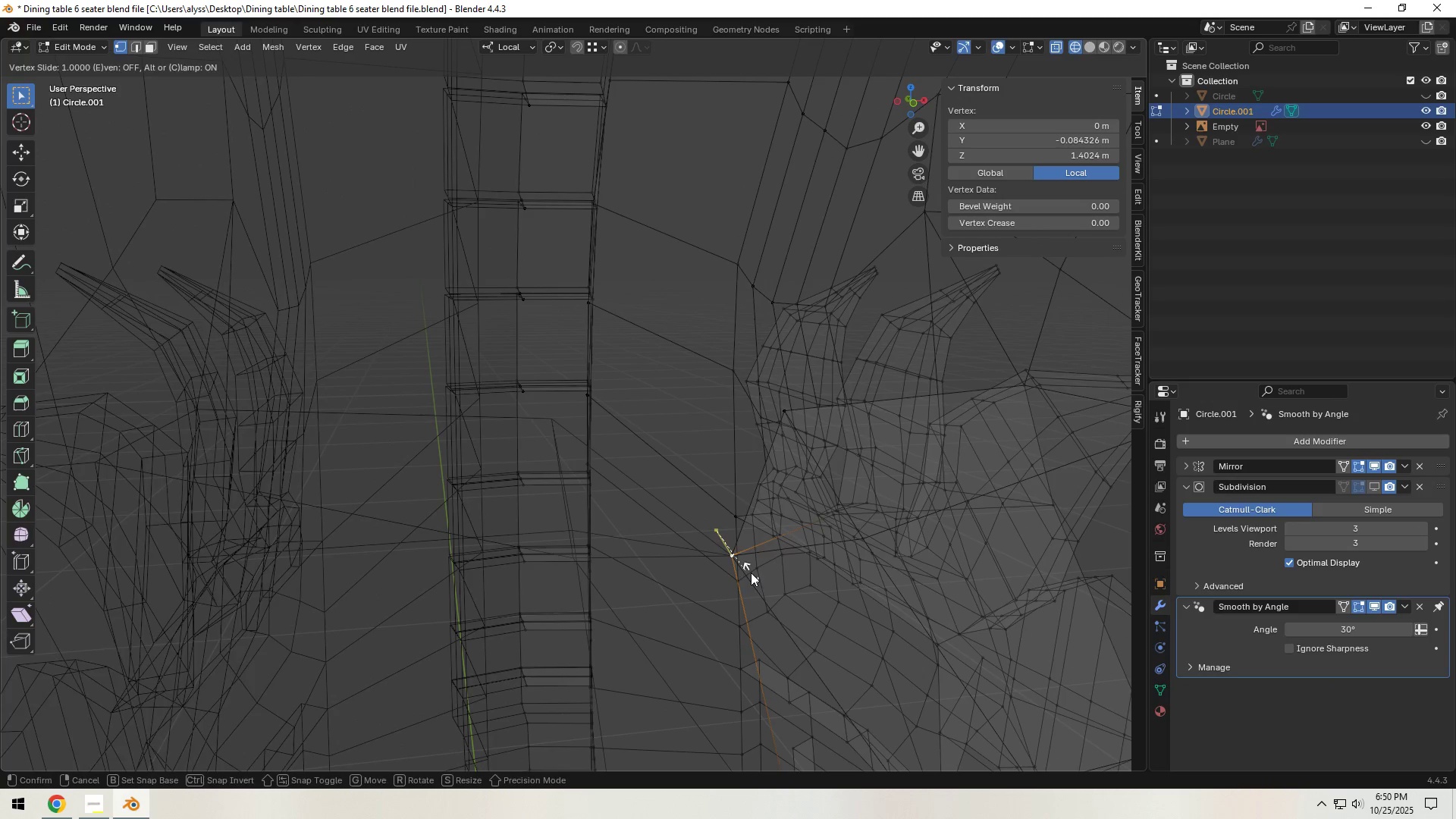 
left_click([751, 573])
 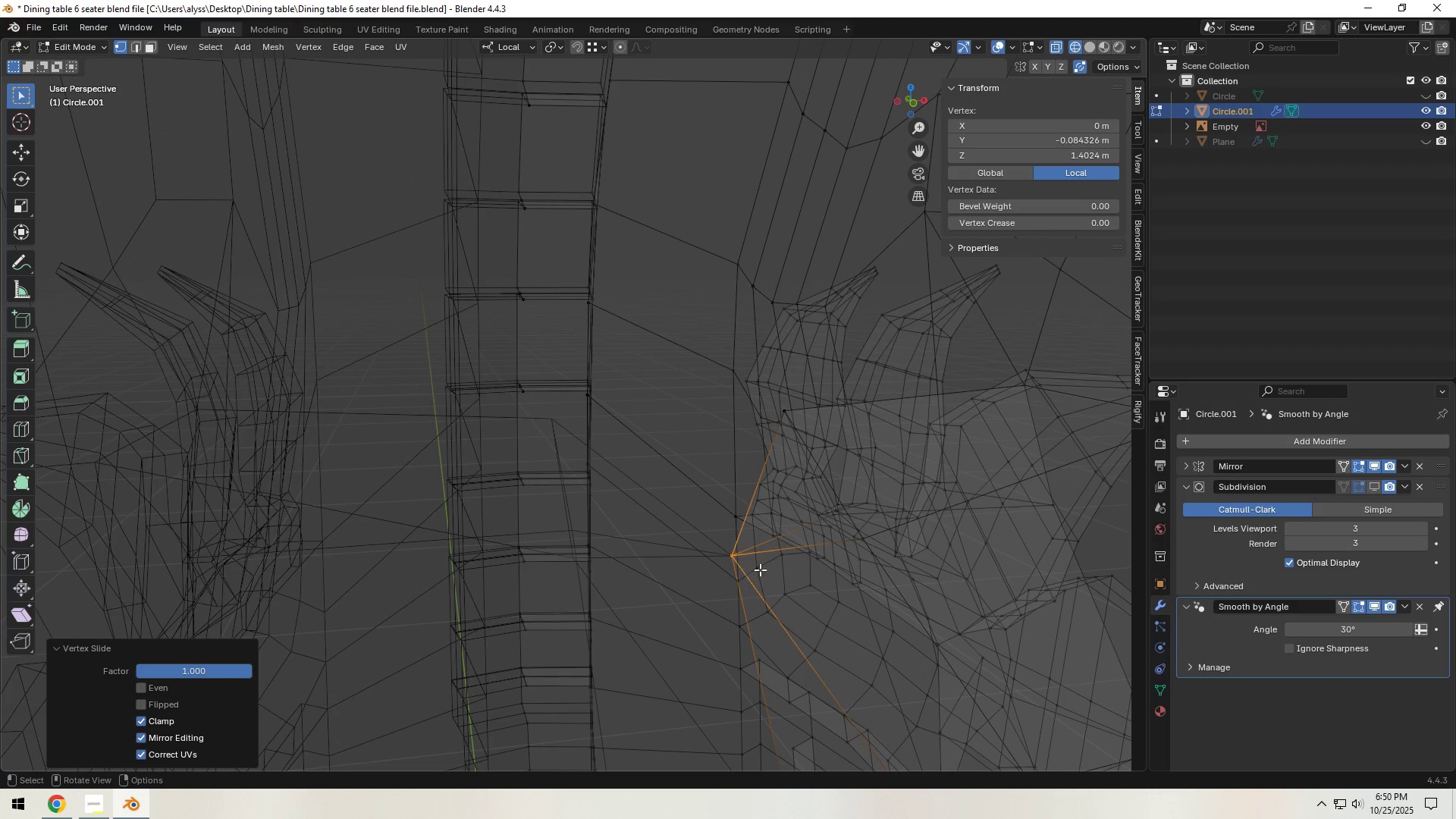 
hold_key(key=ShiftLeft, duration=0.39)
 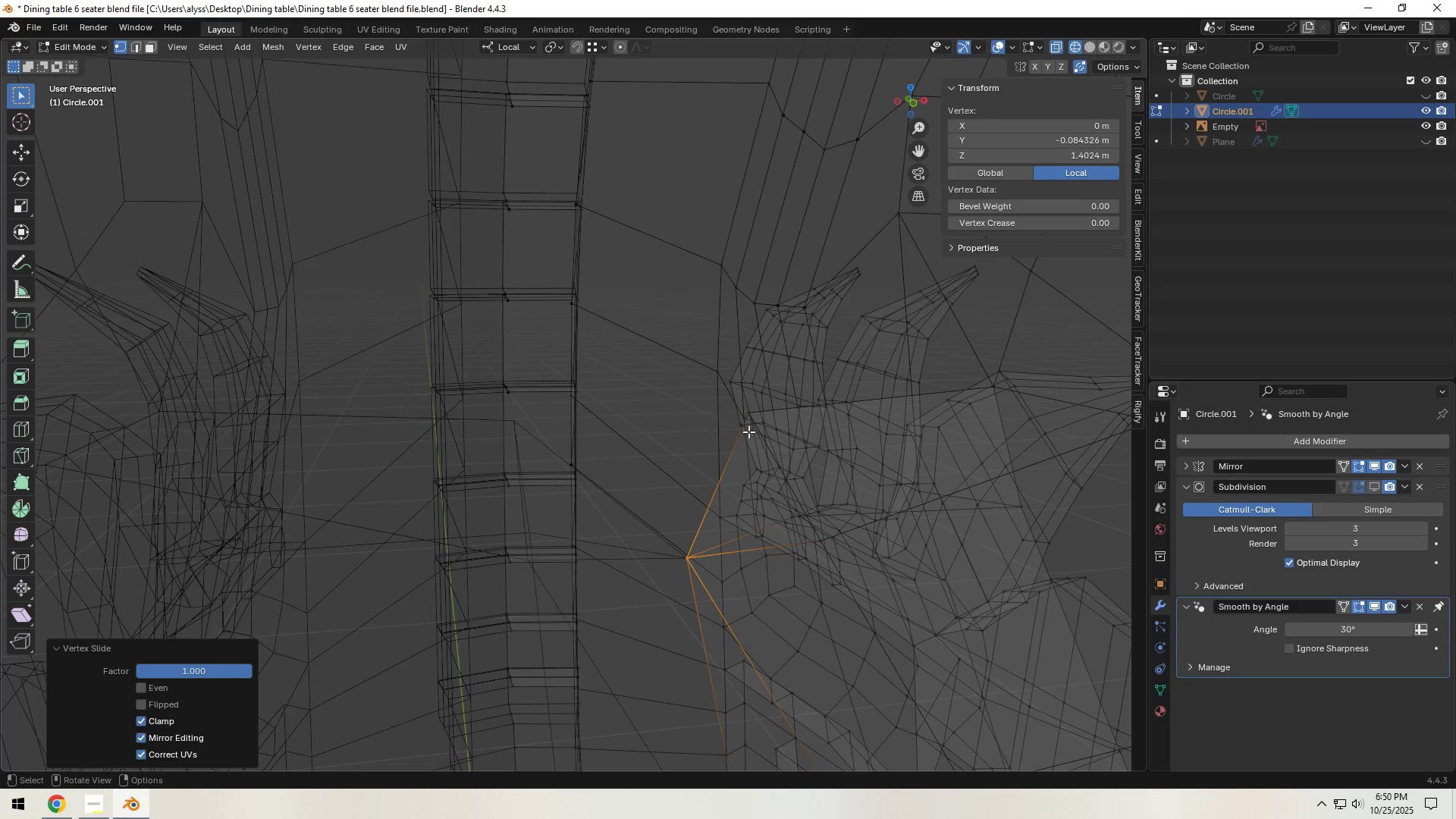 
left_click([748, 426])
 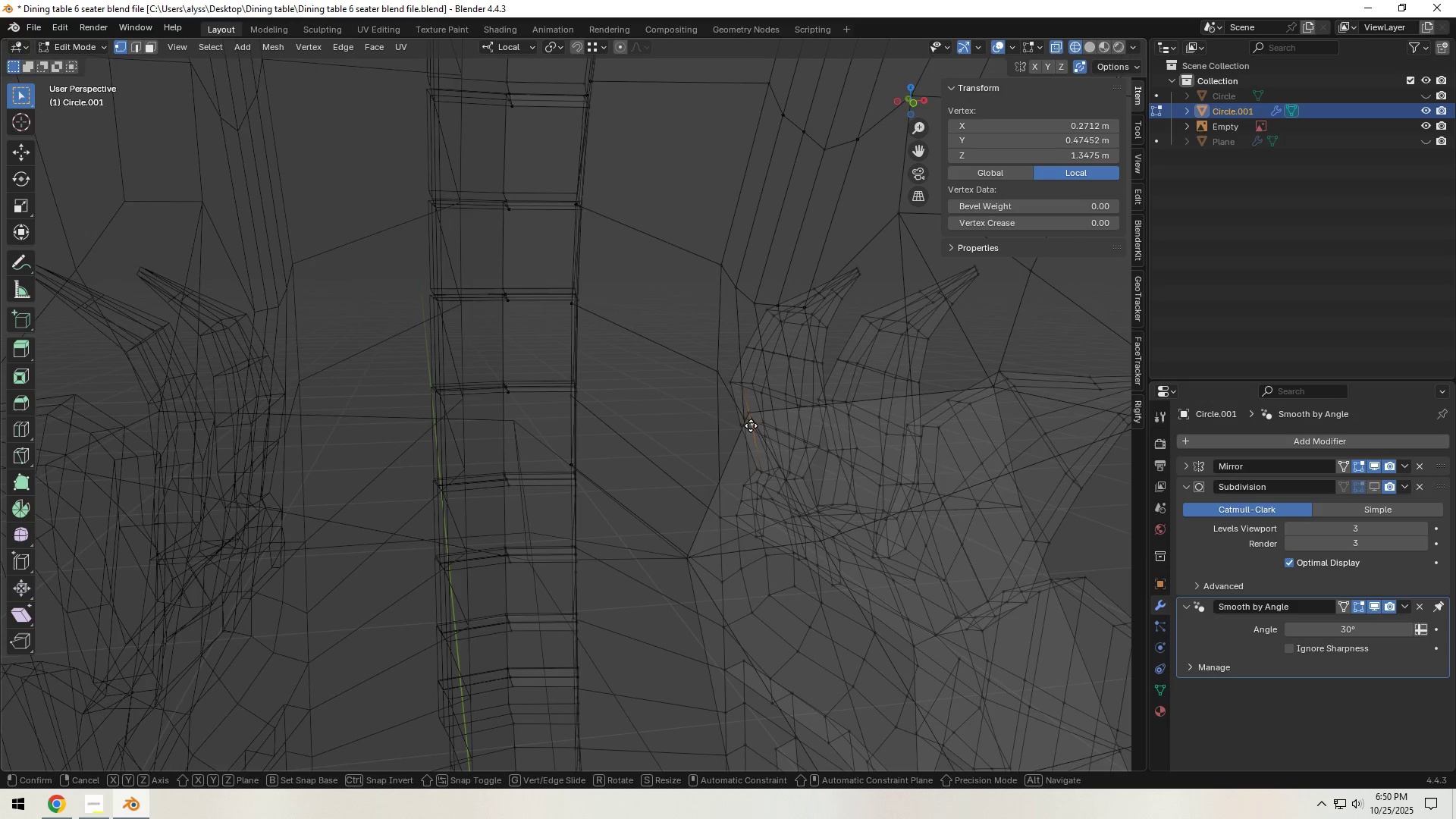 
type(gg)
 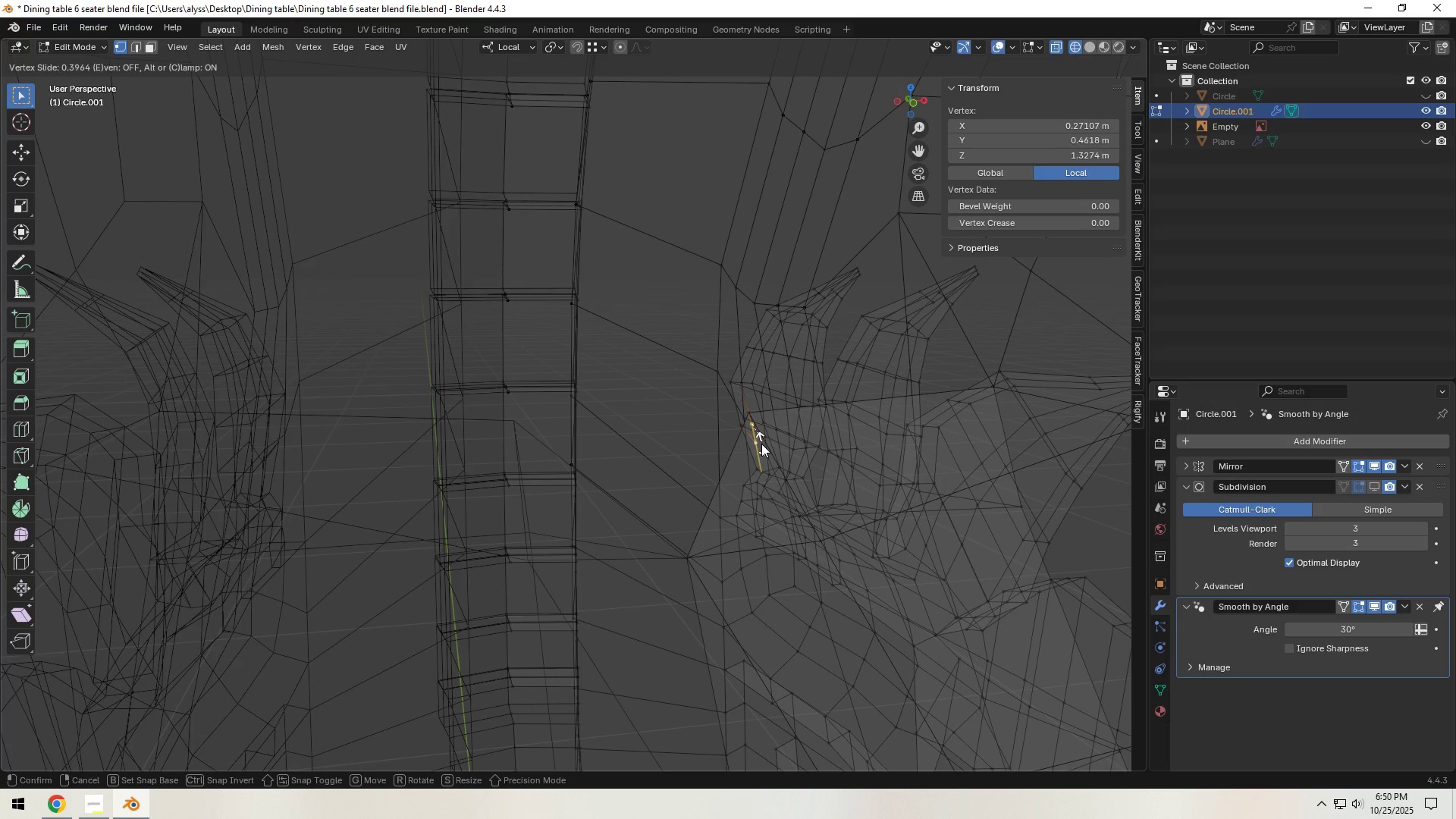 
right_click([761, 444])
 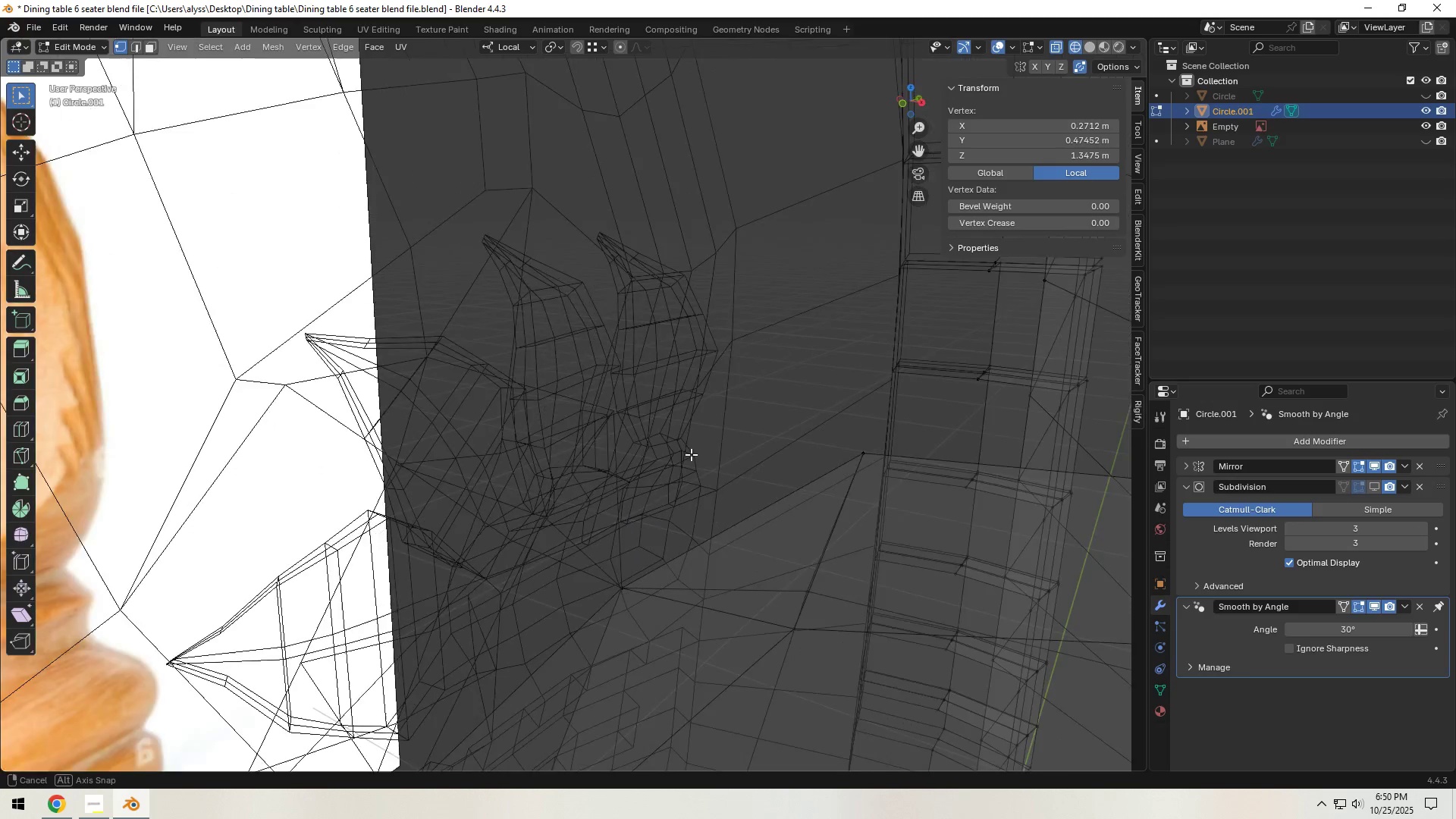 
hold_key(key=ShiftLeft, duration=0.38)
 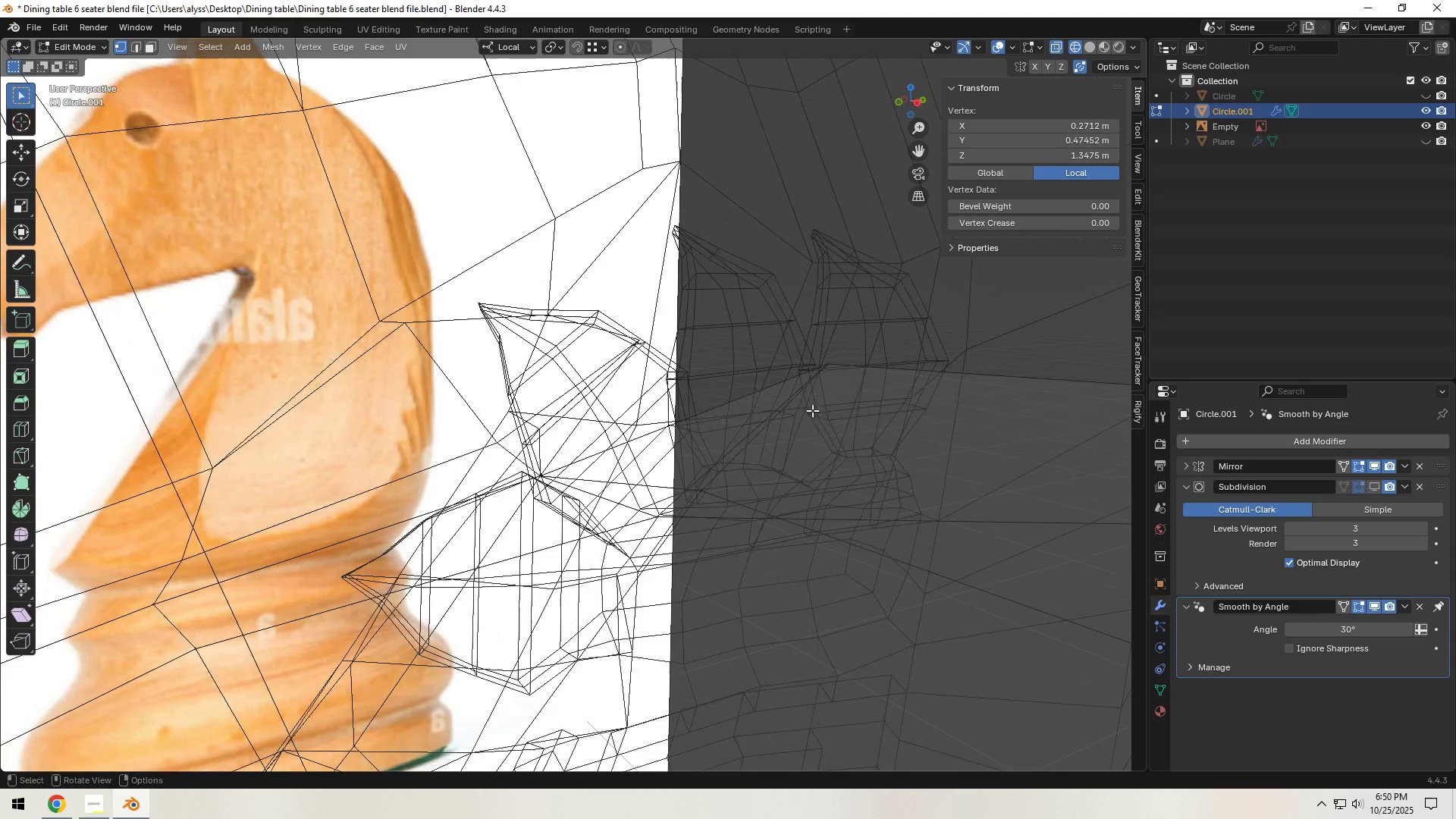 
left_click([830, 376])
 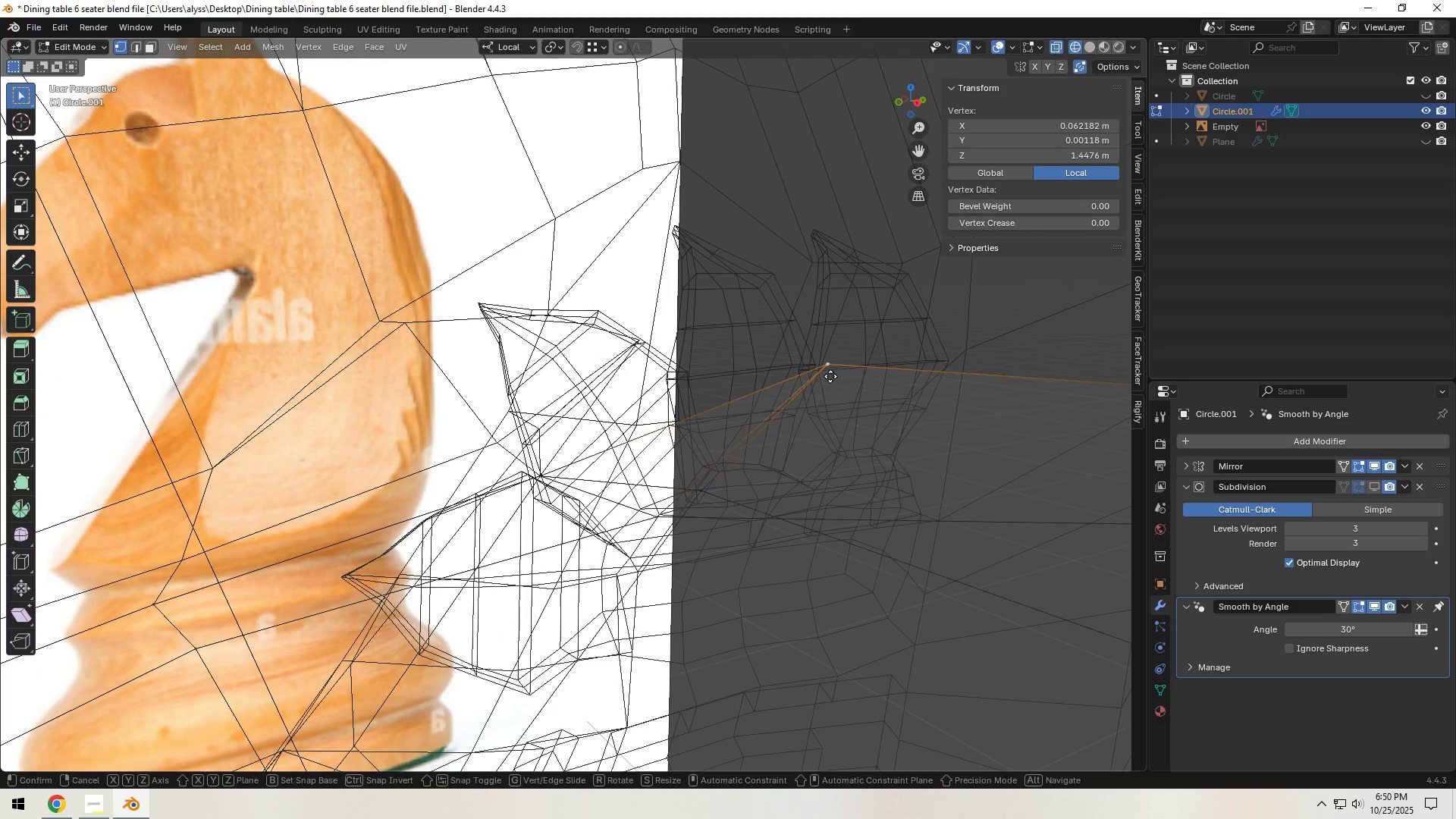 
type(gg)
 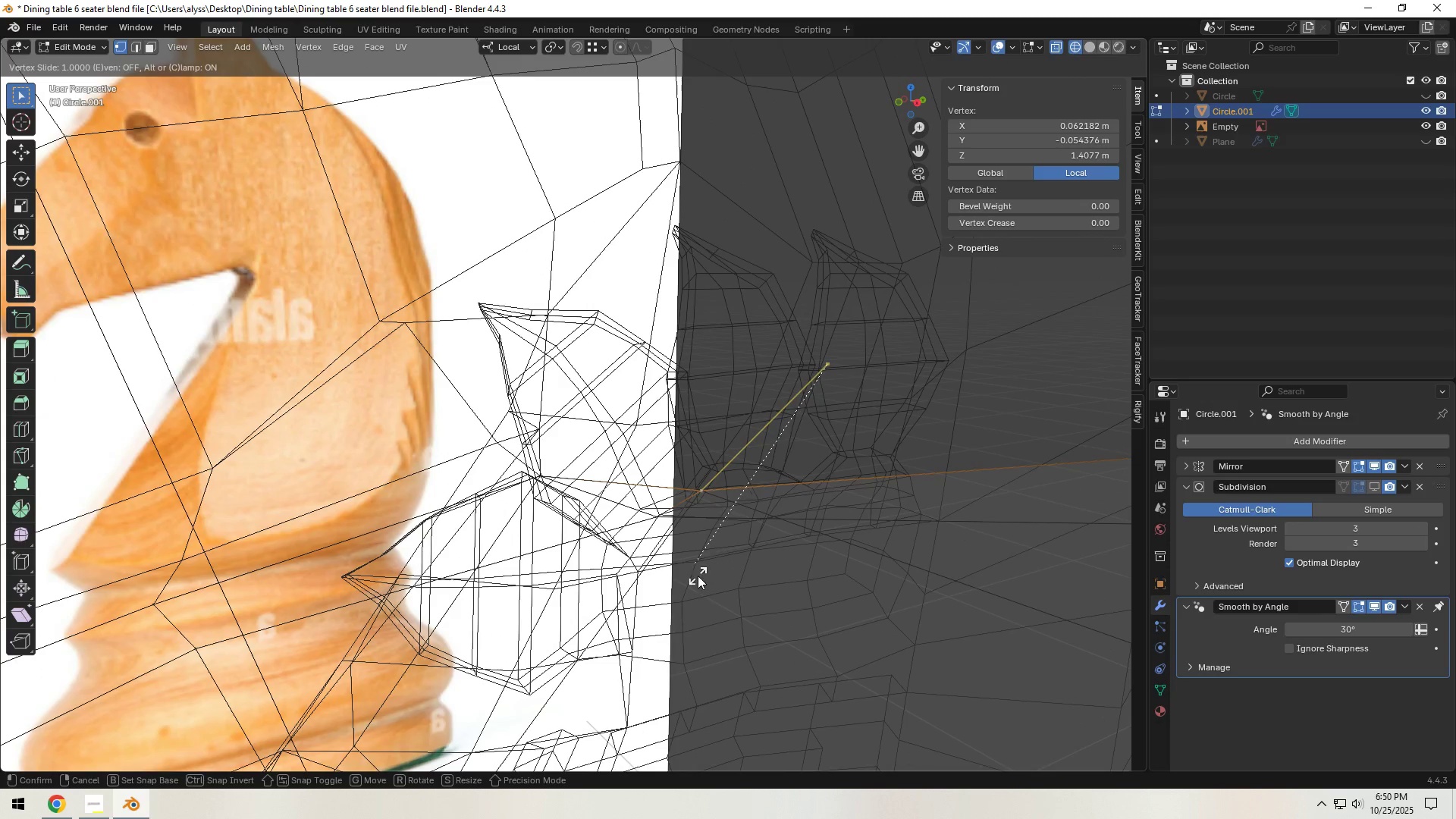 
left_click([698, 576])
 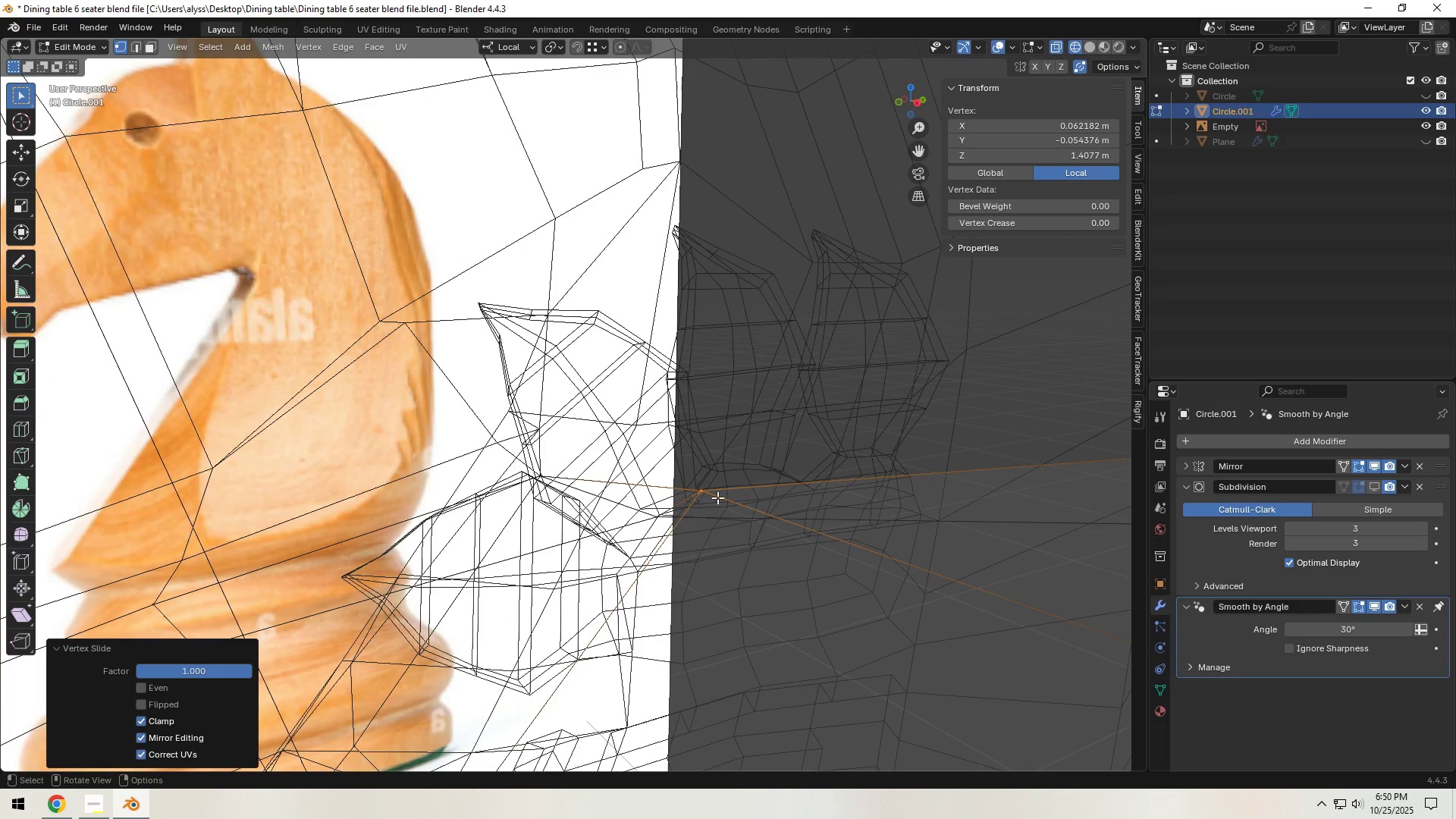 
type(gg)
 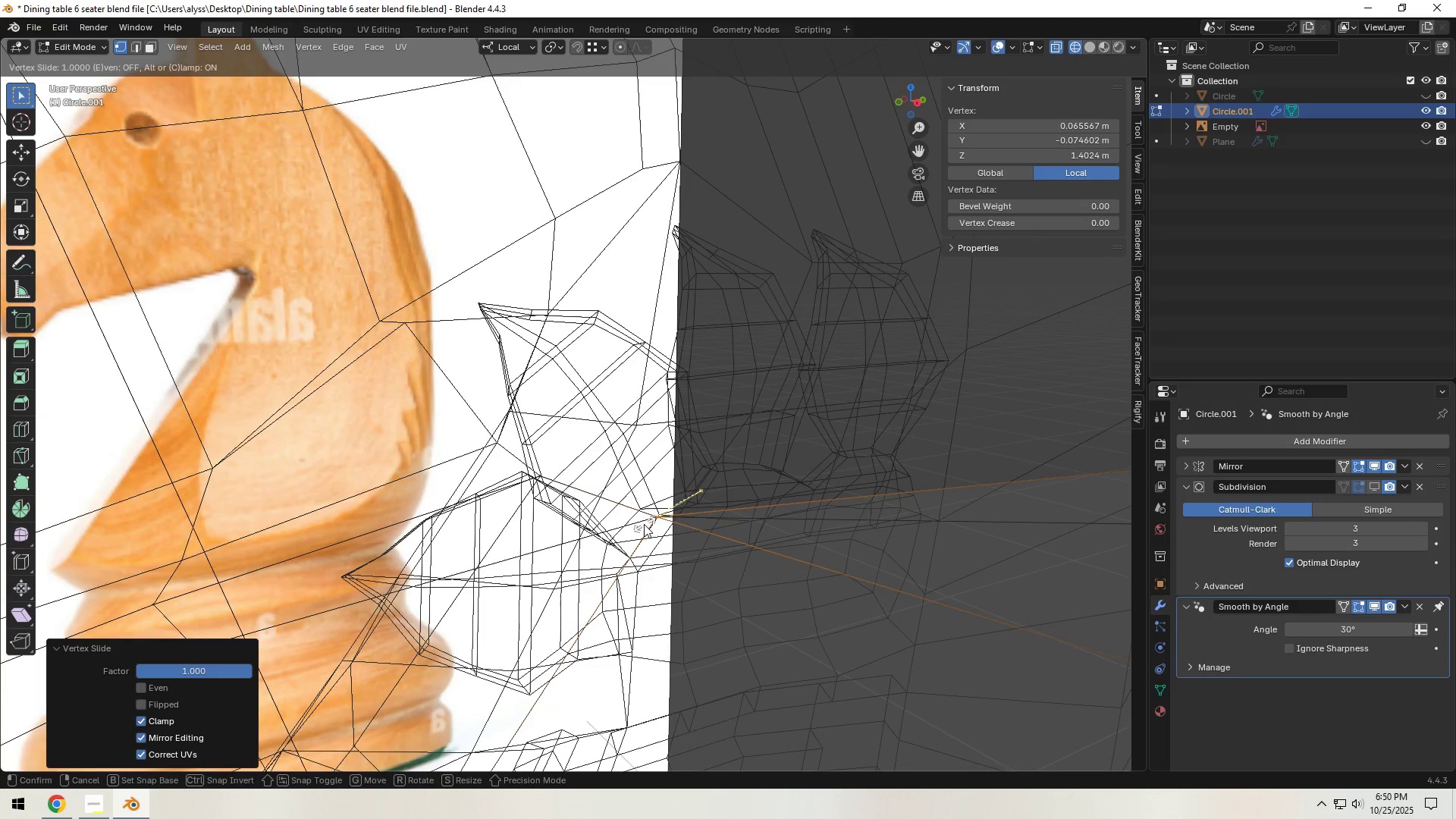 
left_click([644, 524])
 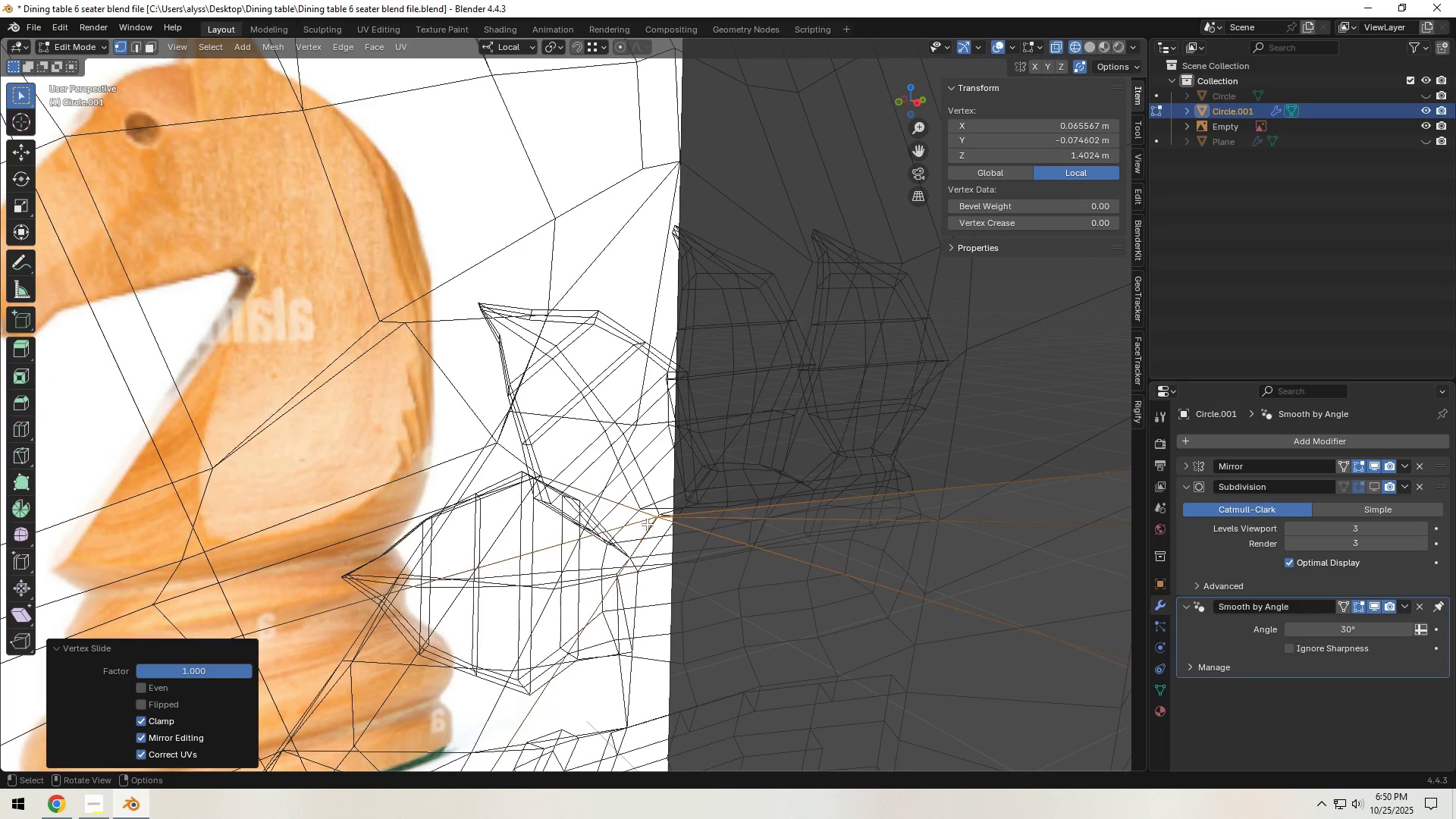 
scroll: coordinate [758, 513], scroll_direction: down, amount: 5.0
 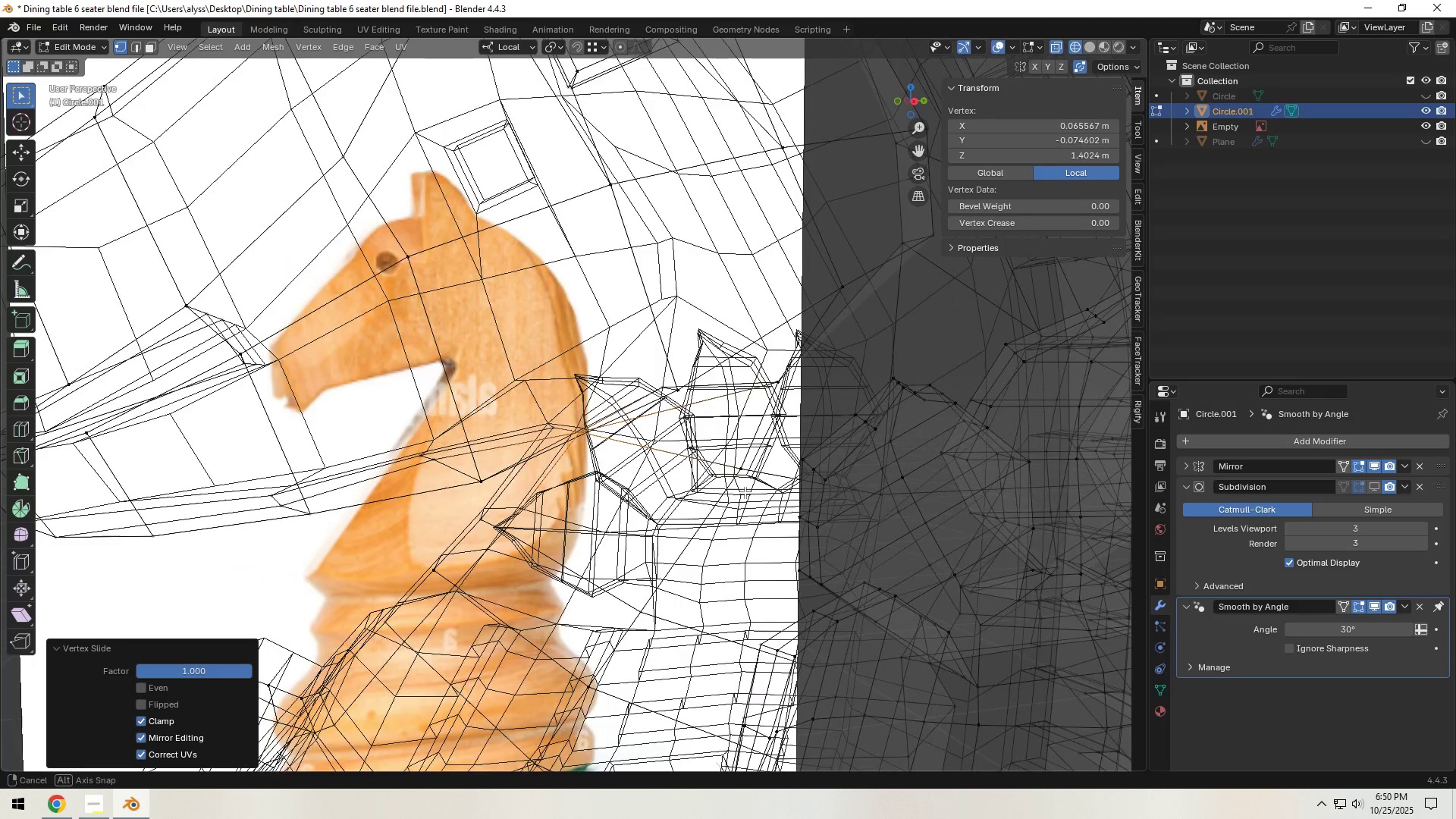 
key(Z)
 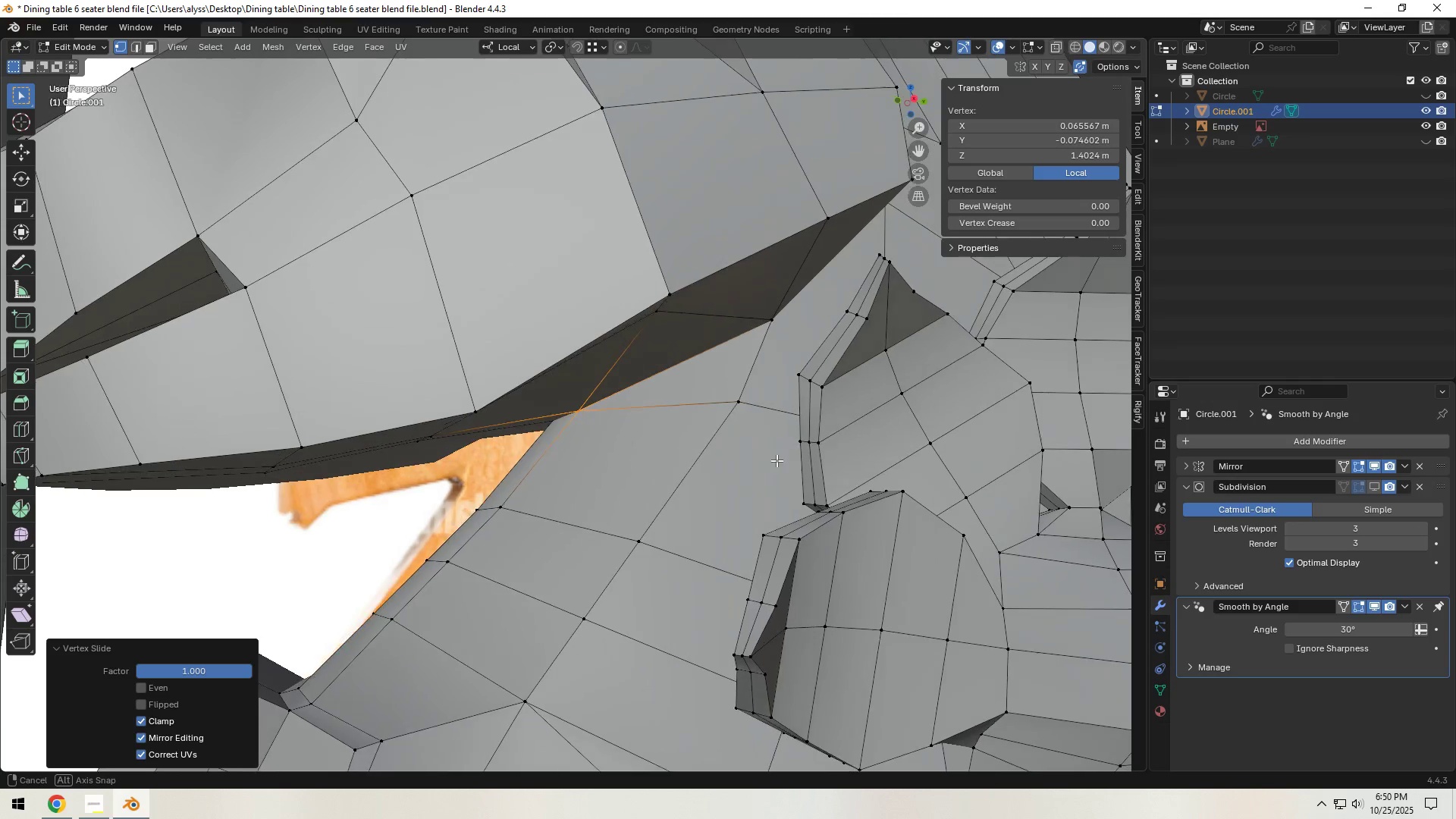 
hold_key(key=ShiftLeft, duration=0.38)
 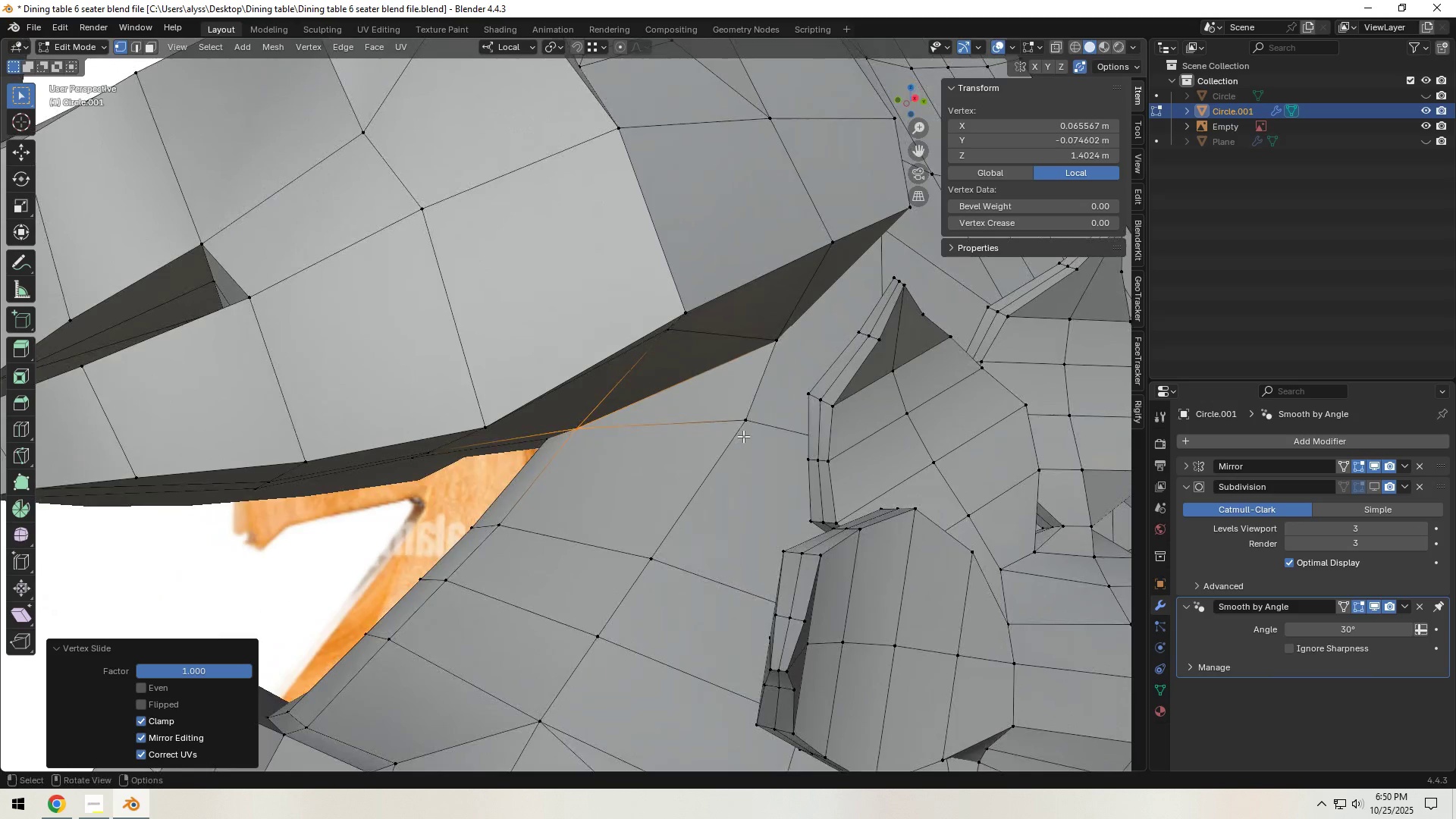 
left_click([781, 334])
 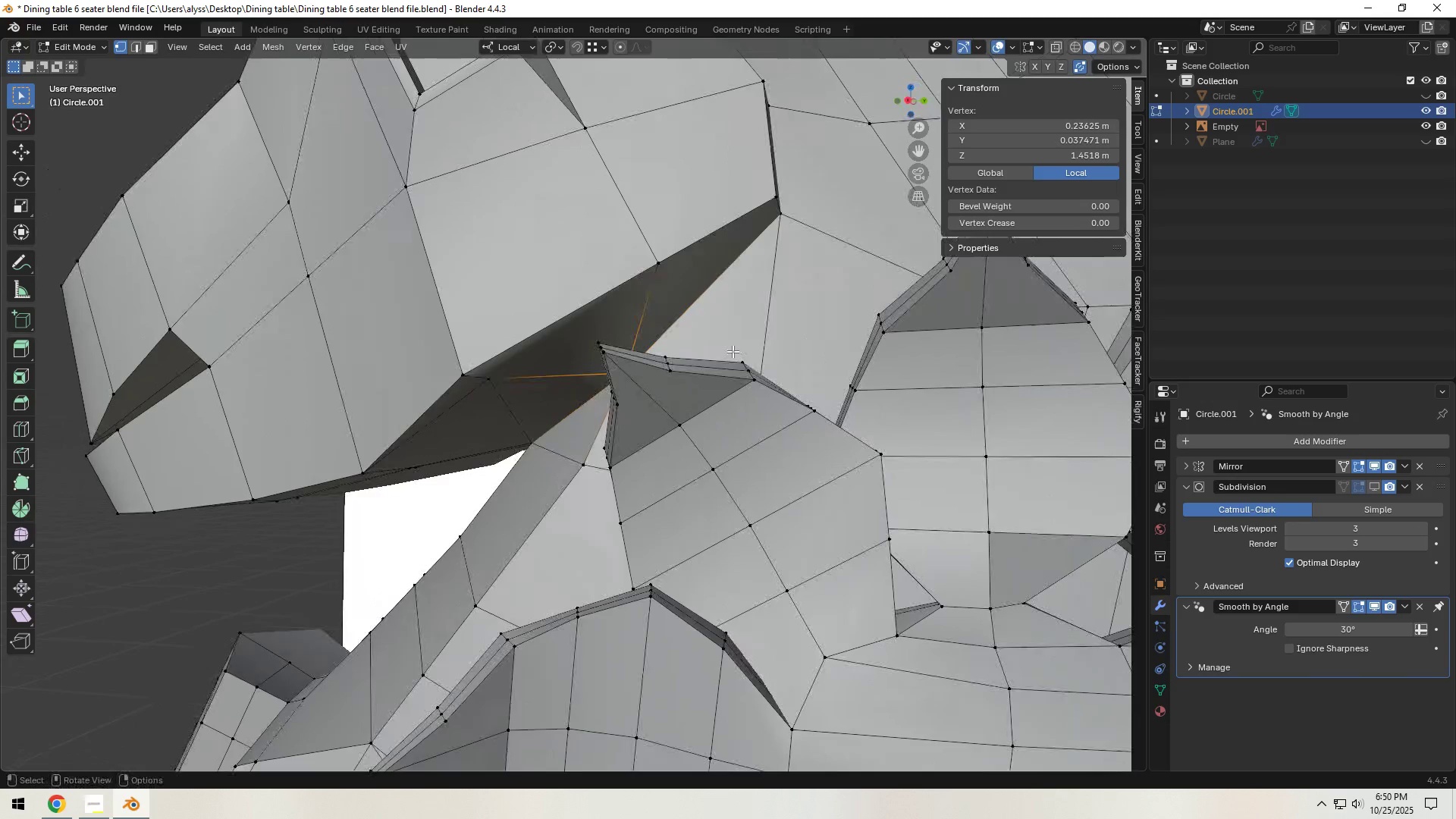 
left_click([673, 271])
 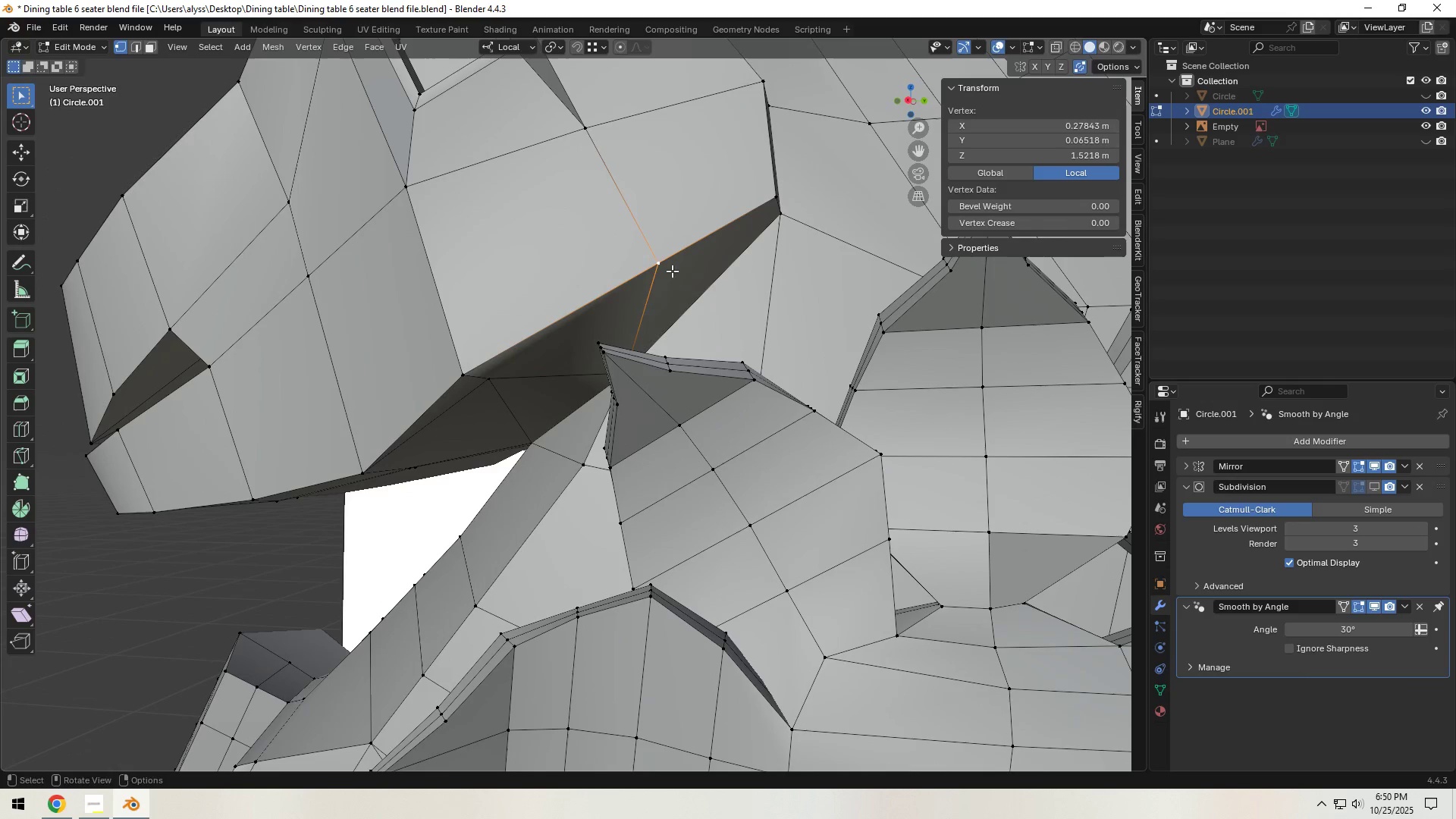 
type(gg)
 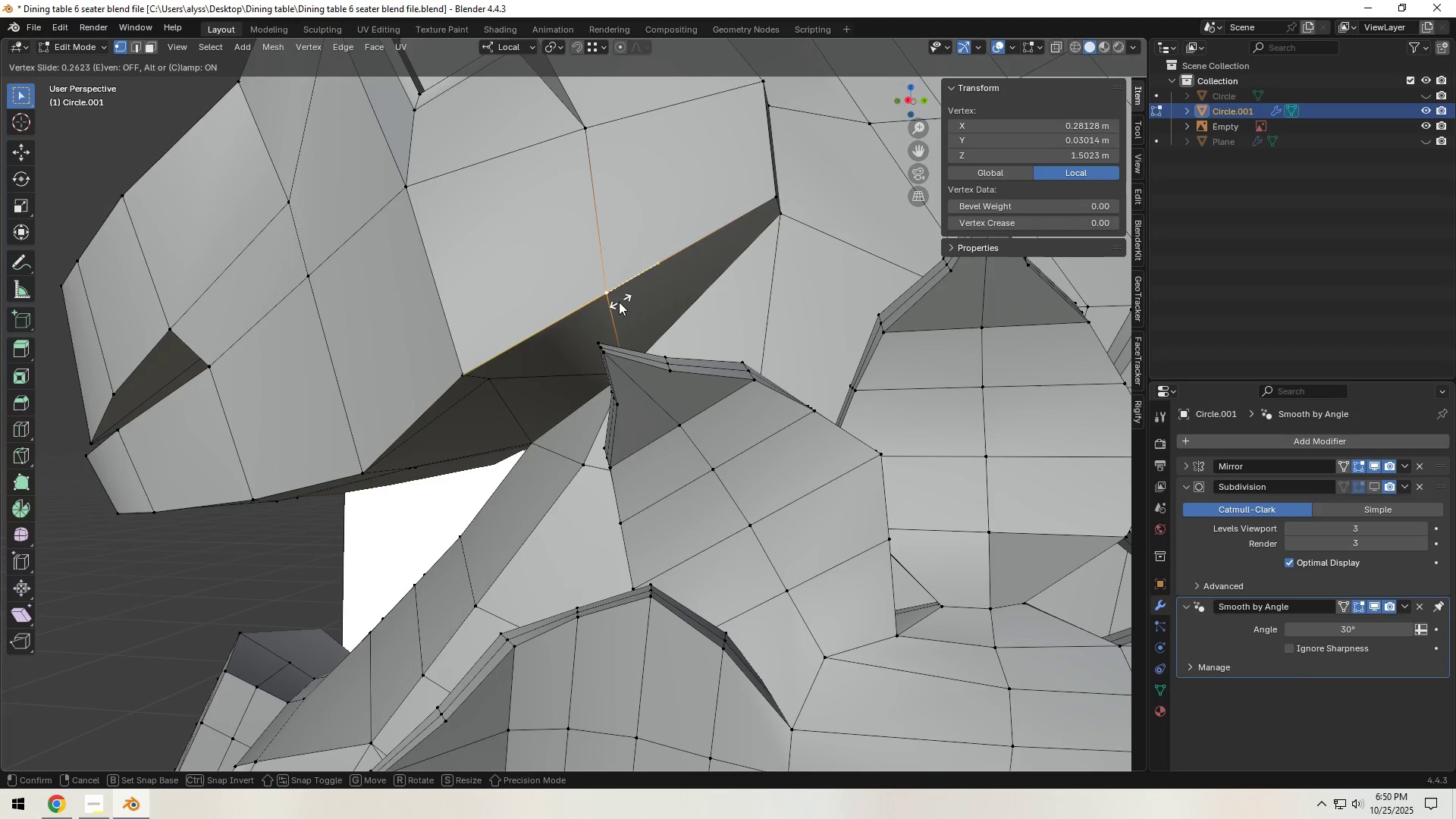 
left_click([616, 303])
 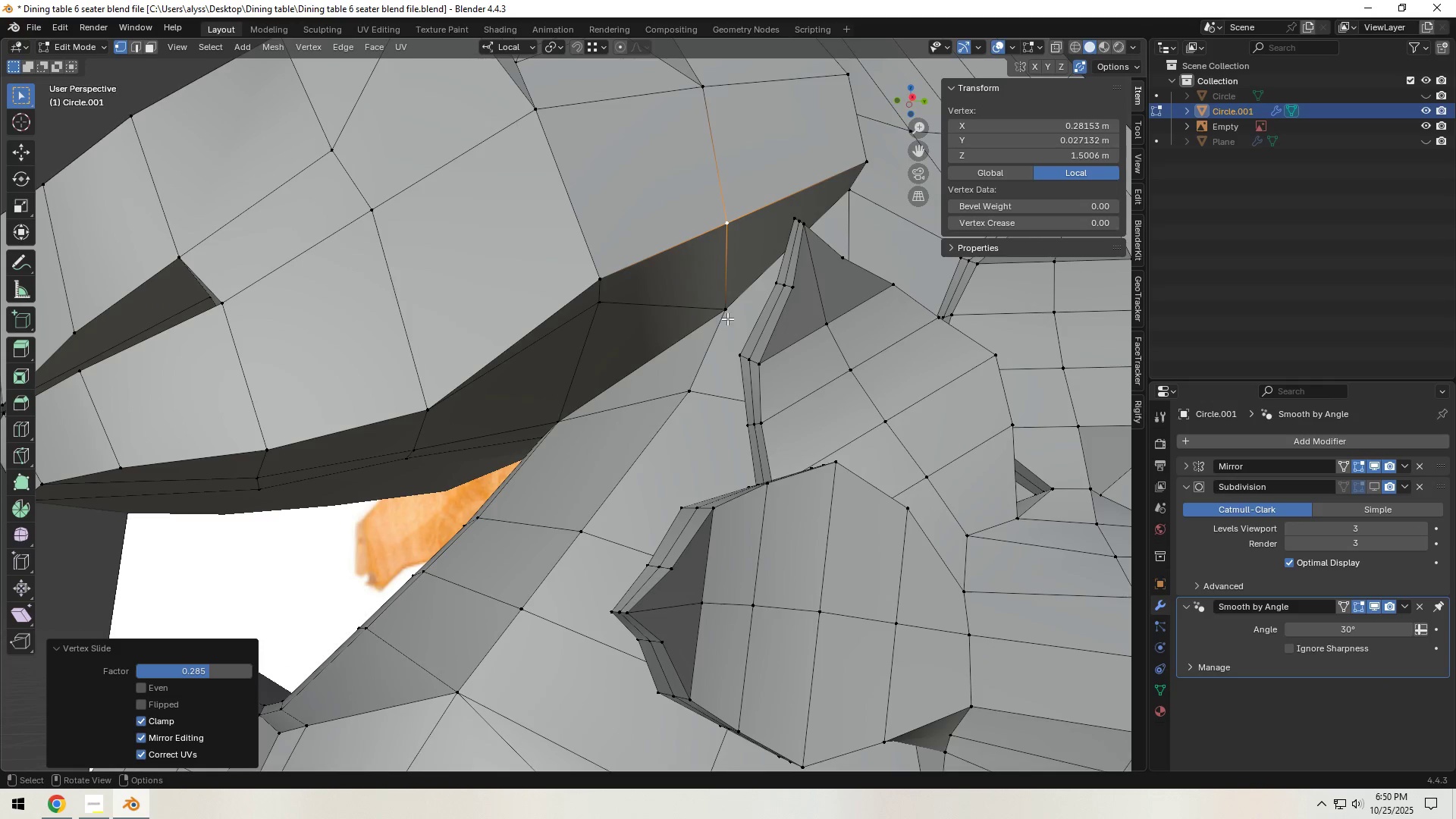 
left_click([725, 320])
 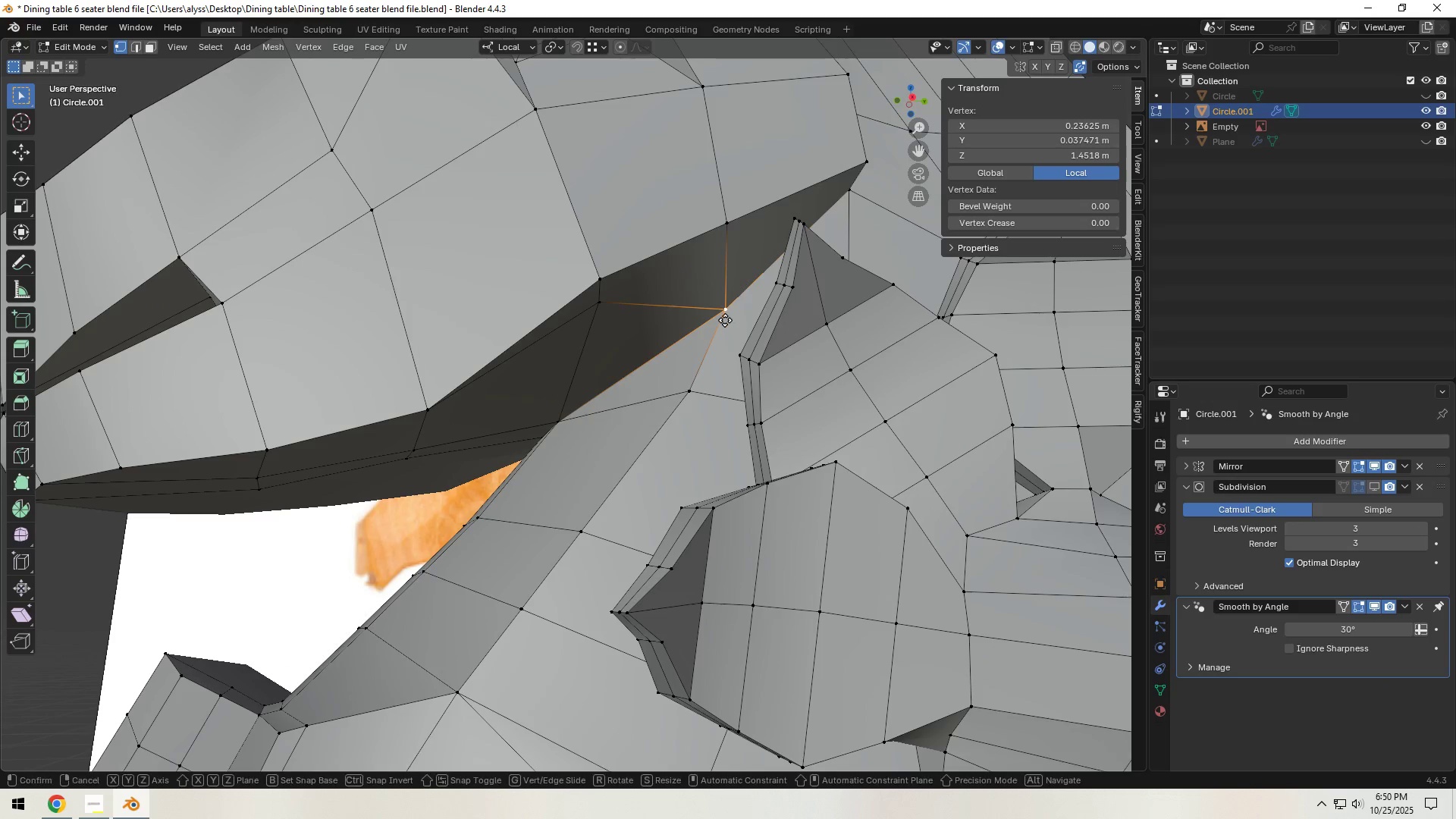 
type(gg)
 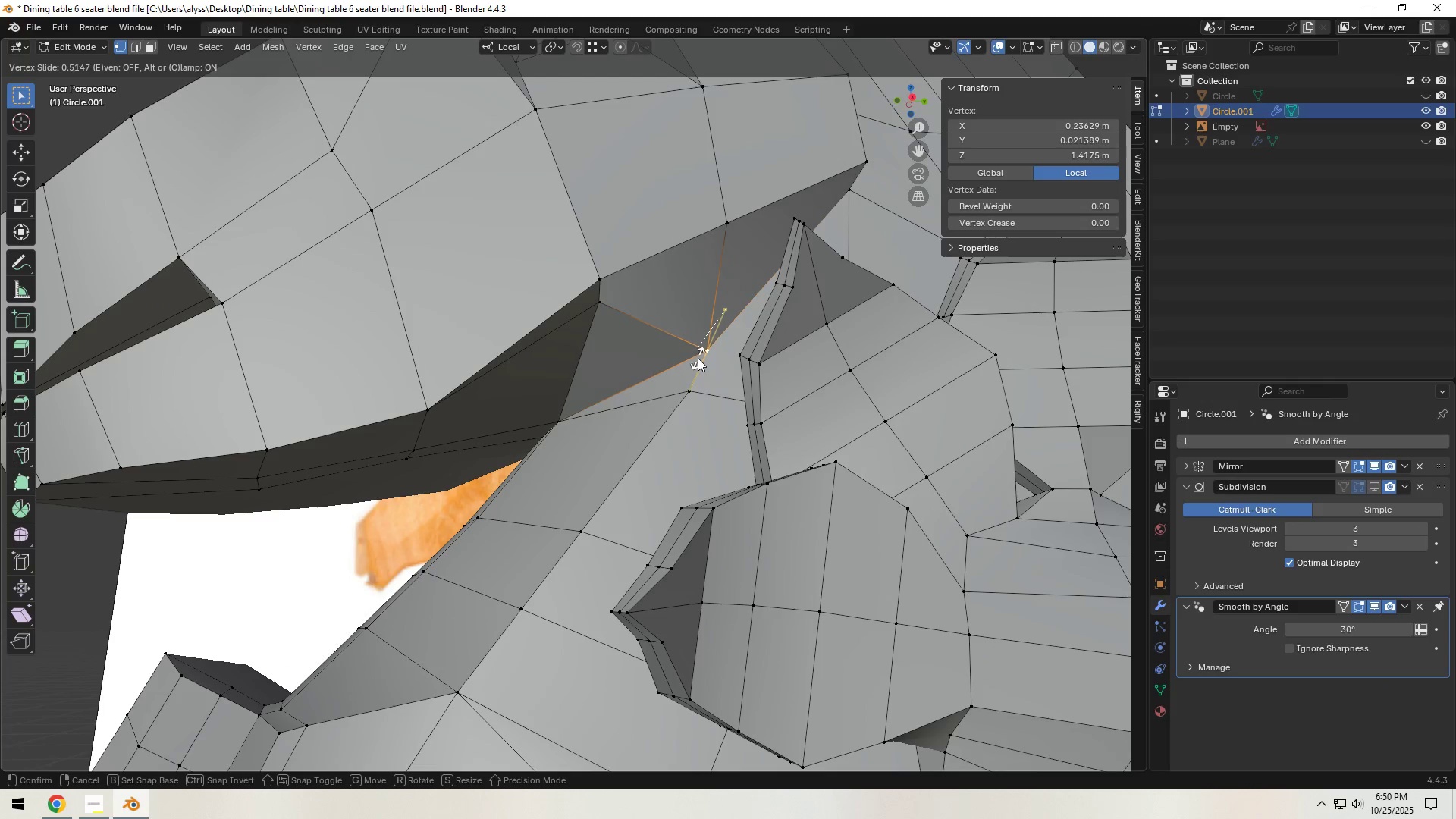 
left_click([698, 358])
 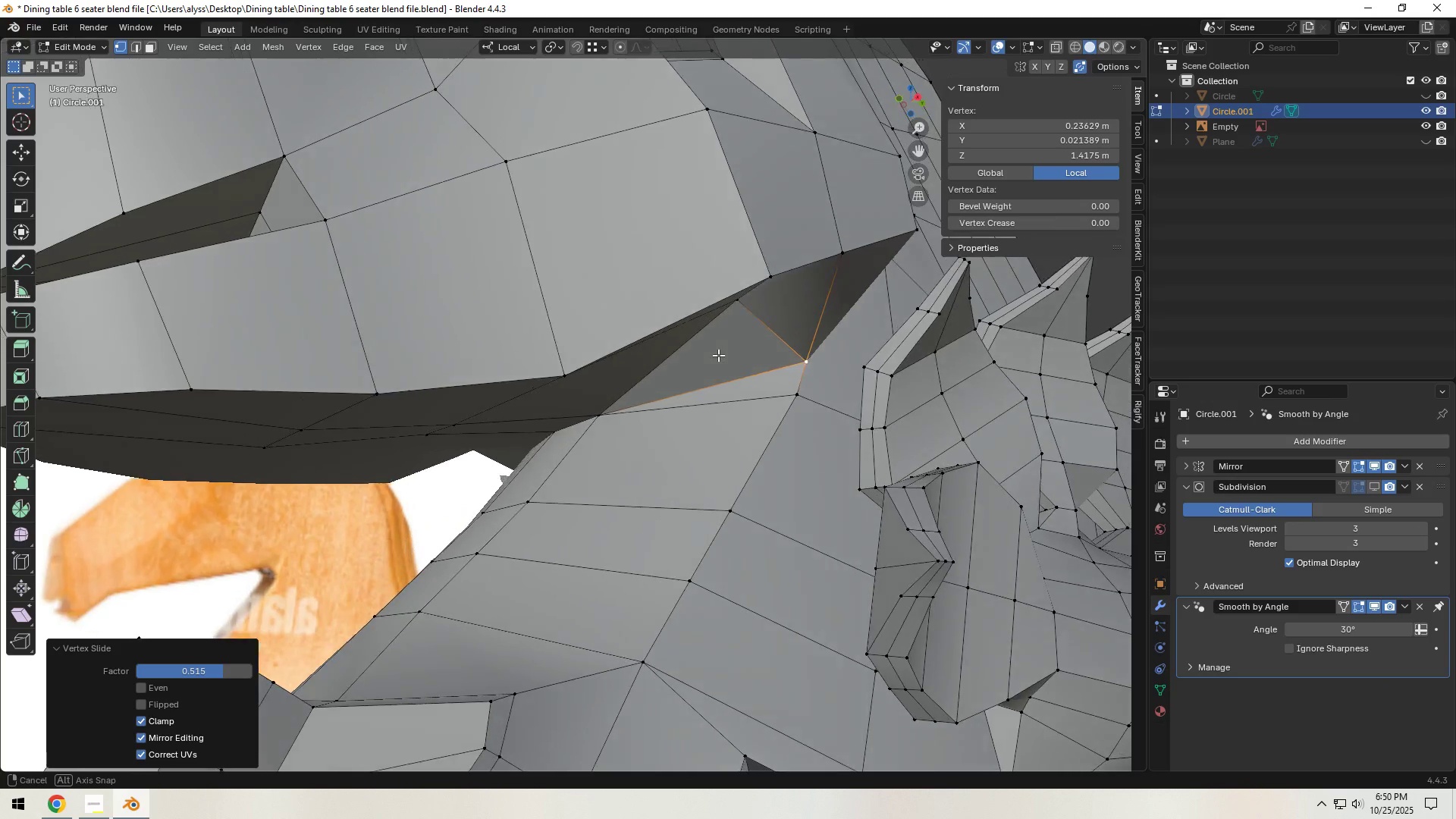 
key(Shift+ShiftLeft)
 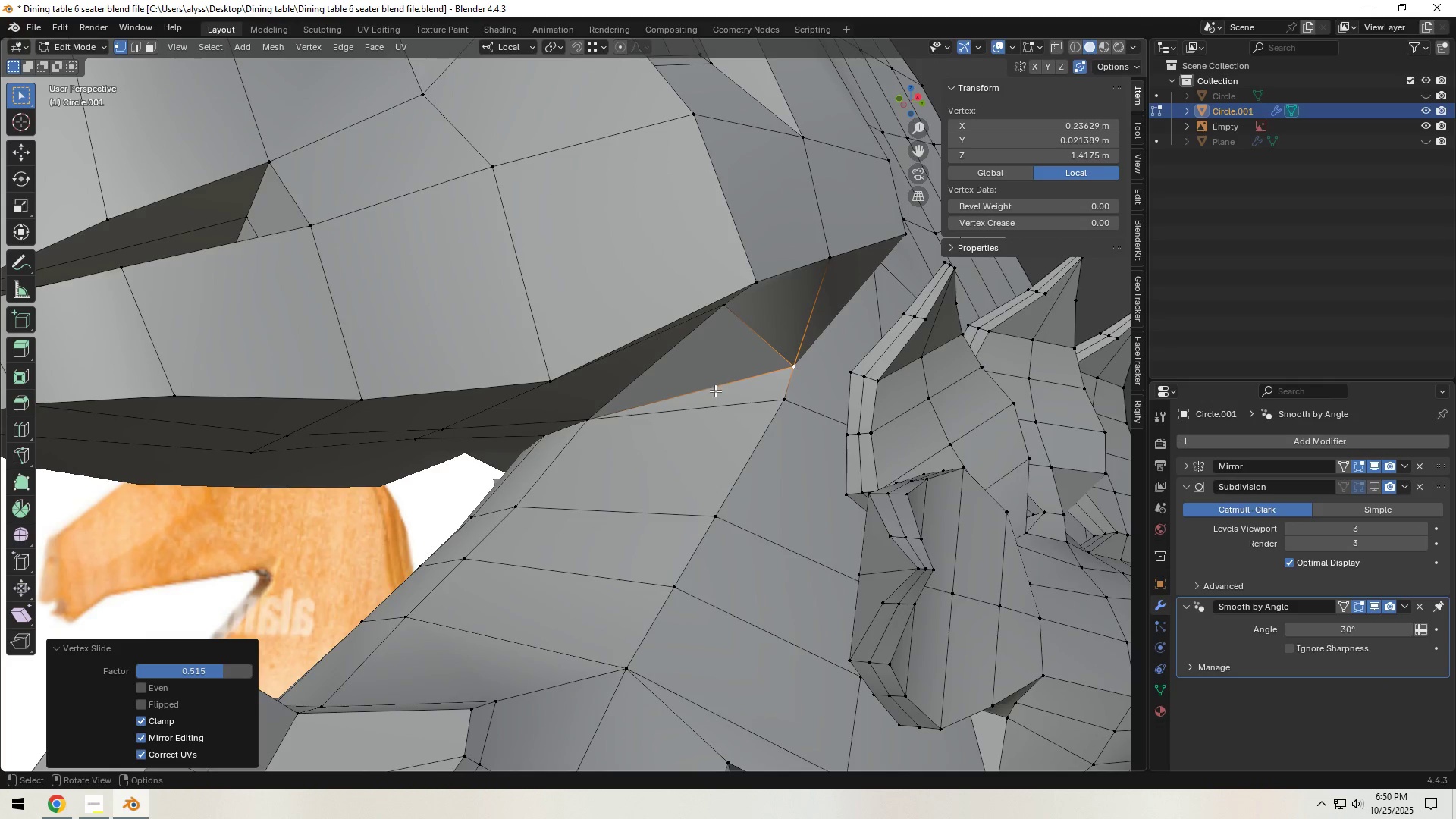 
left_click([716, 388])
 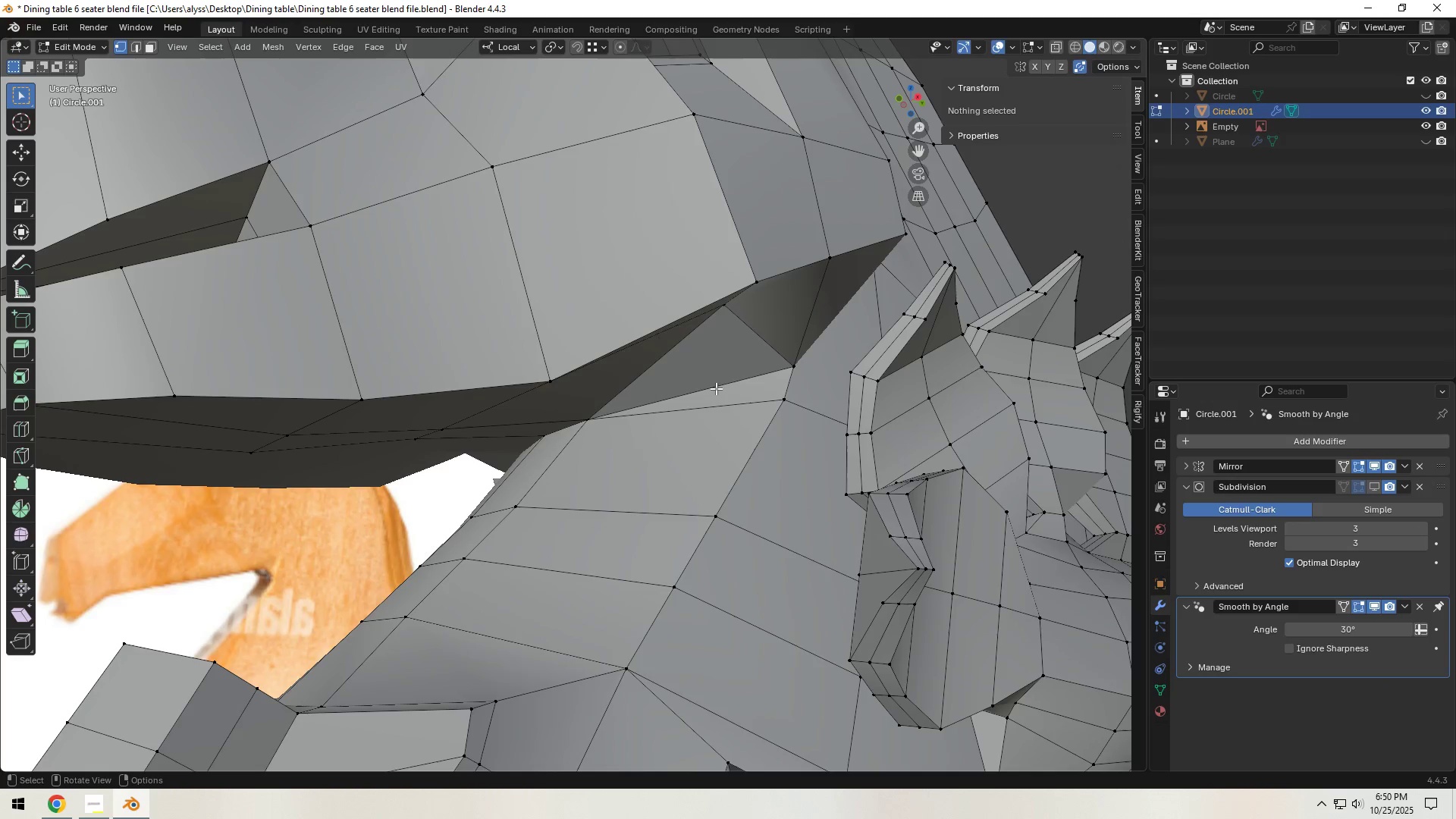 
left_click([716, 388])
 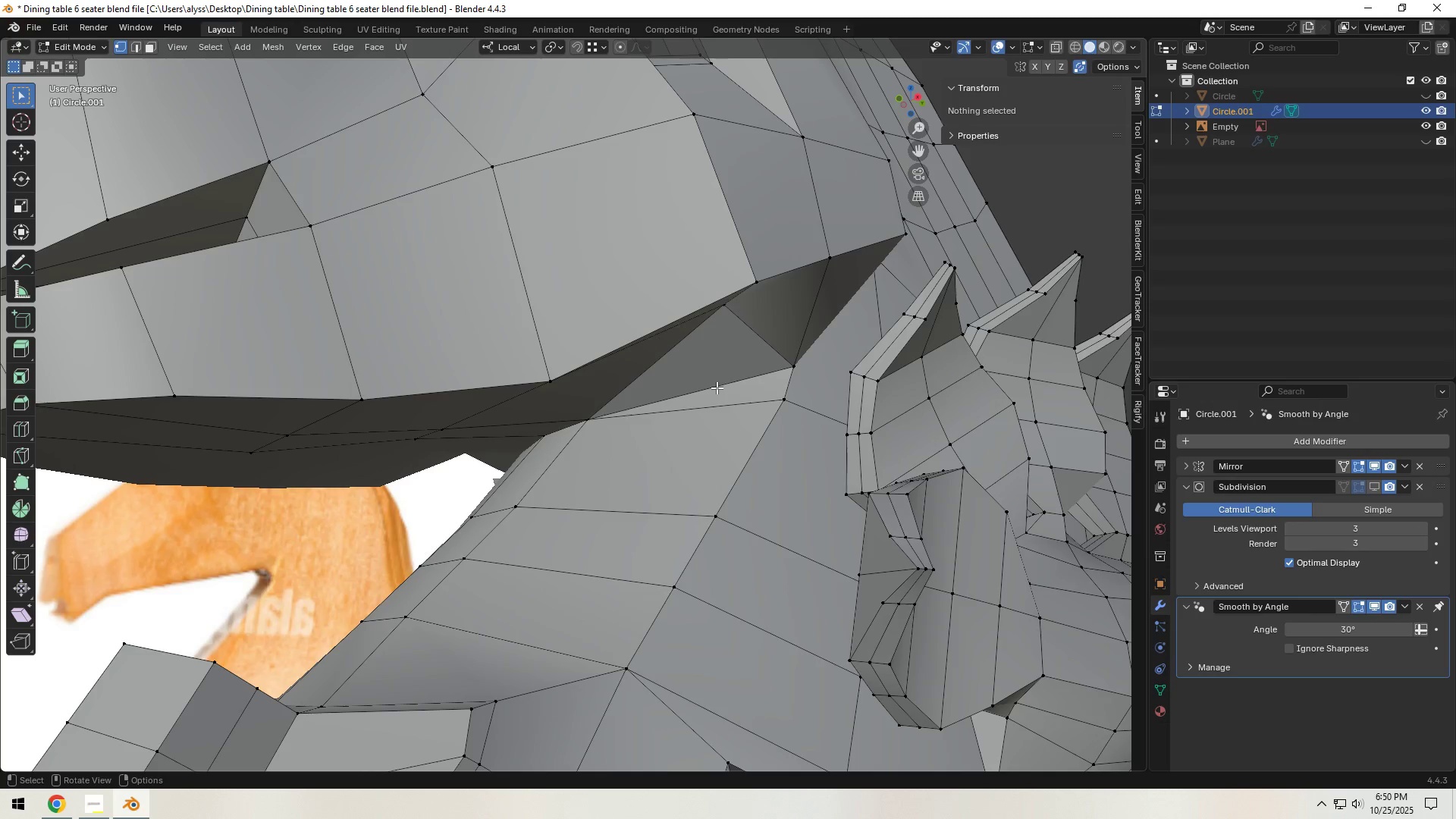 
key(2)
 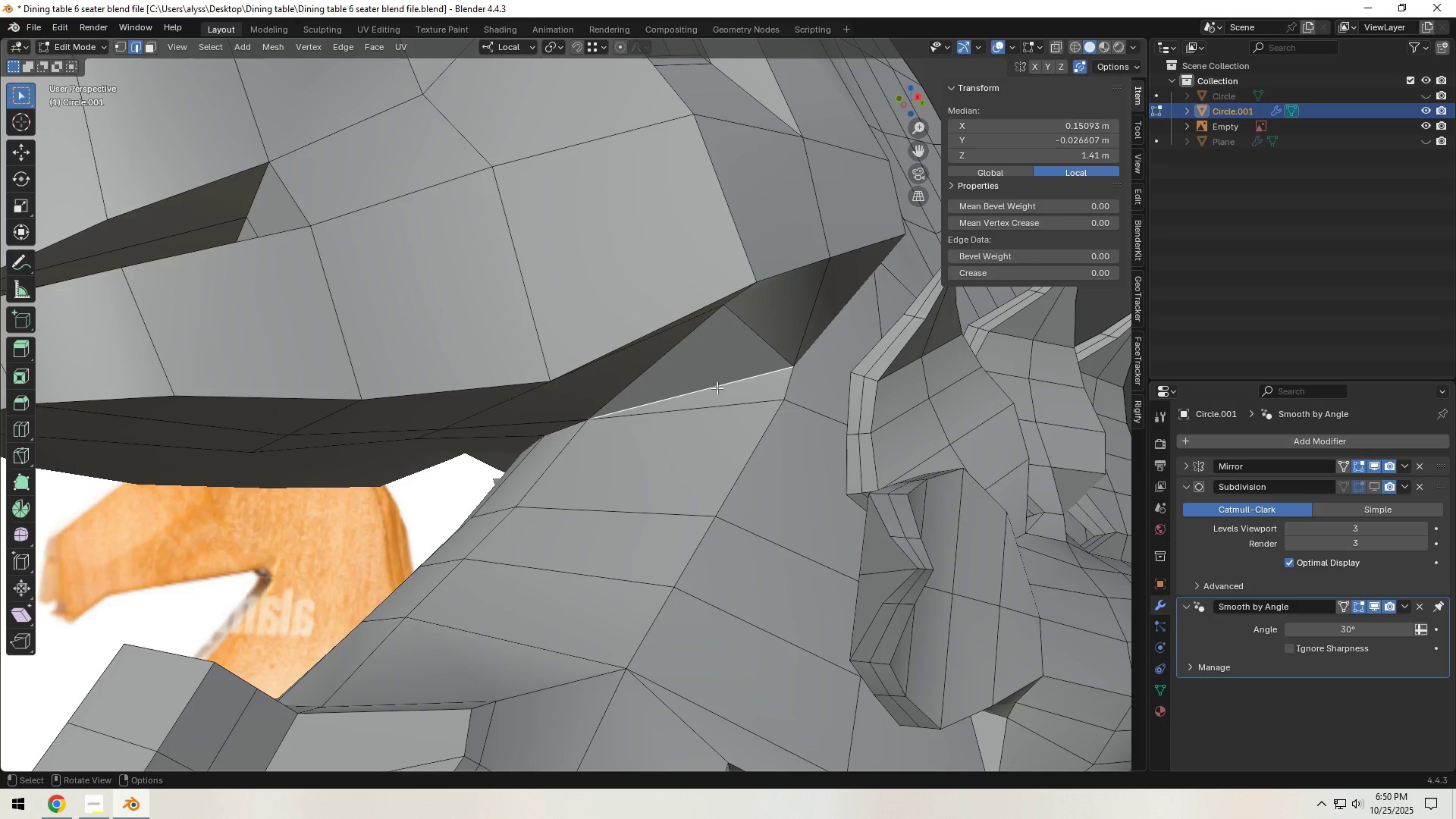 
left_click([717, 388])
 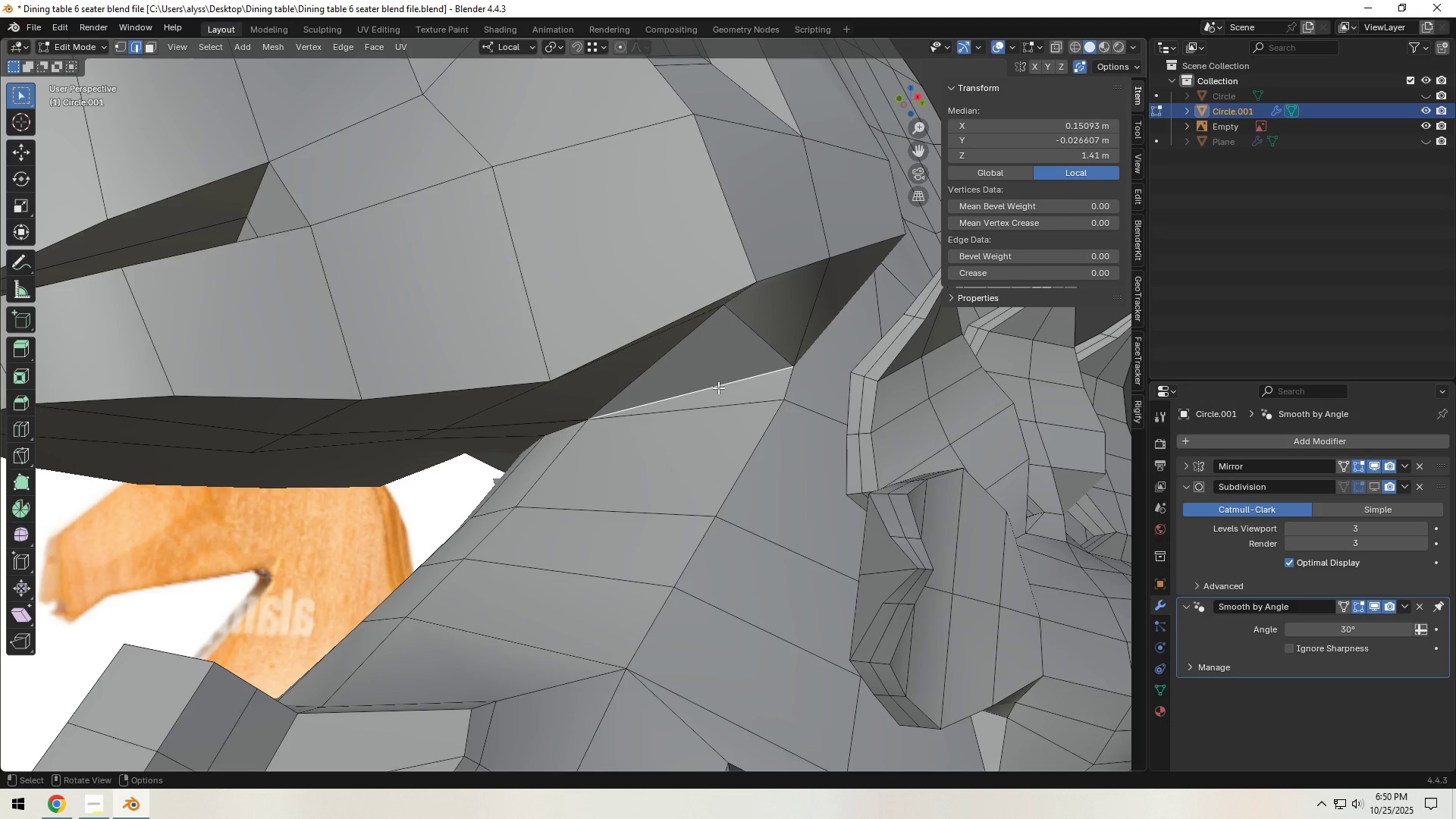 
key(Control+X)
 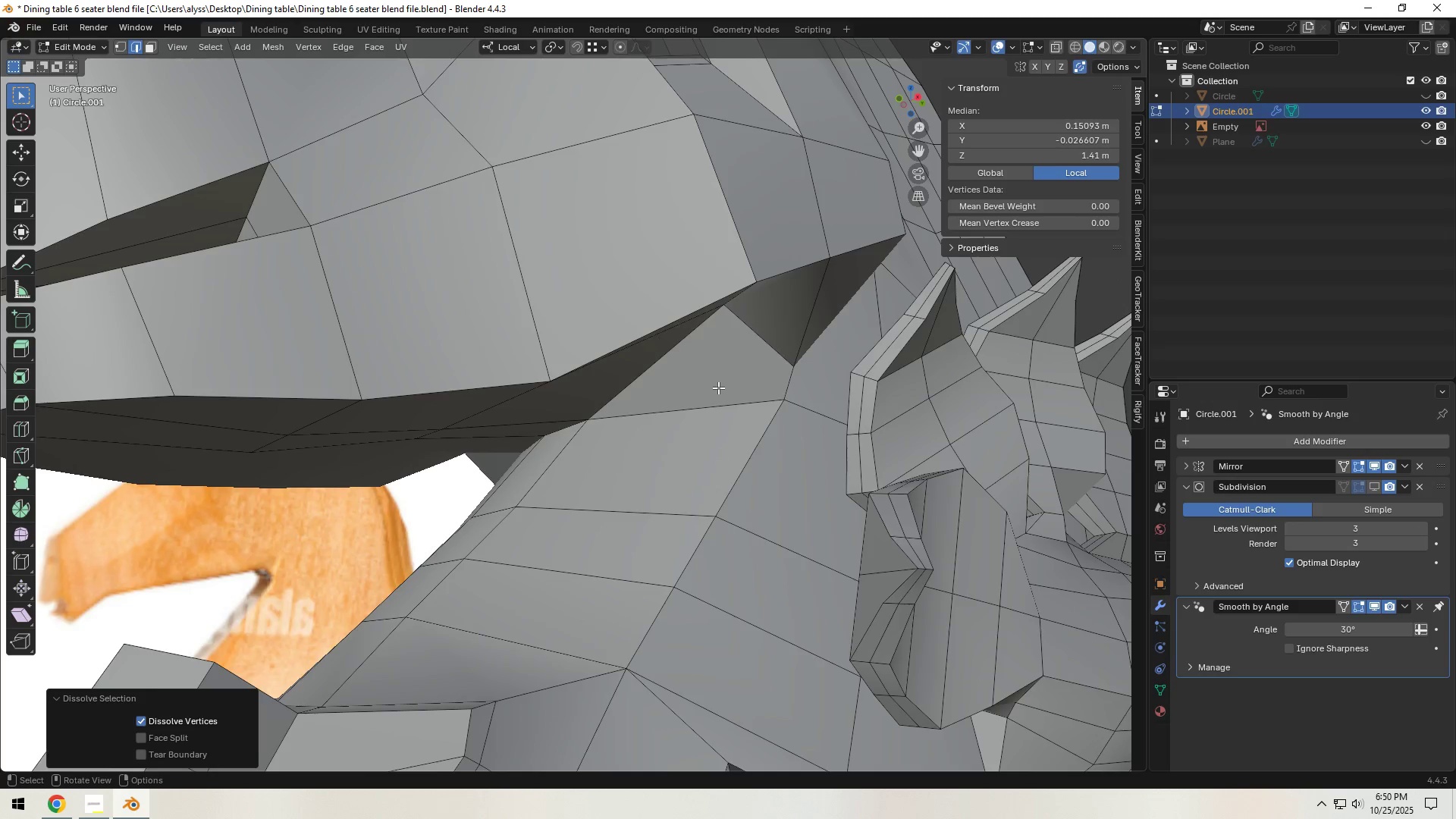 
scroll: coordinate [718, 388], scroll_direction: down, amount: 1.0
 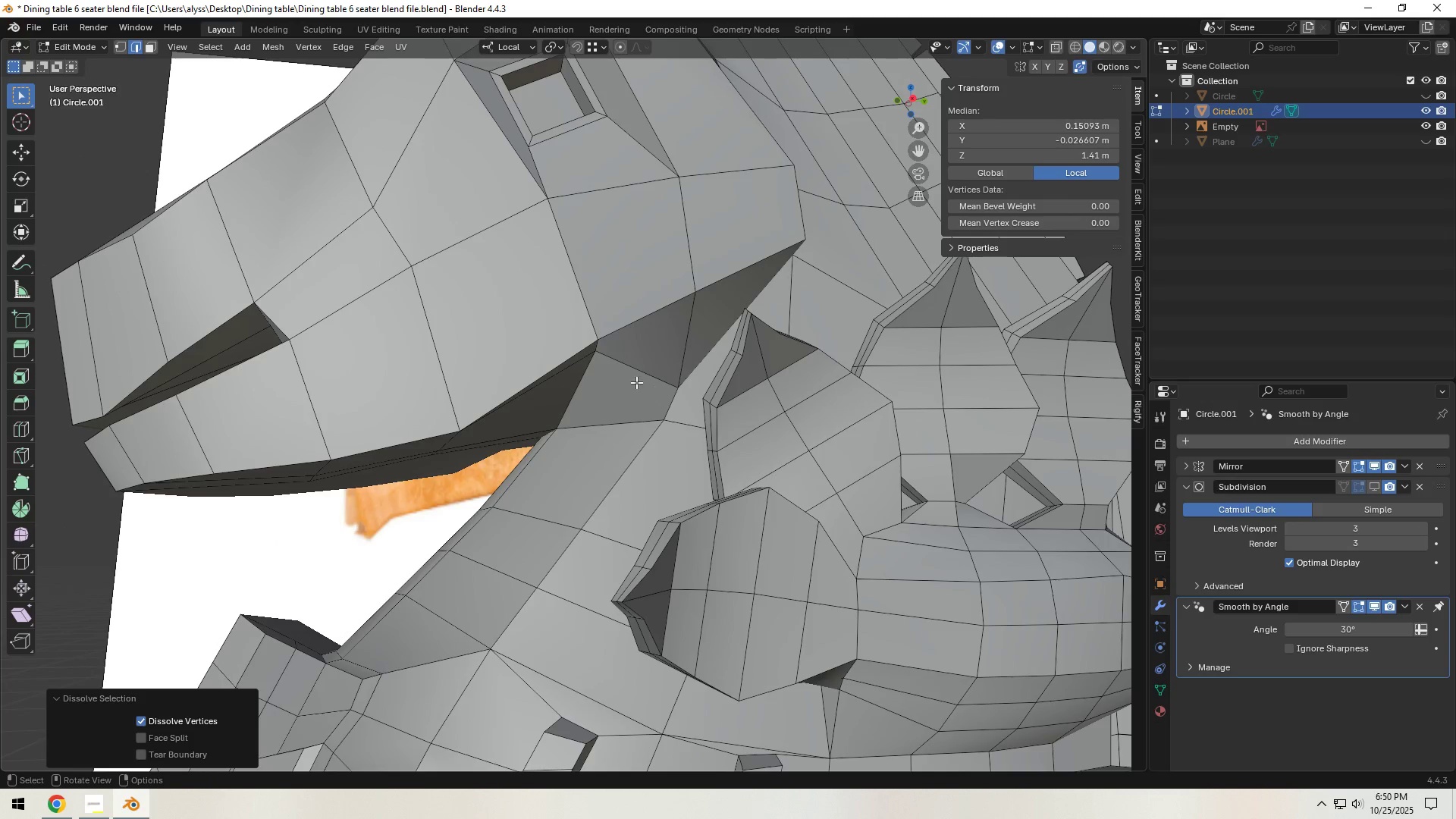 
key(1)
 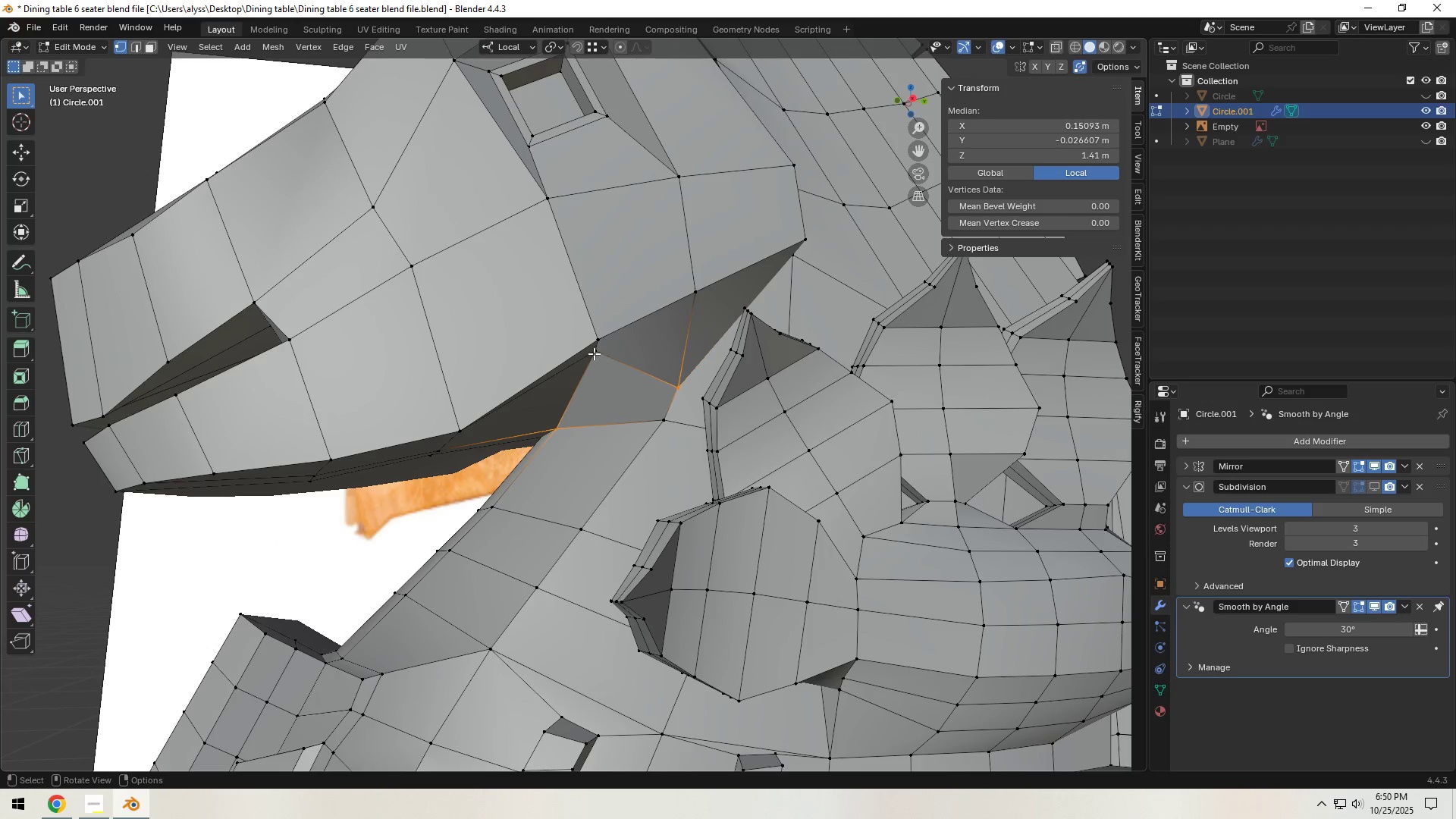 
left_click([594, 353])
 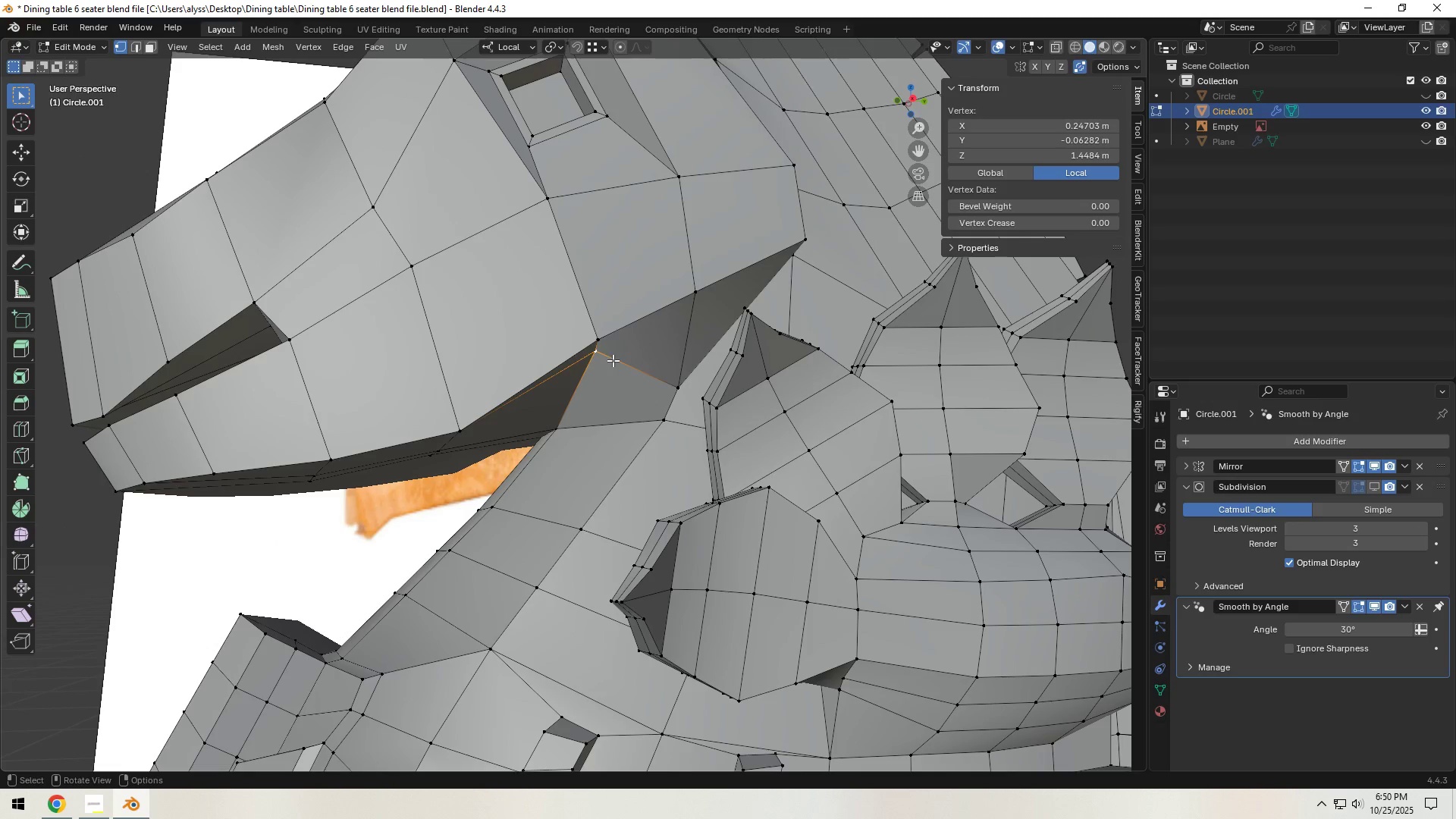 
type(gg)
 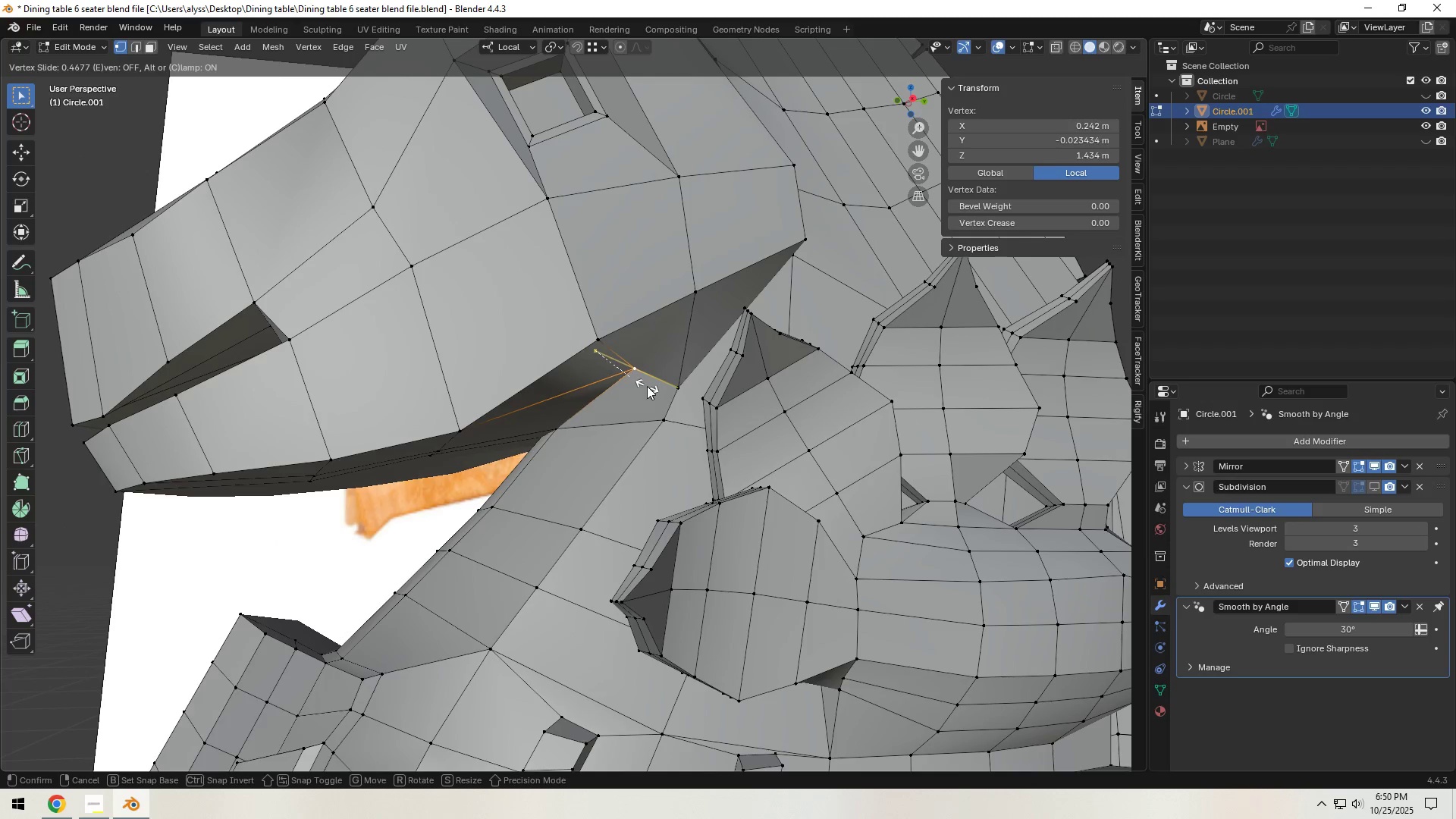 
left_click([647, 386])
 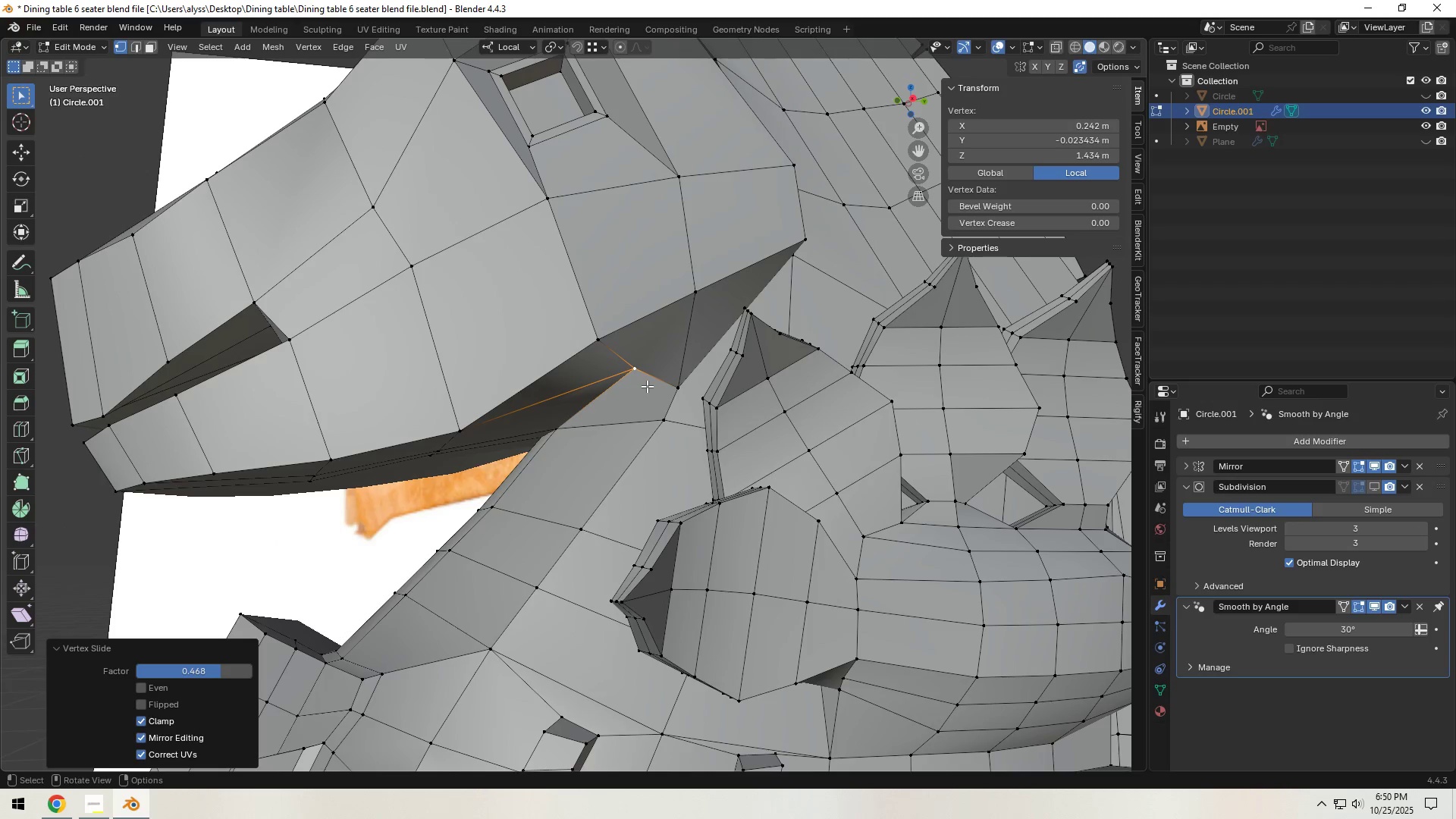 
type(gg)
 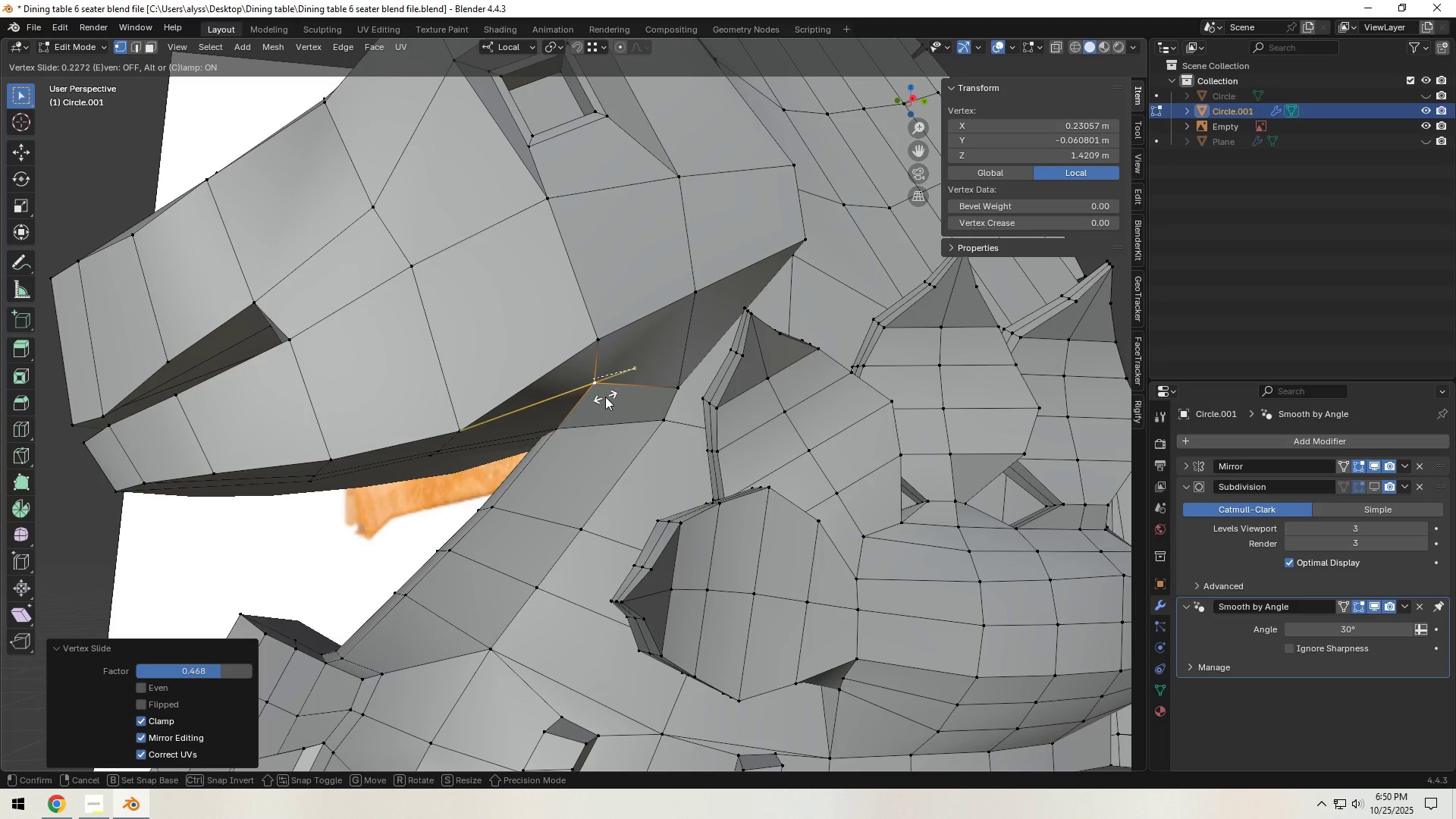 
left_click([605, 397])
 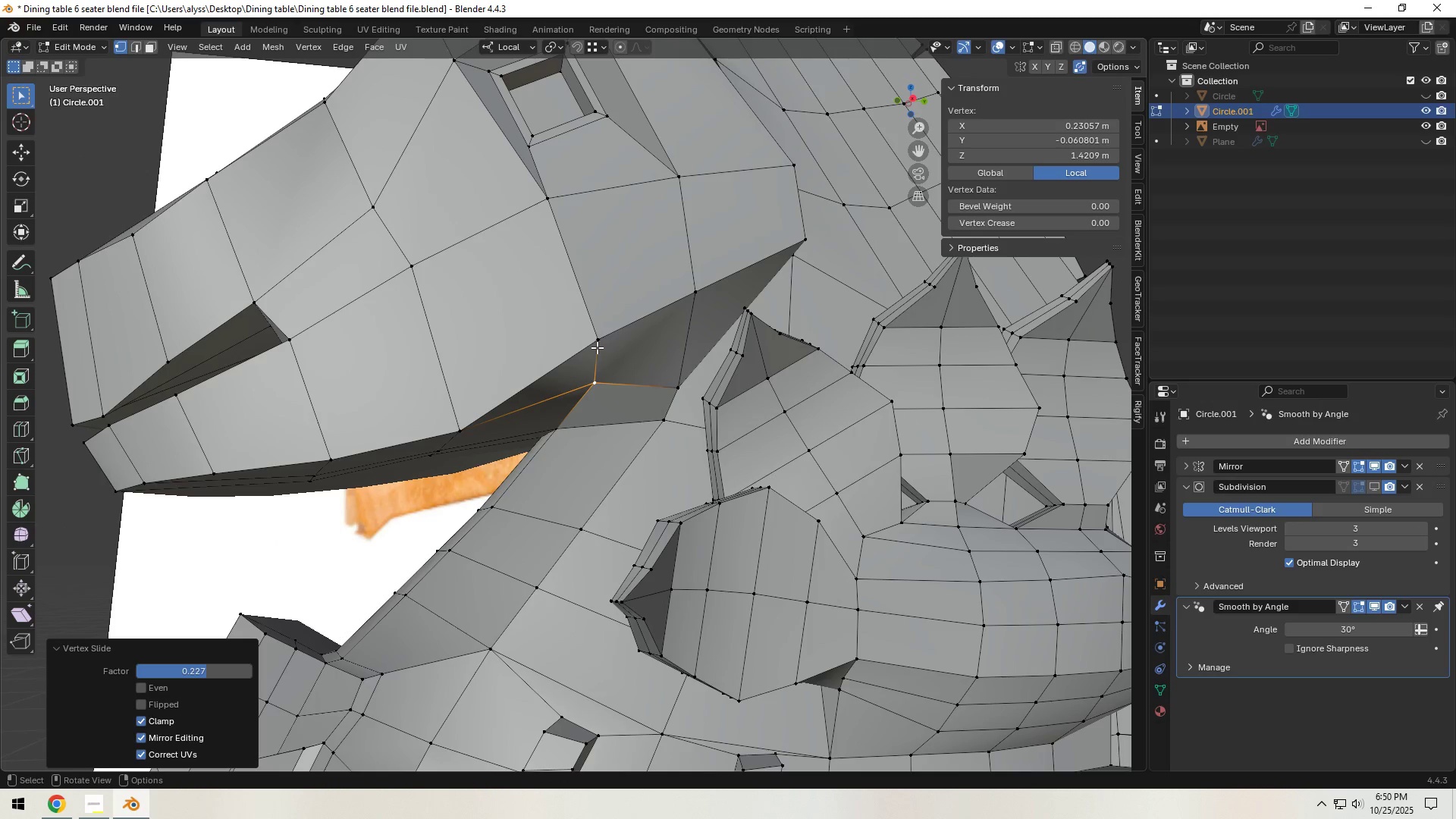 
left_click([597, 346])
 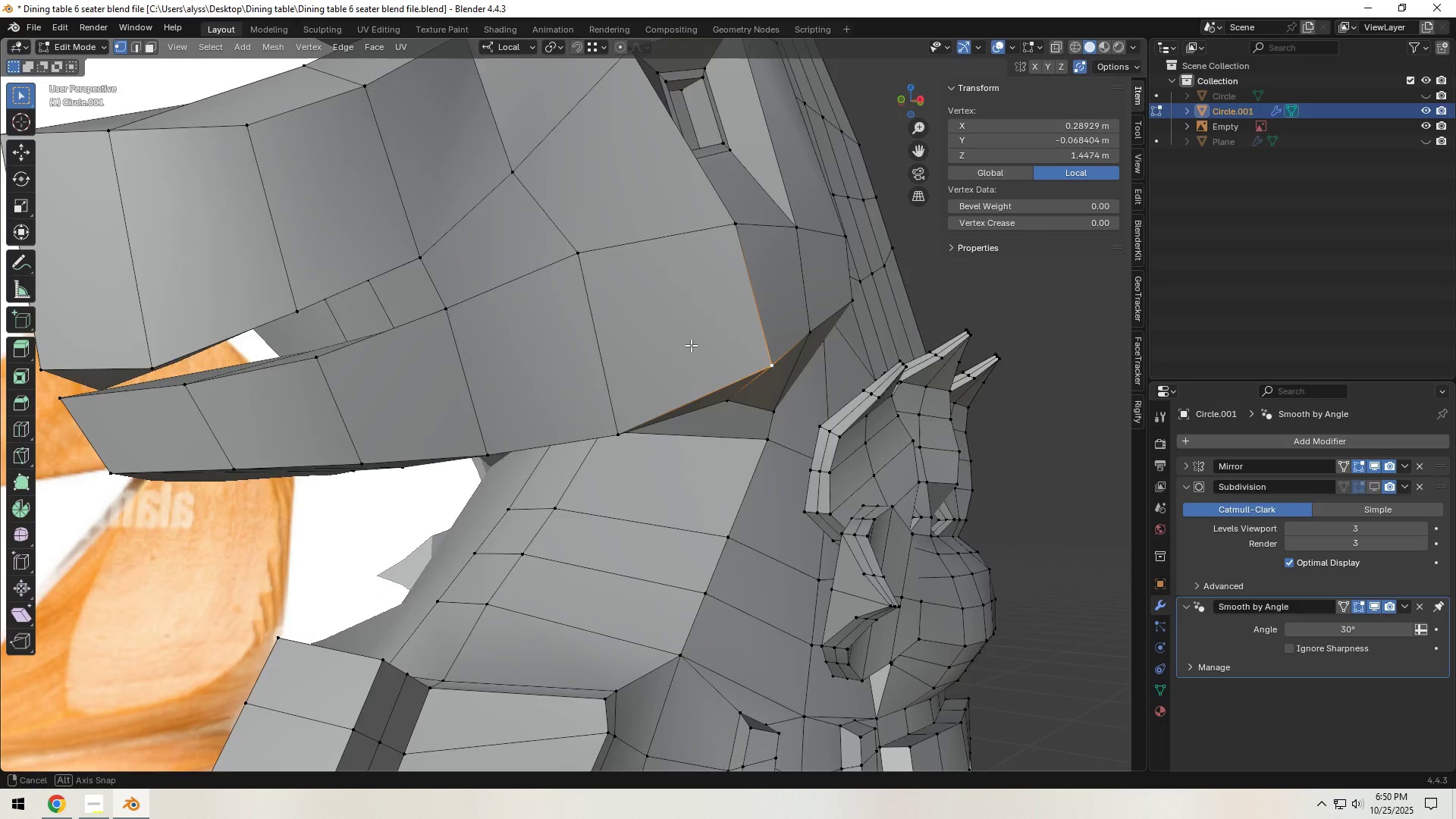 
type(gz)
 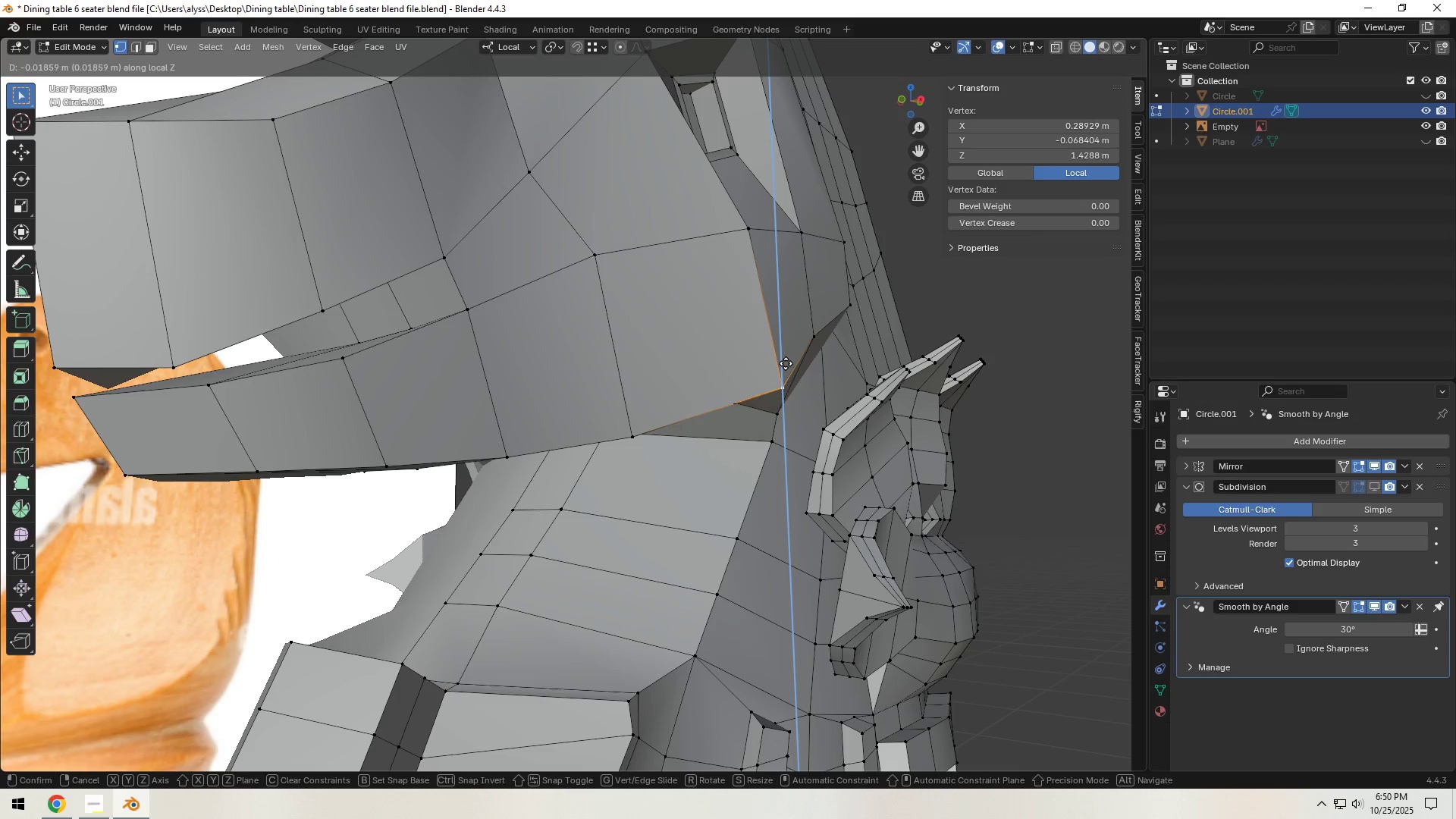 
left_click([786, 363])
 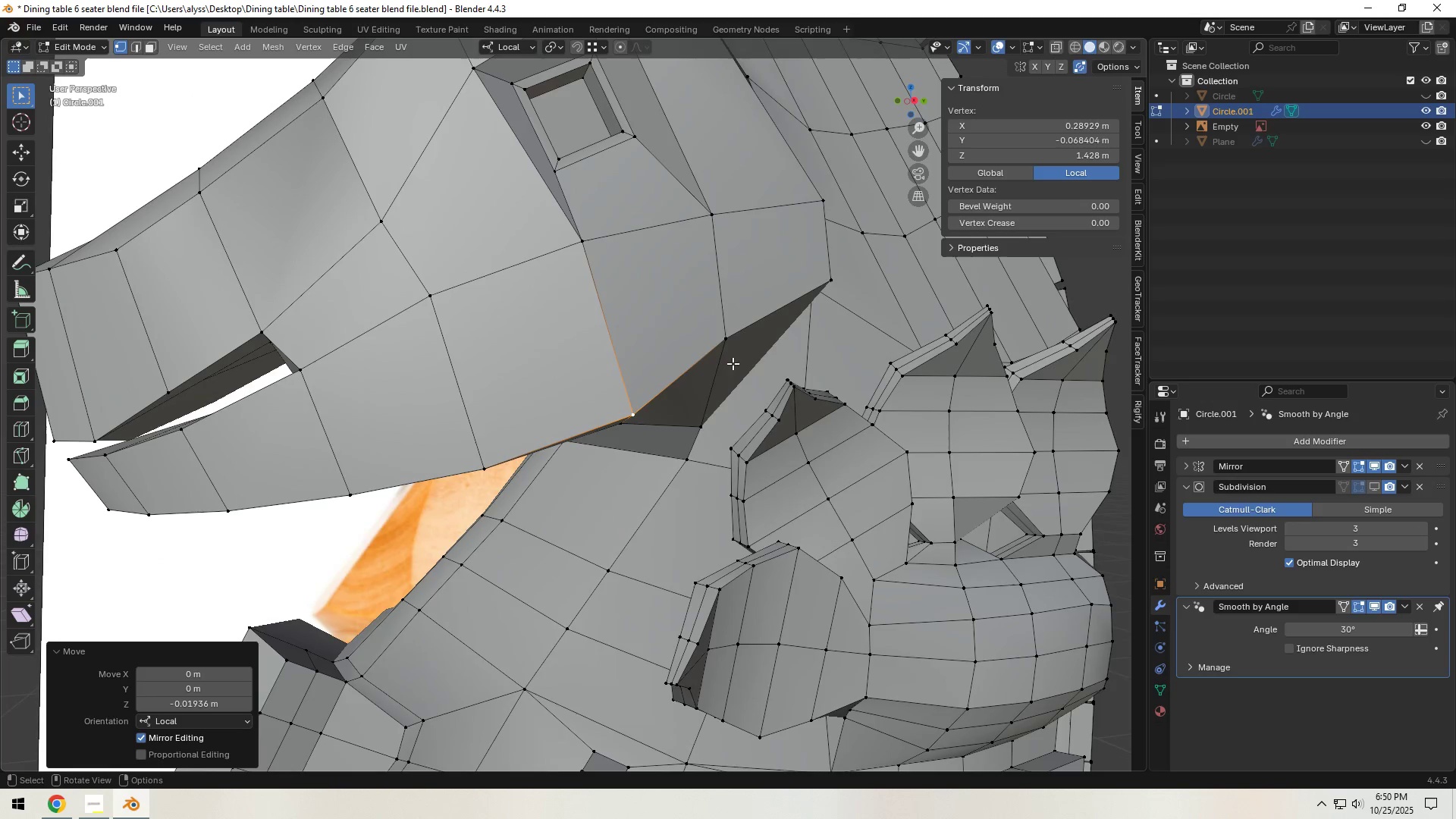 
left_click([730, 348])
 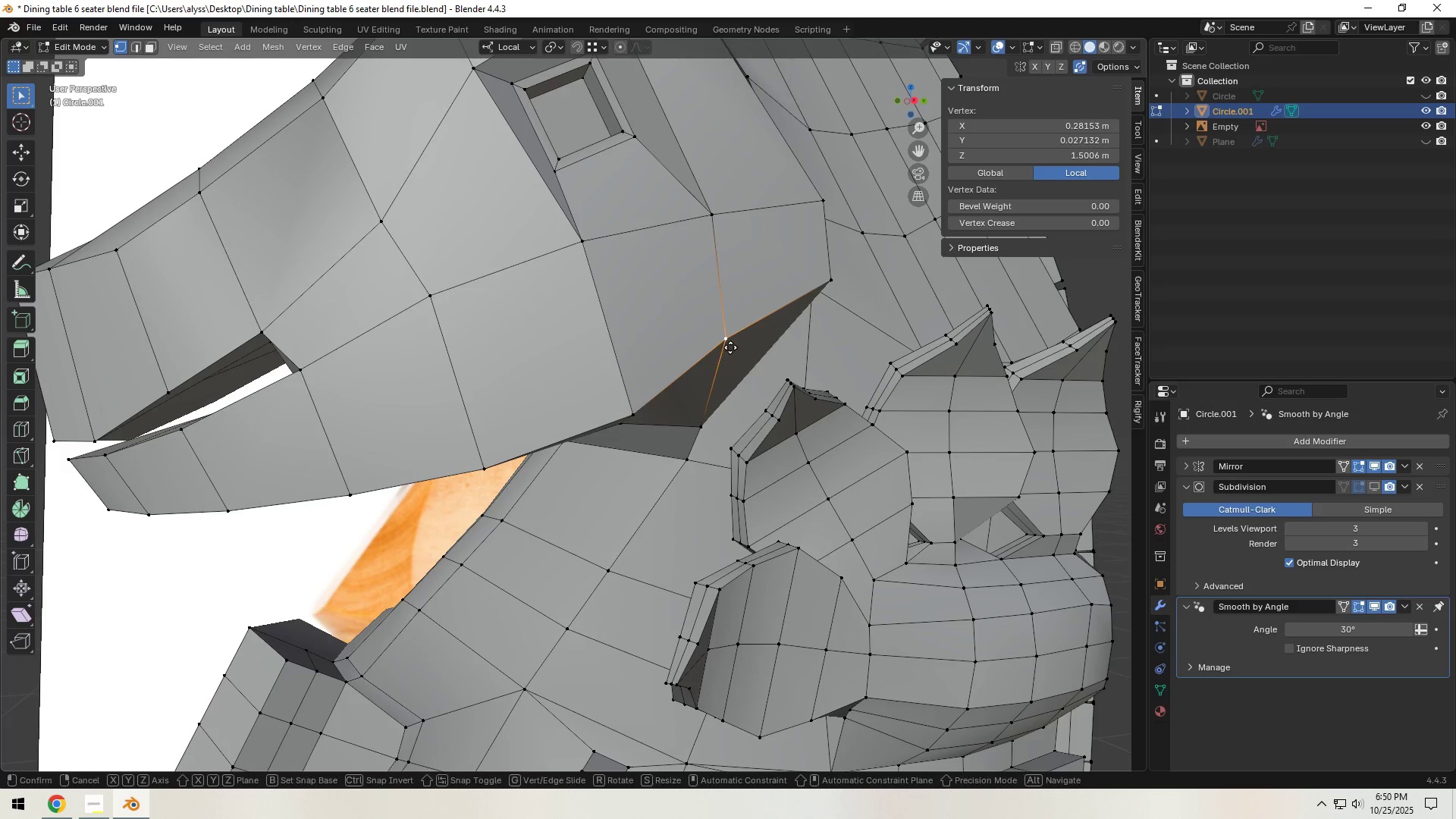 
type(gz)
 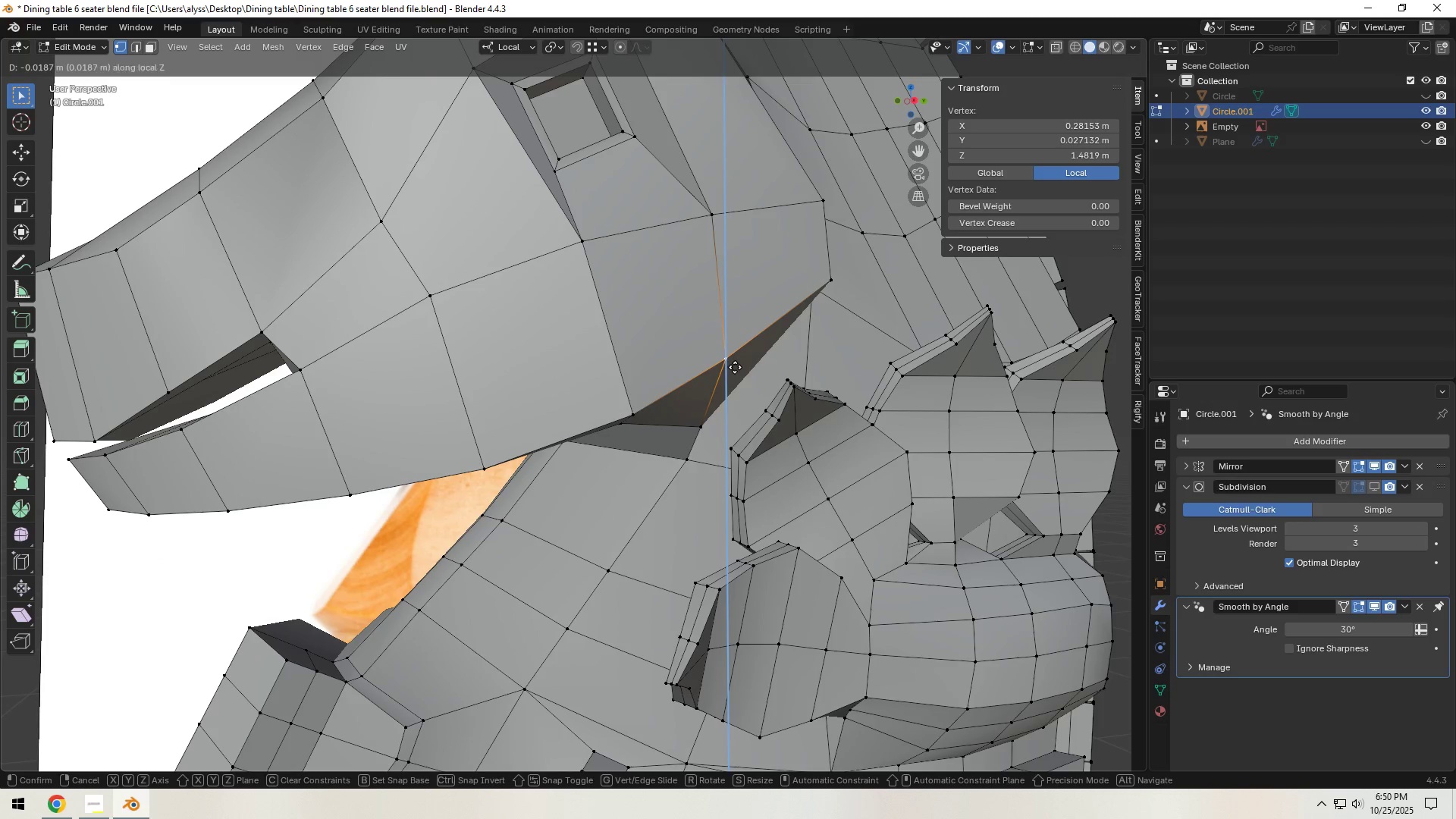 
left_click([735, 367])
 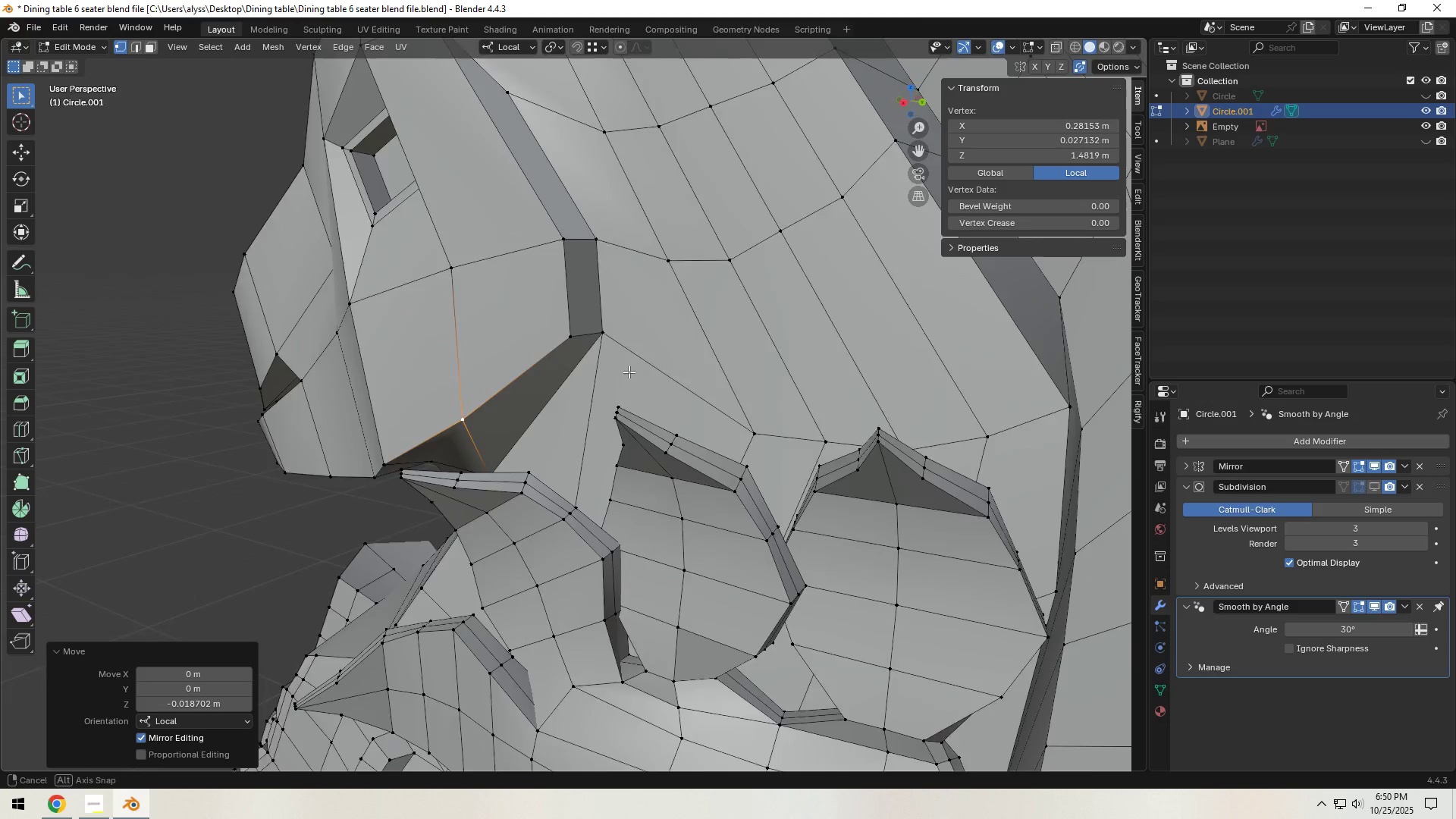 
hold_key(key=ShiftLeft, duration=0.44)
 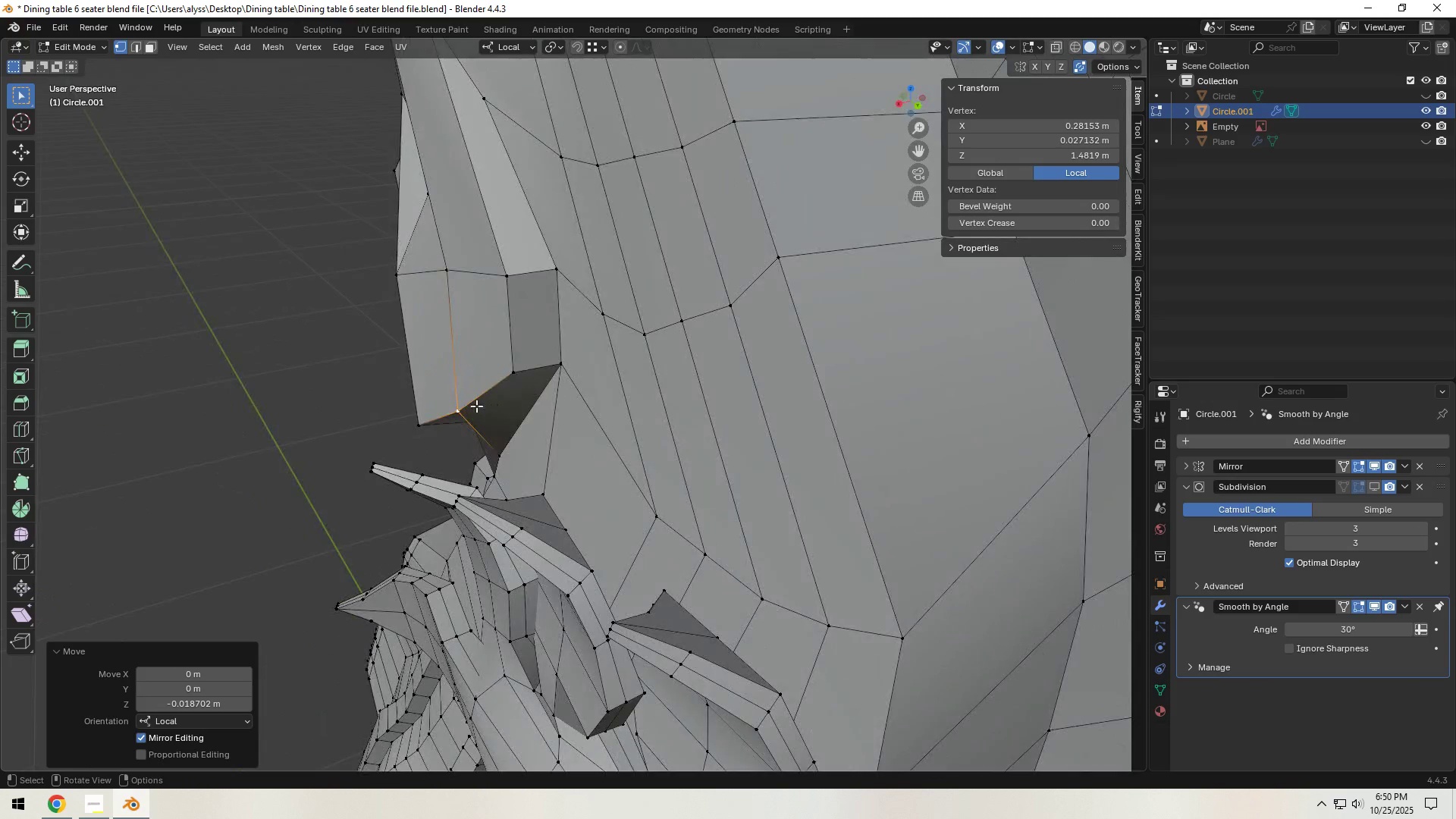 
left_click([460, 408])
 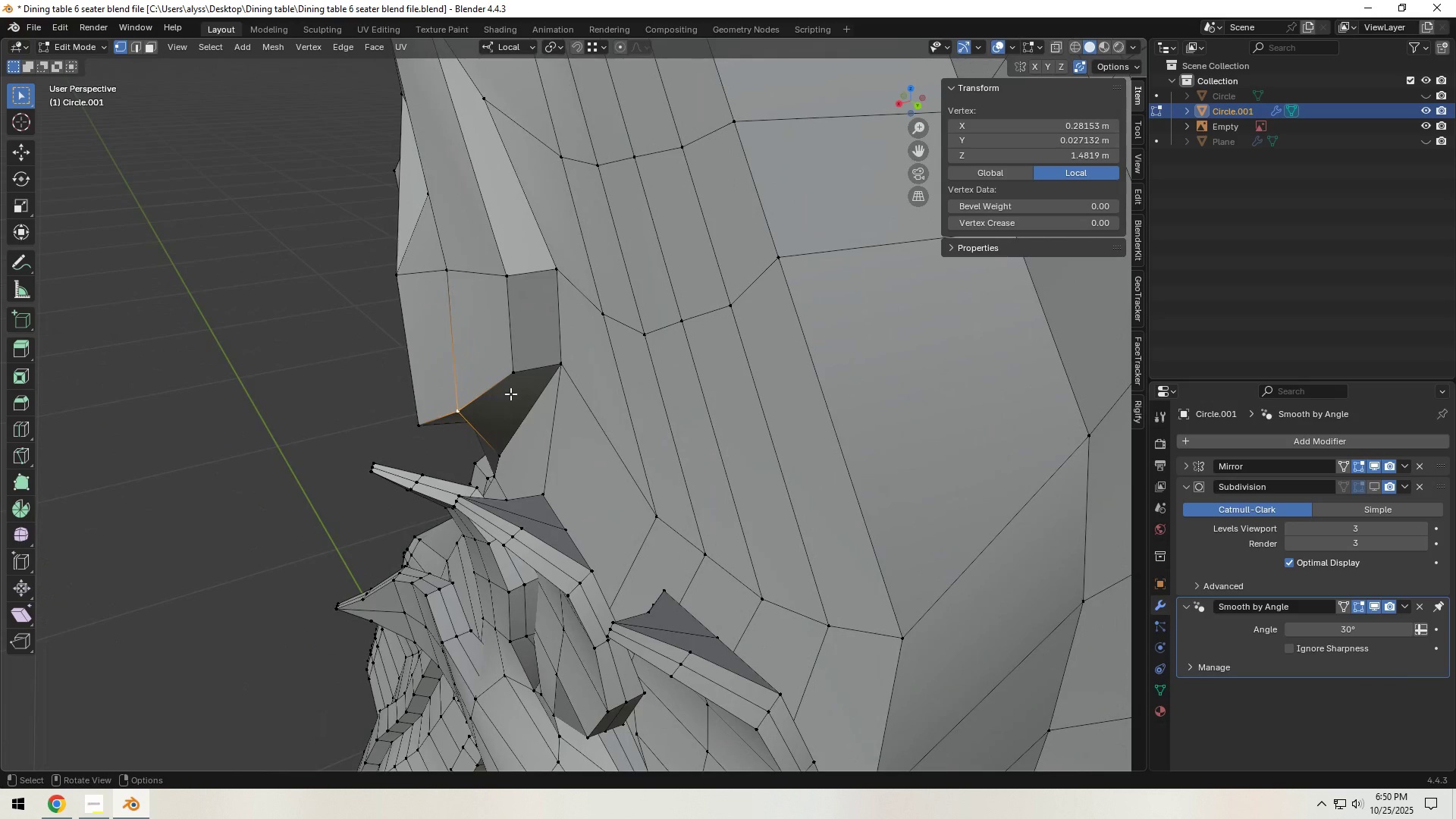 
type(gz)
 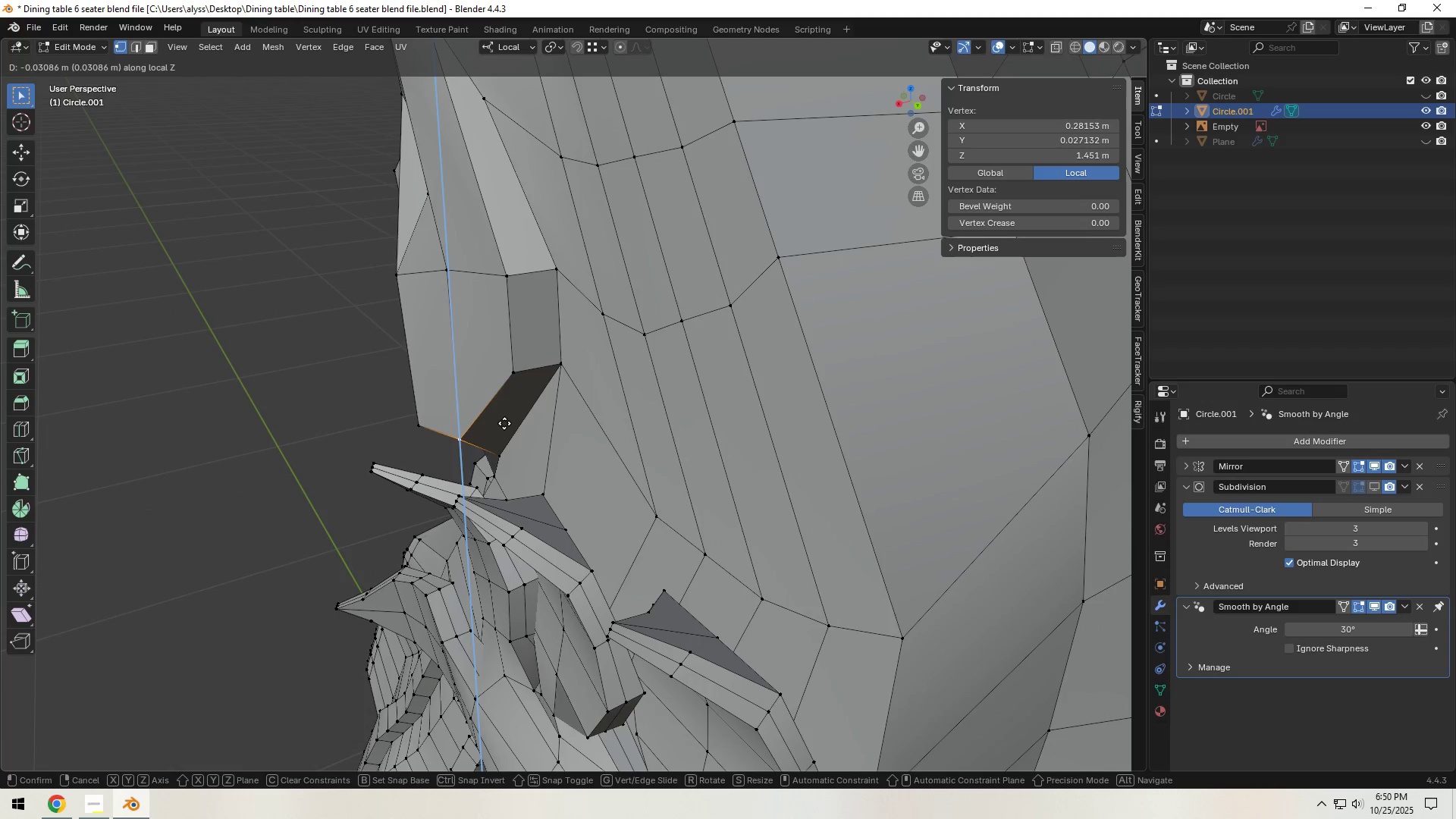 
left_click([504, 424])
 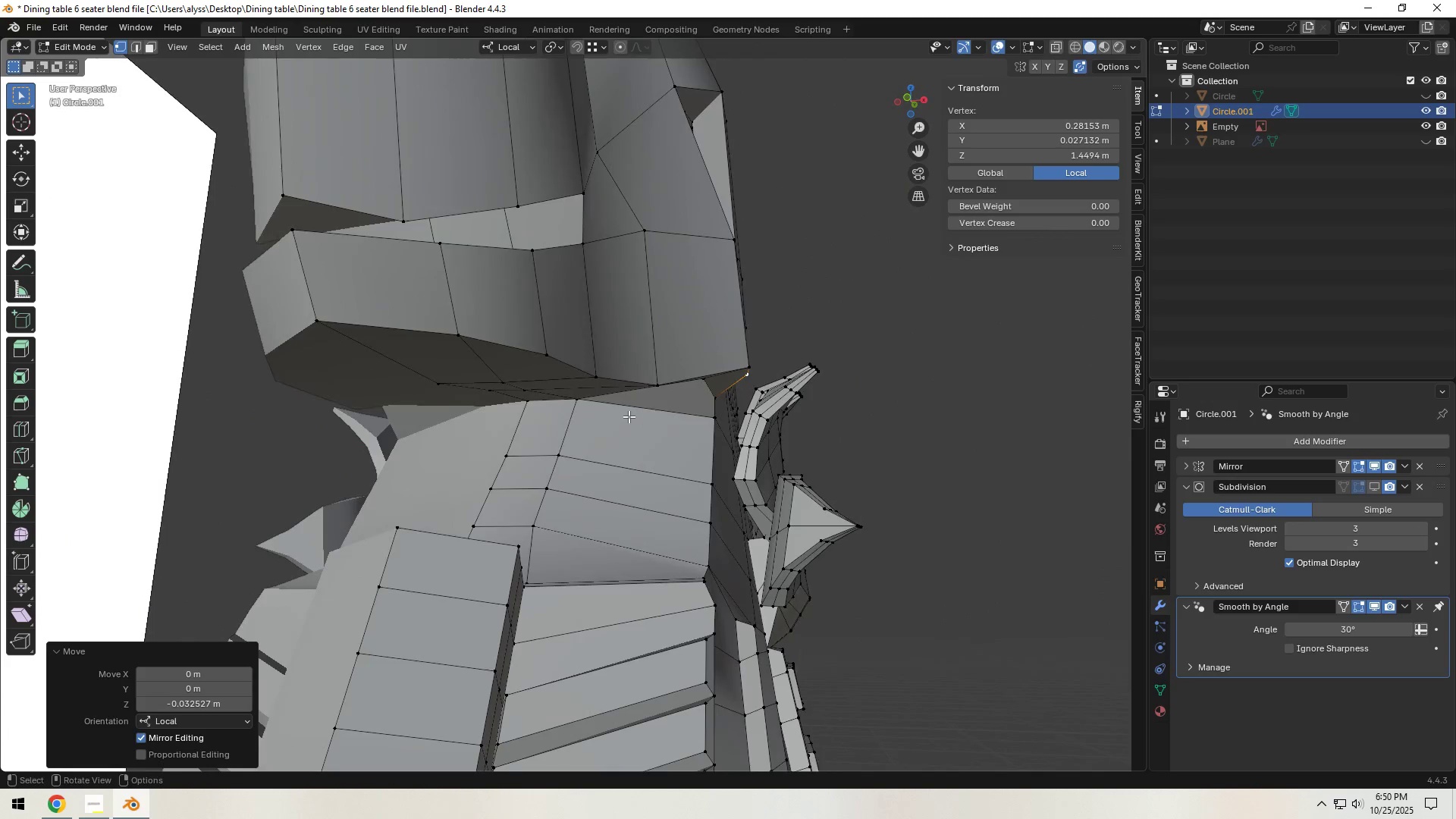 
type(gg)
 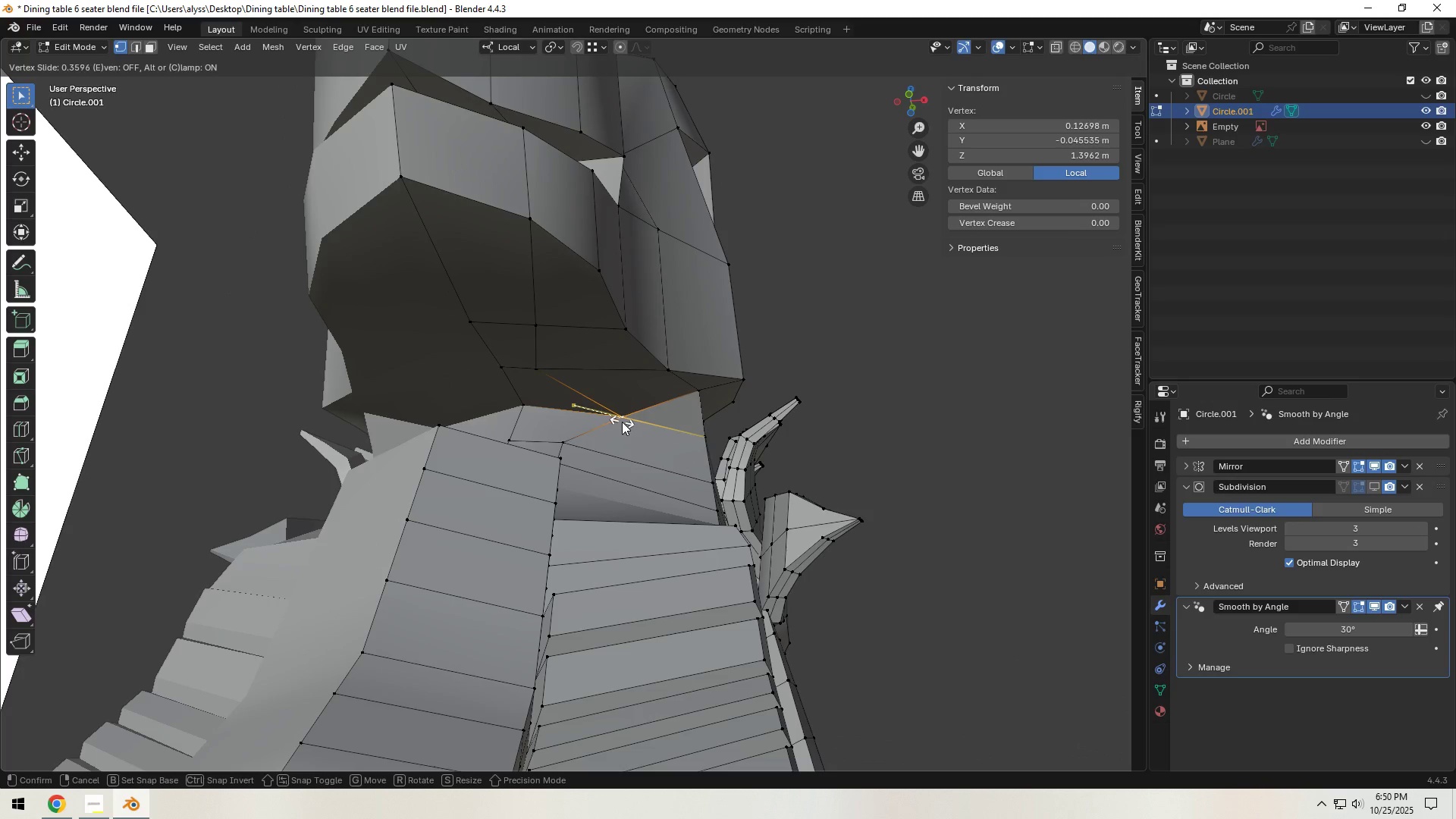 
left_click([622, 422])
 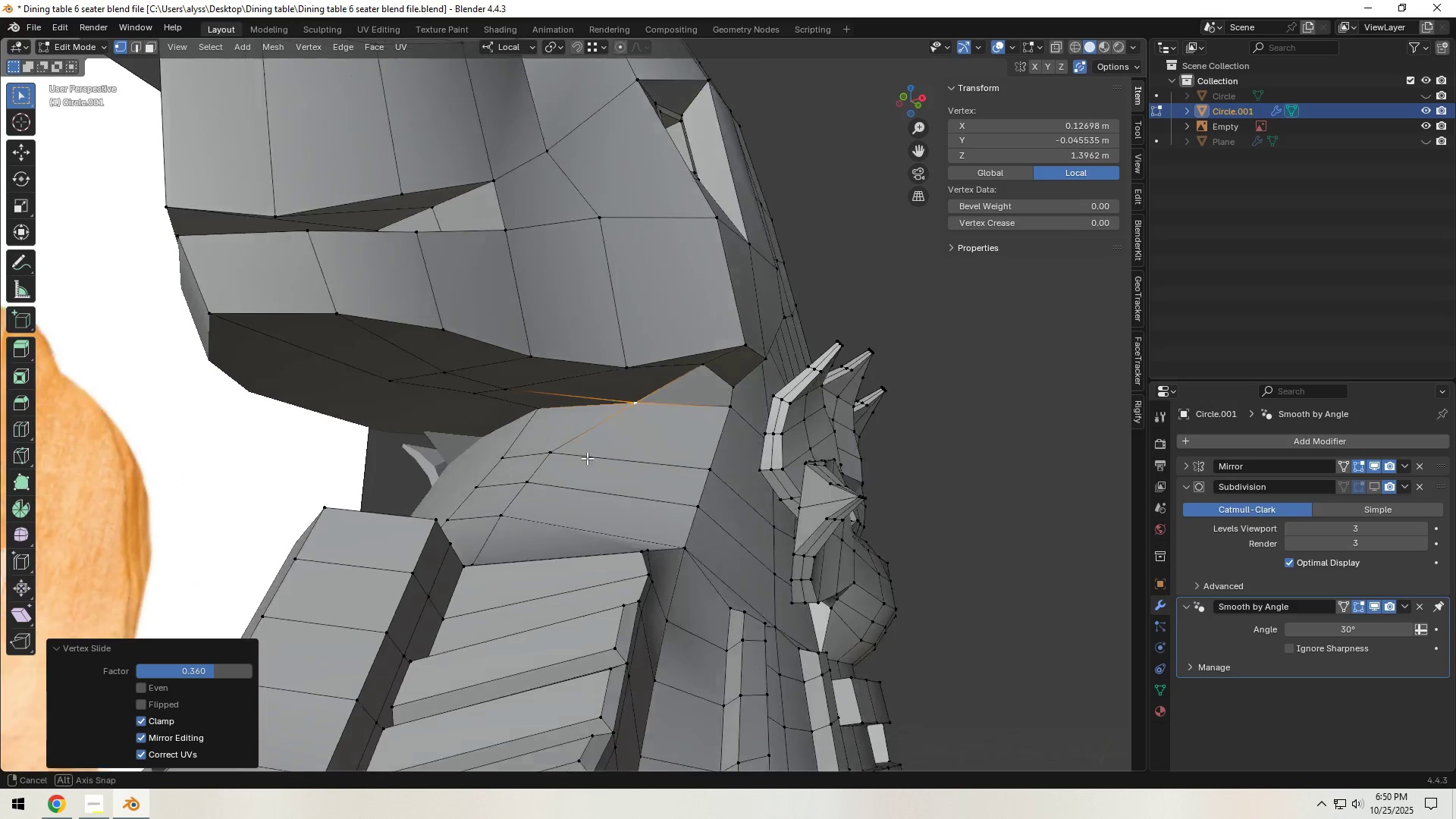 
left_click([563, 470])
 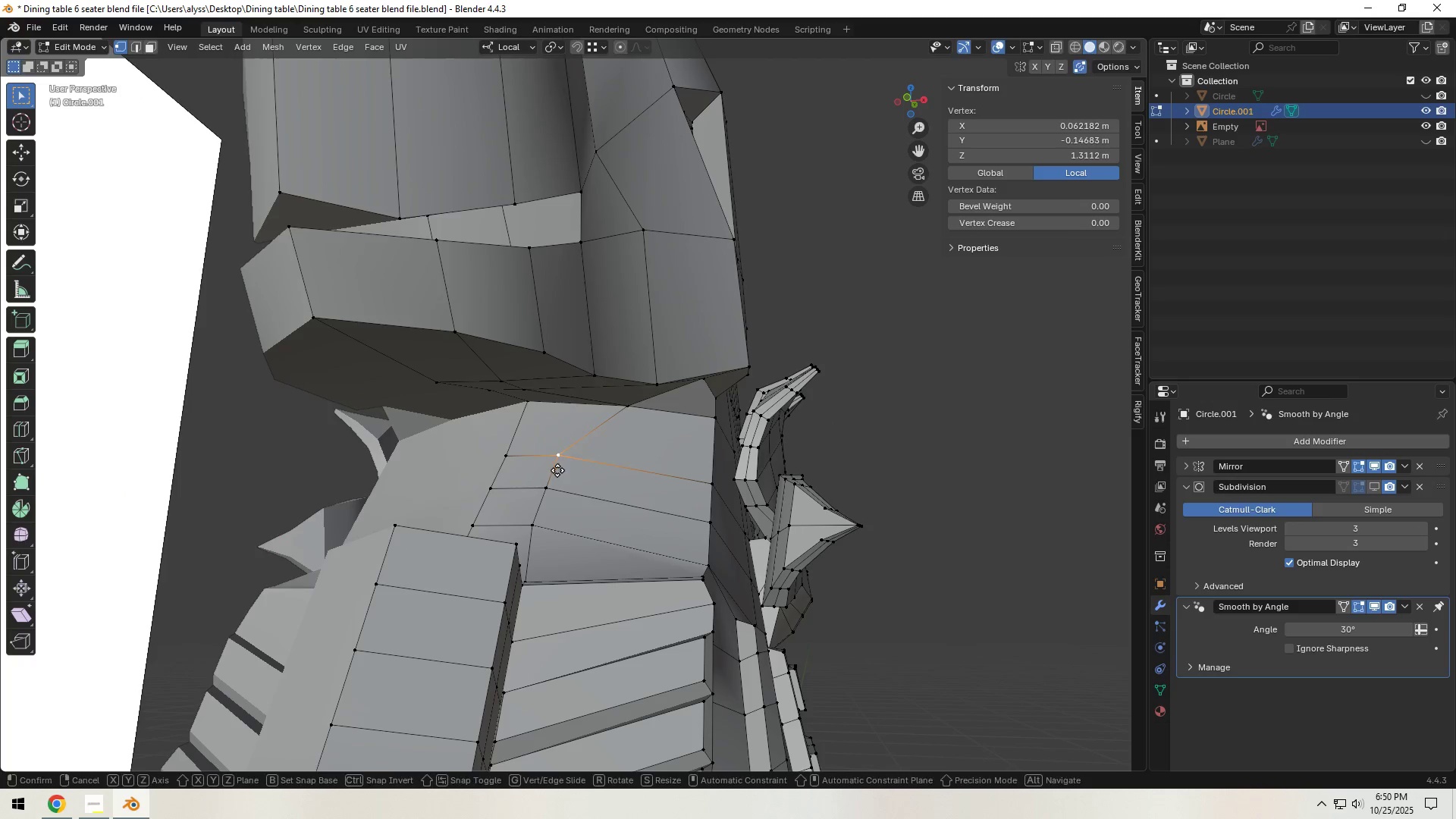 
type(gg)
 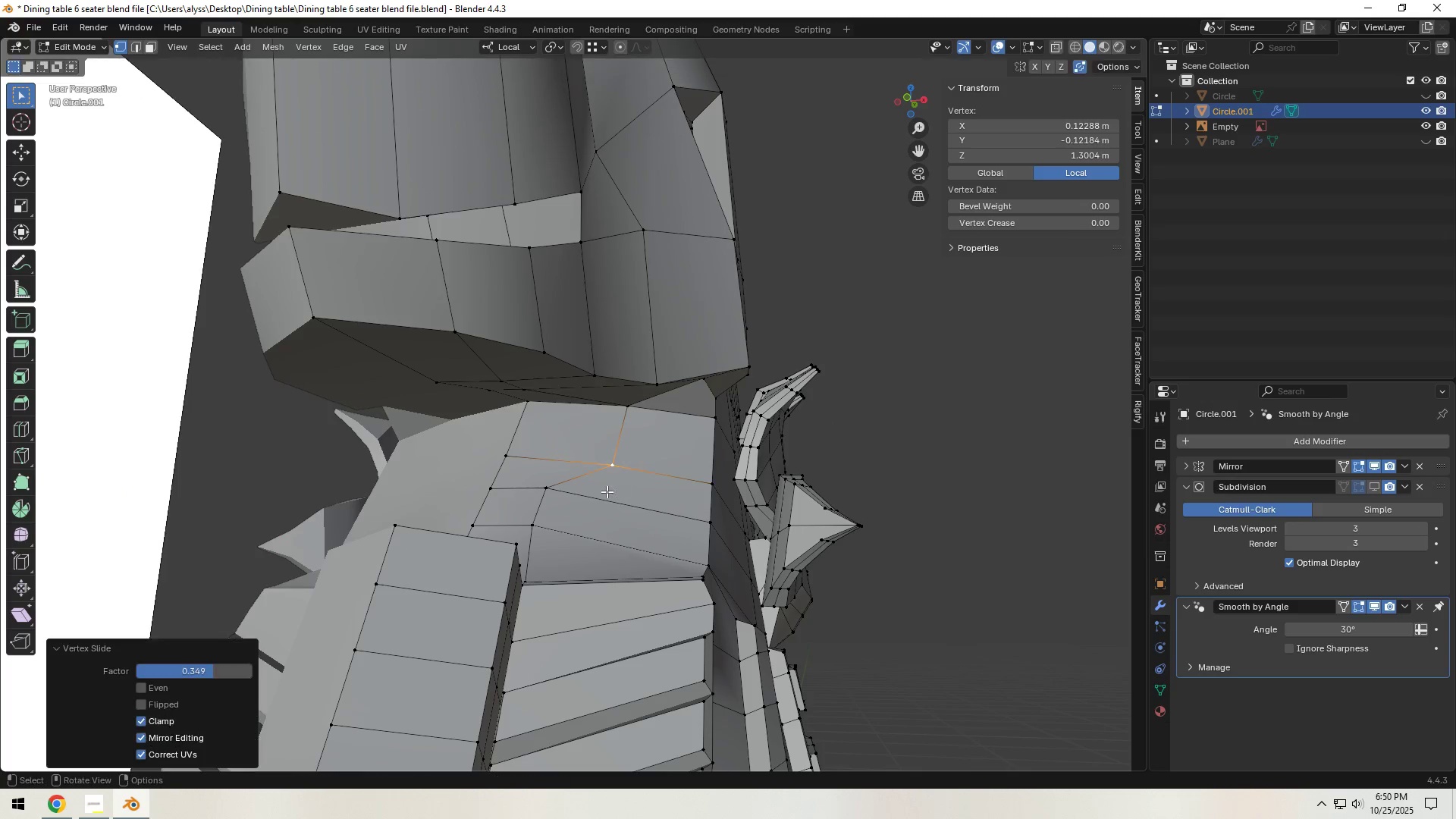 
double_click([542, 496])
 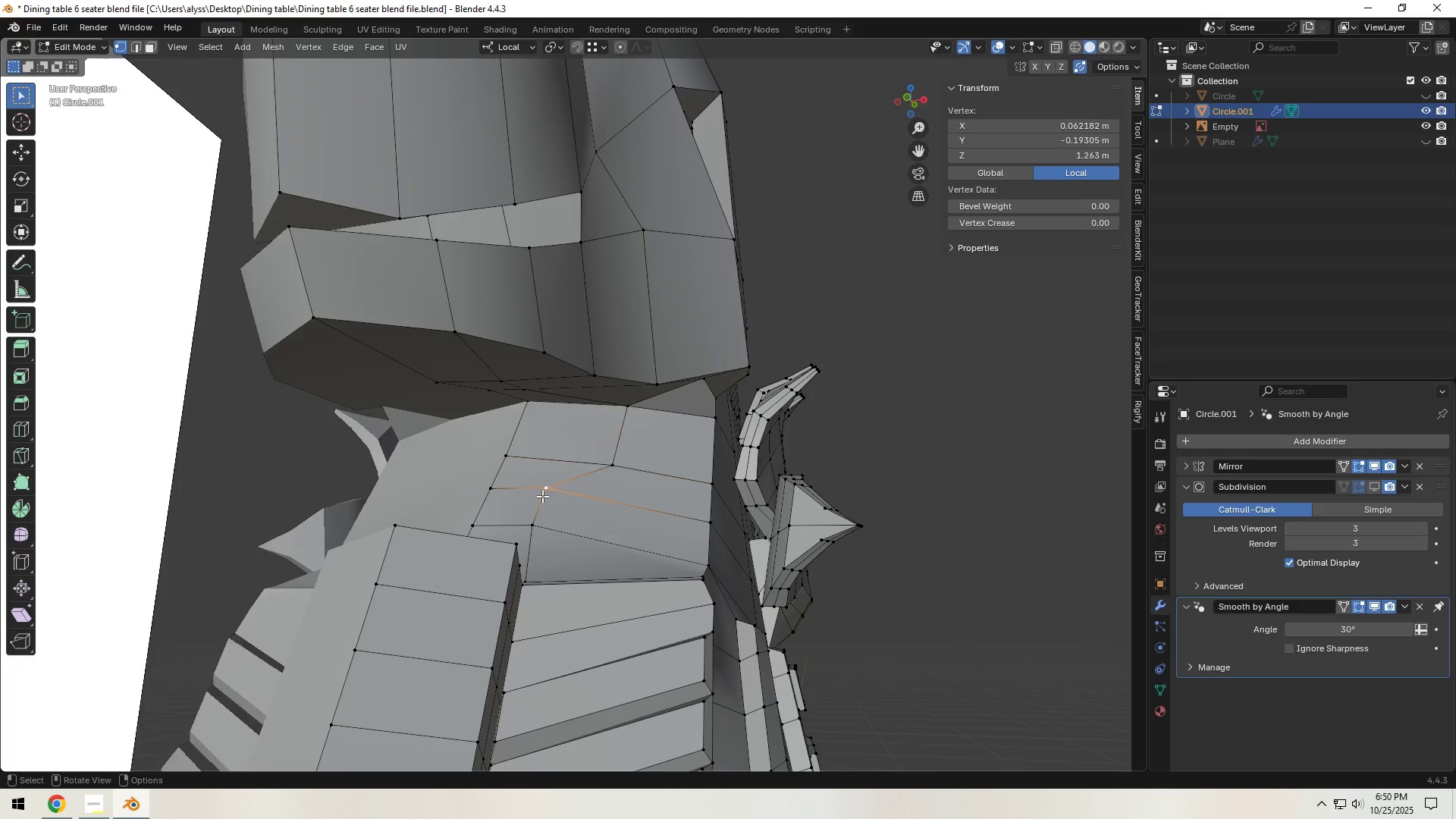 
type(gg)
 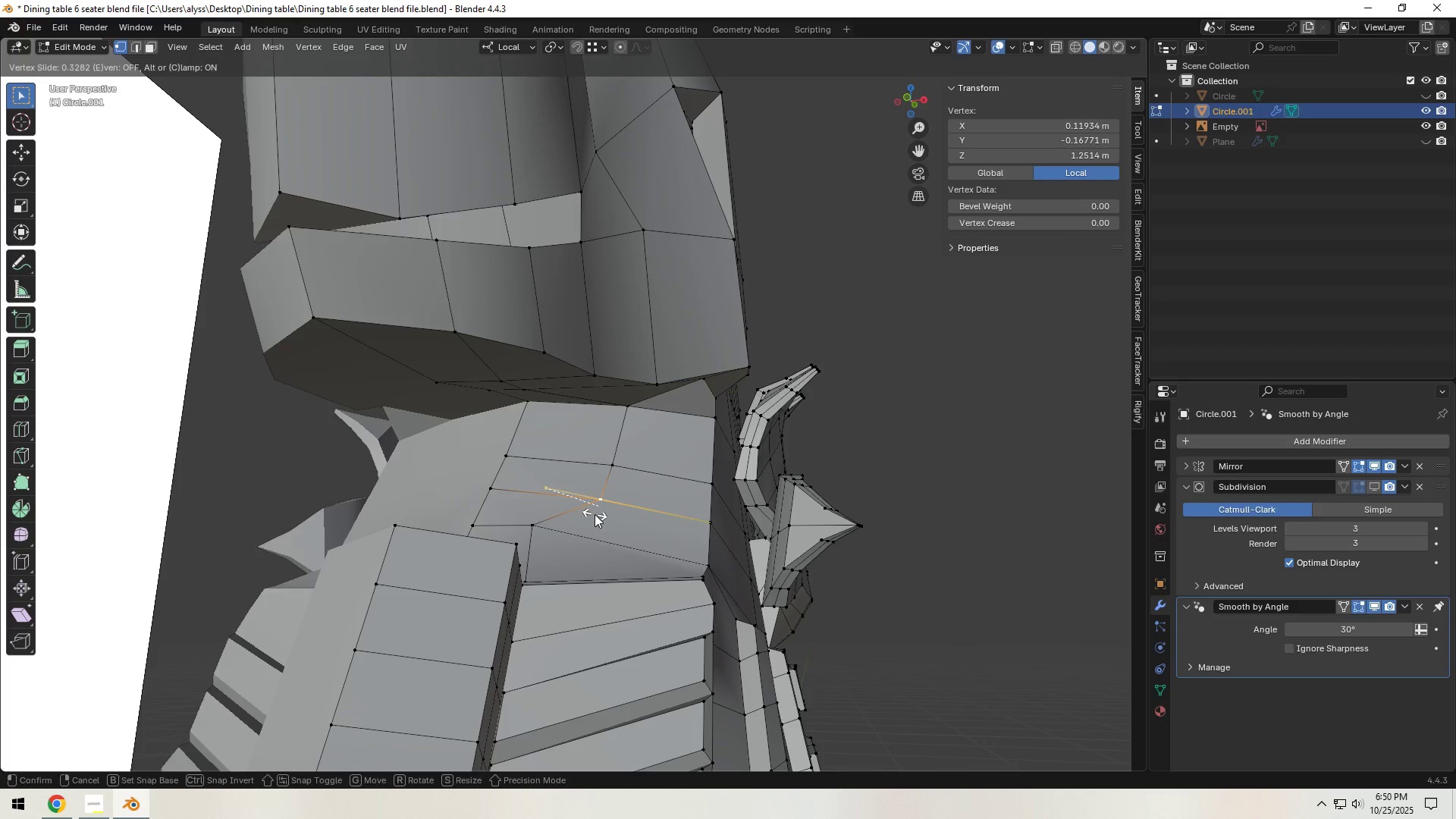 
left_click([595, 514])
 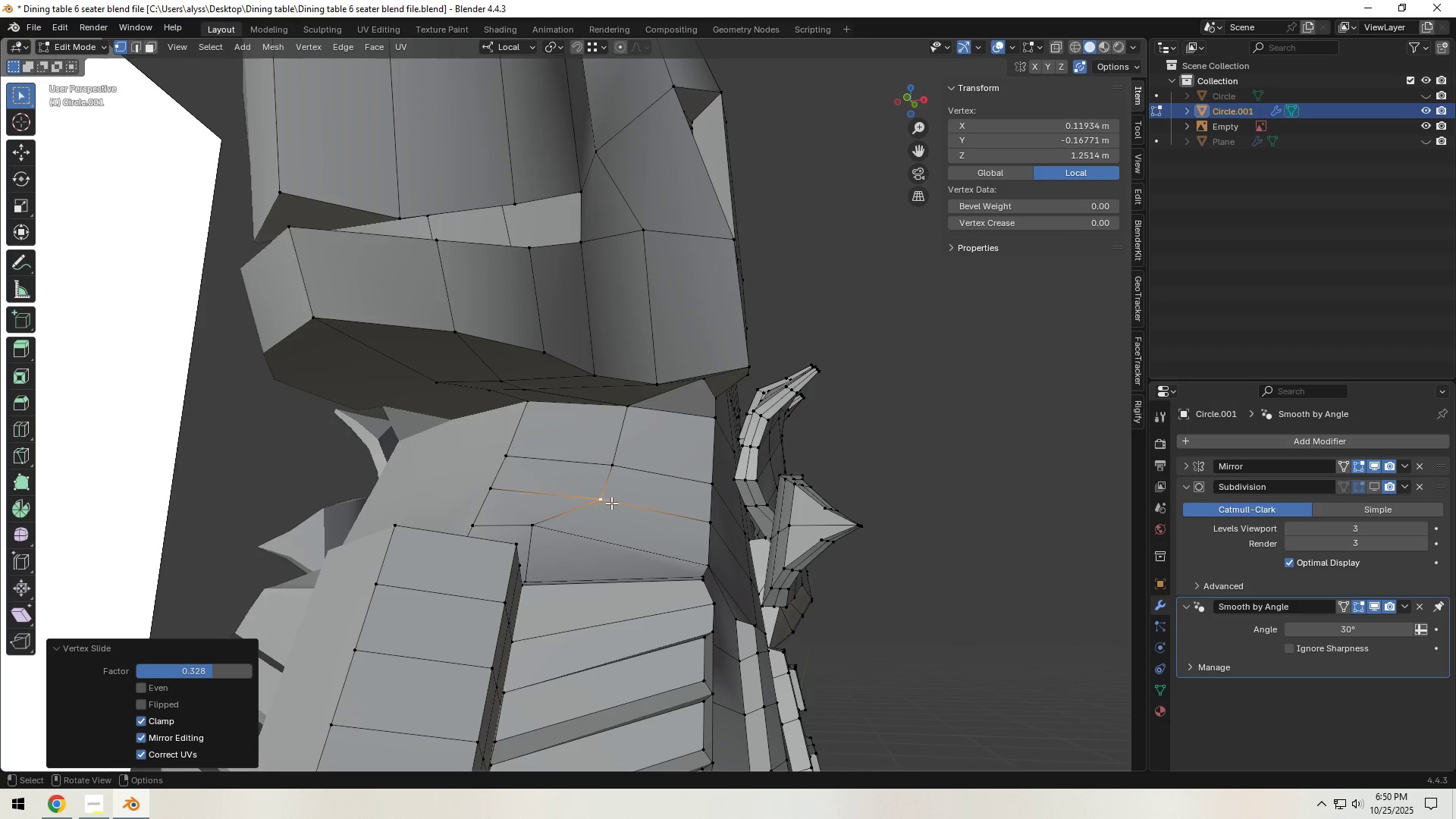 
scroll: coordinate [611, 503], scroll_direction: down, amount: 1.0
 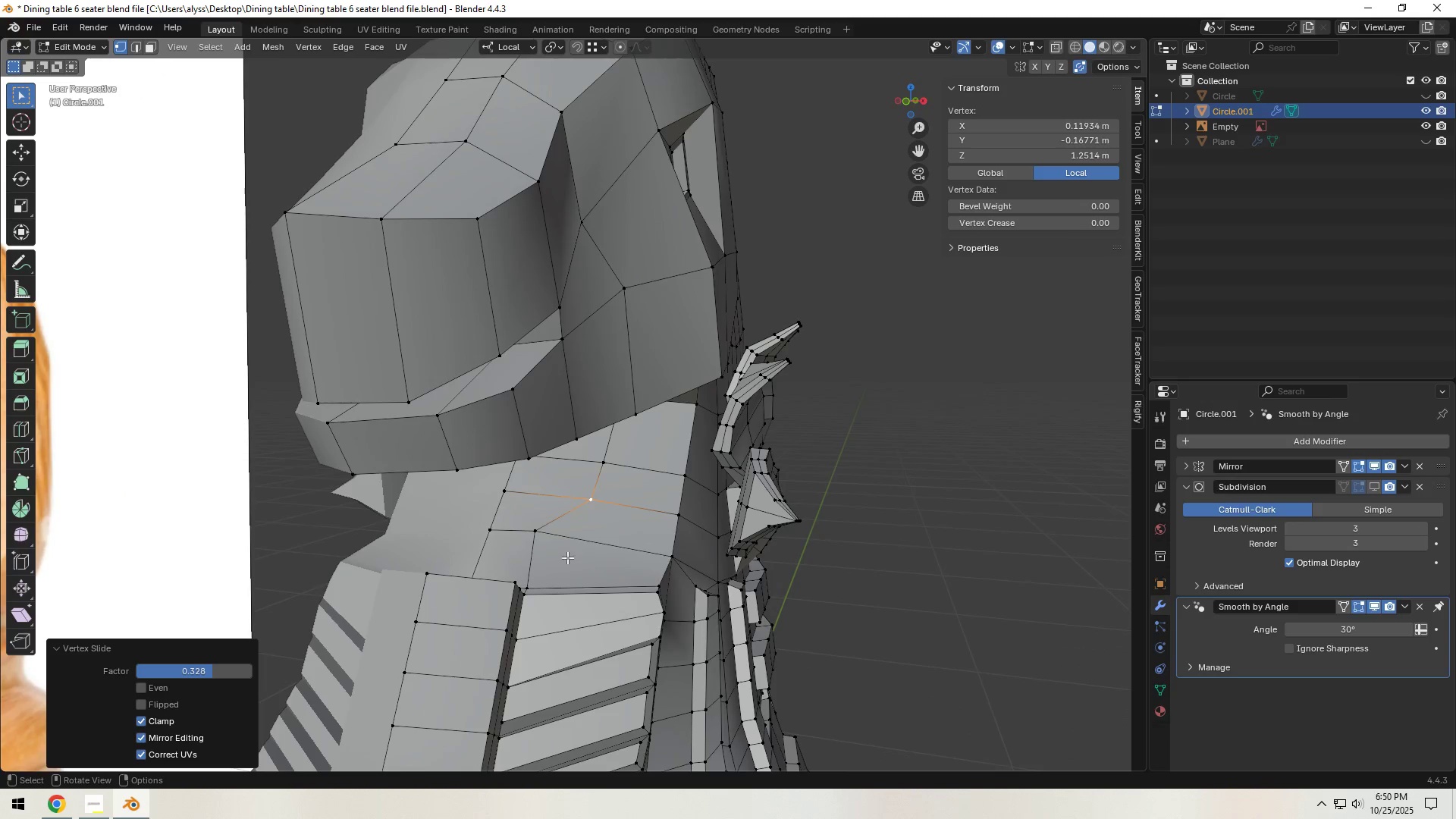 
left_click([538, 542])
 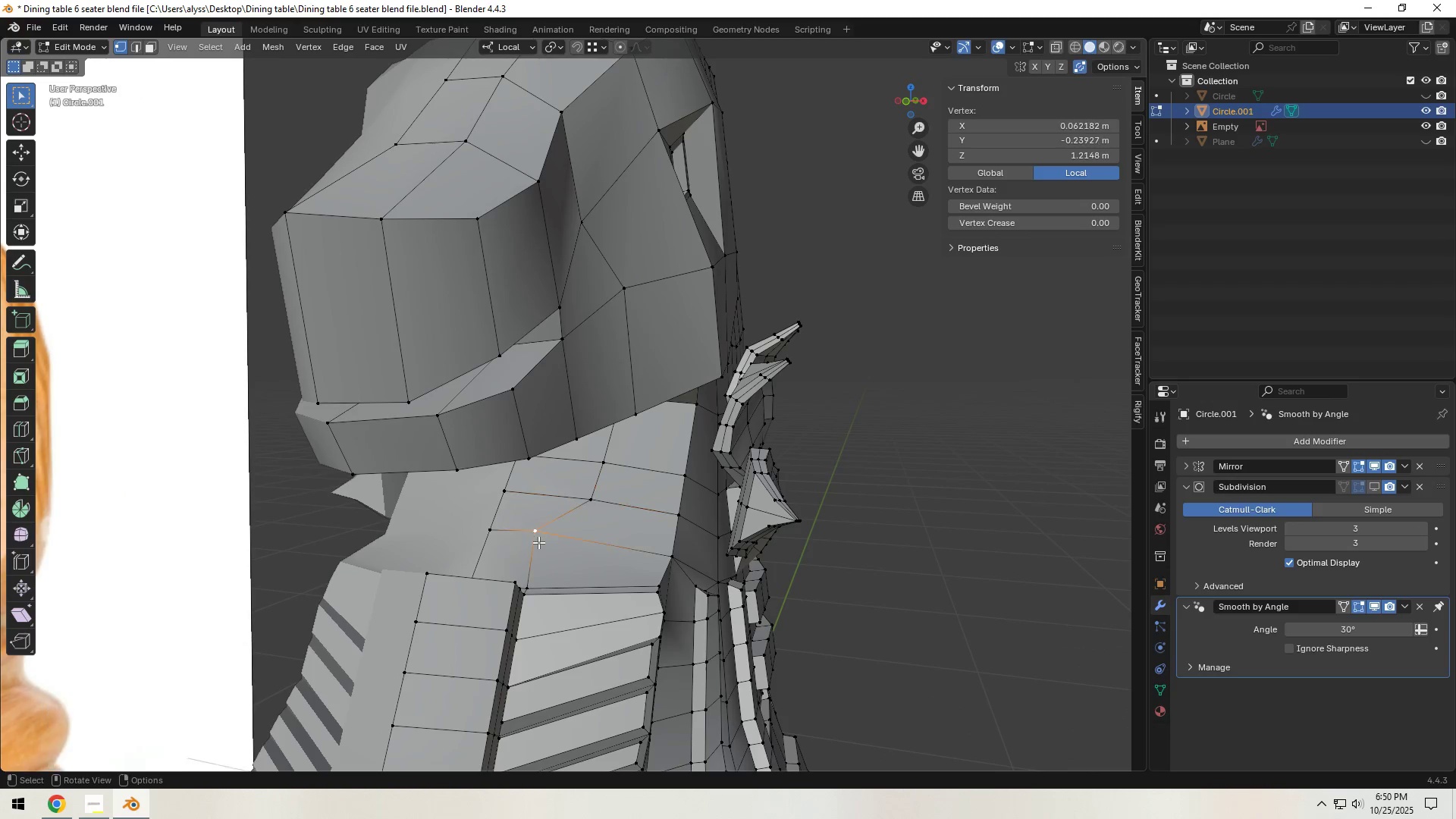 
type(gg)
 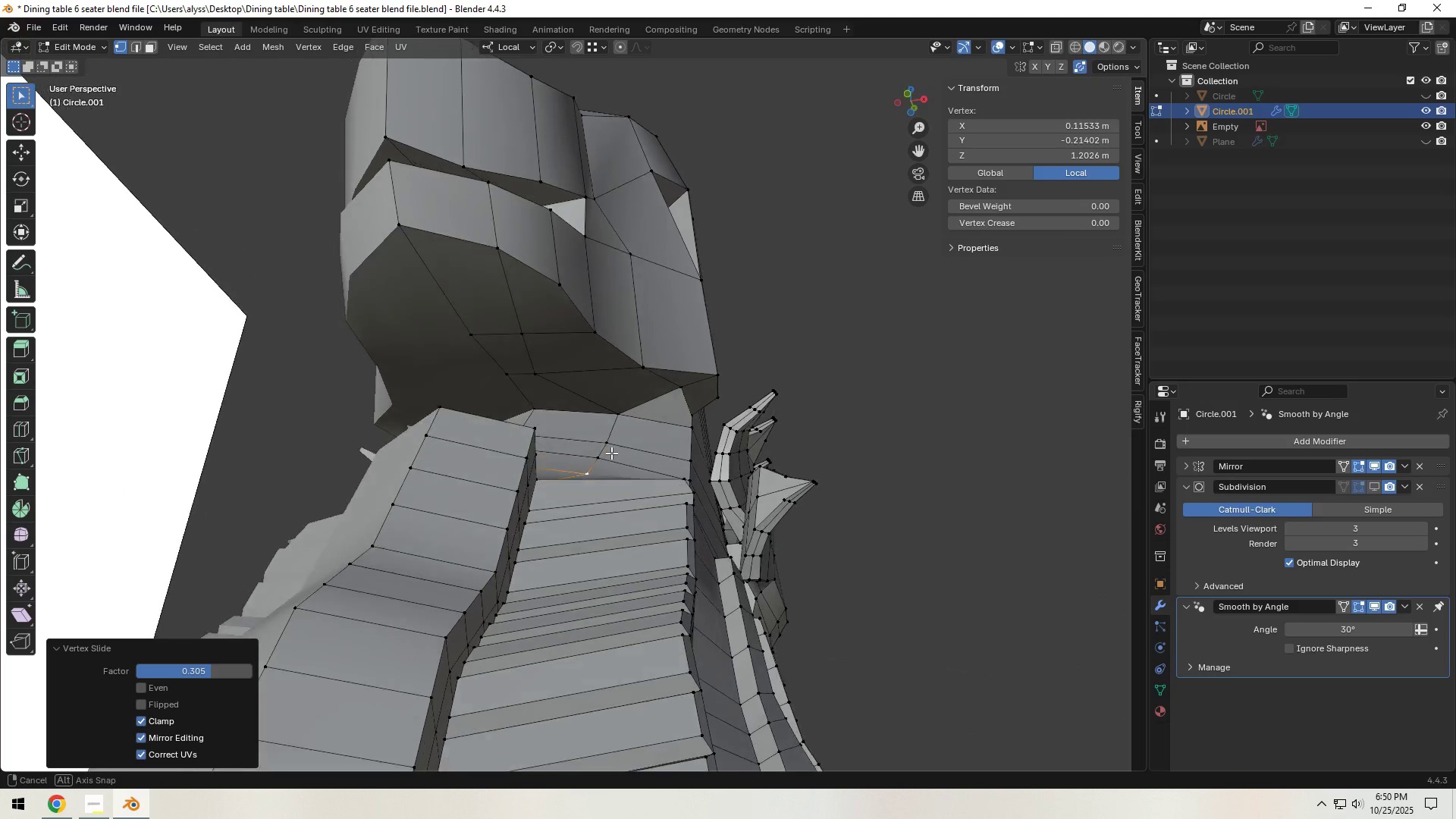 
left_click([532, 370])
 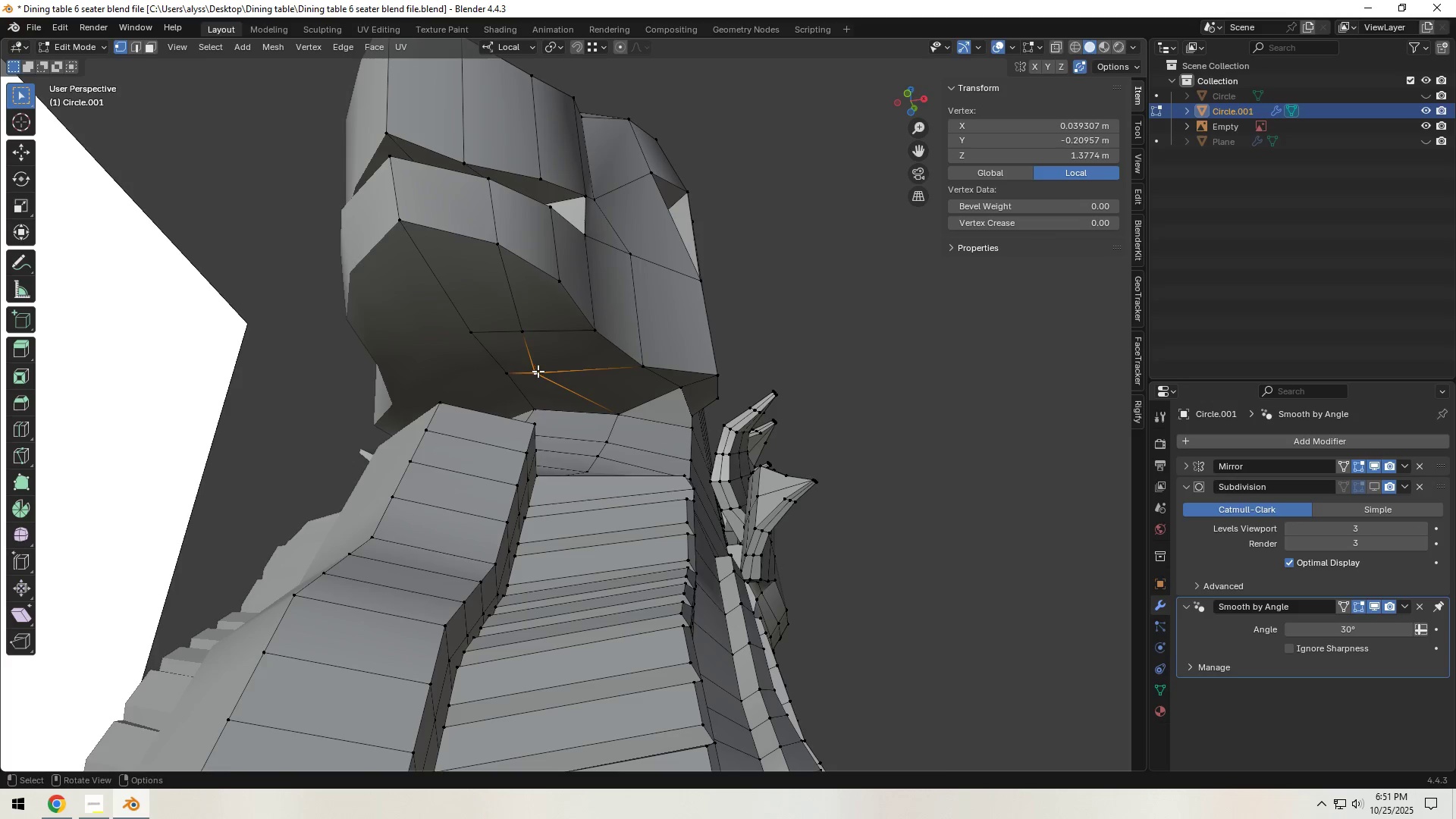 
type(gg)
 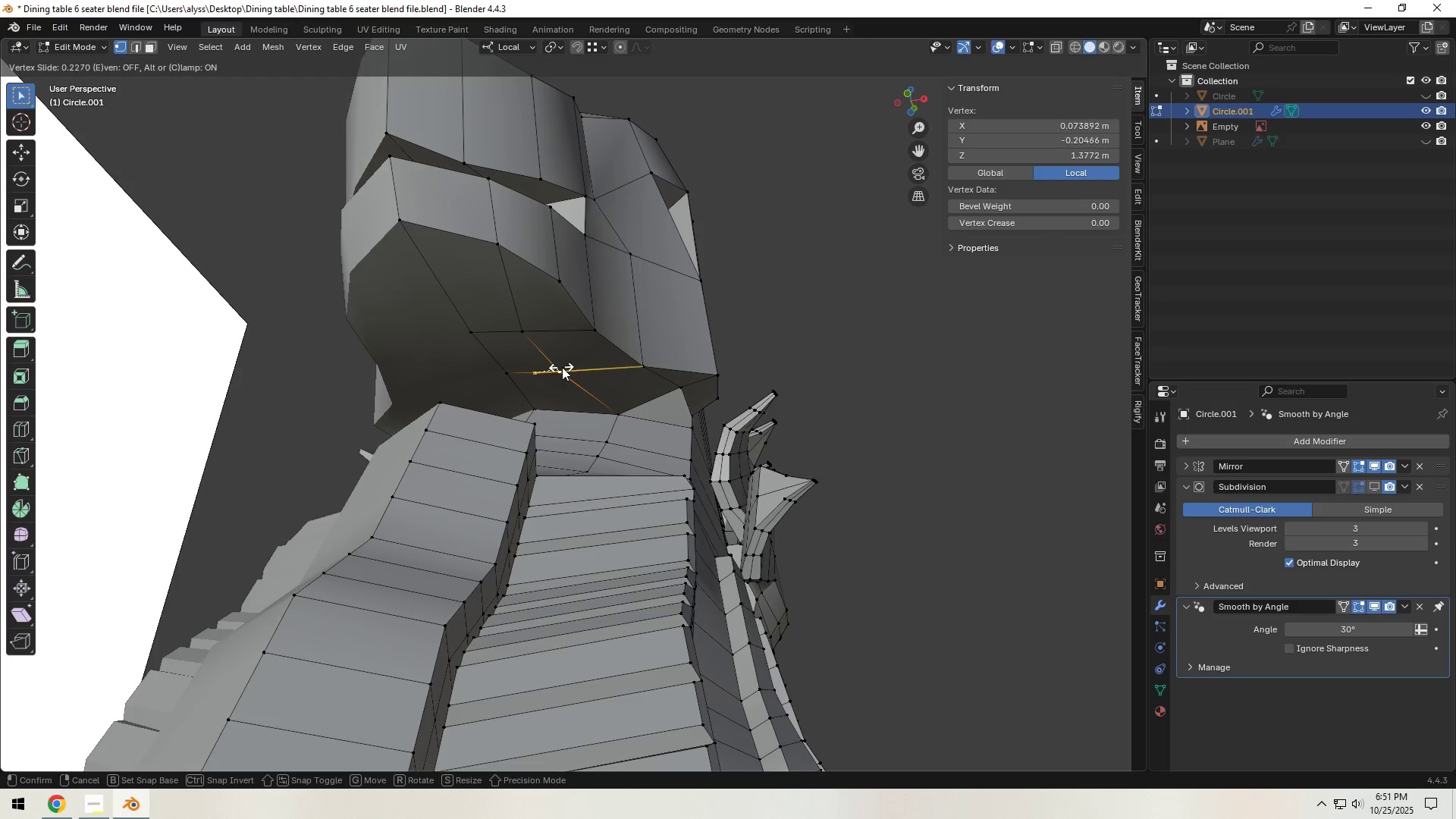 
left_click([563, 367])
 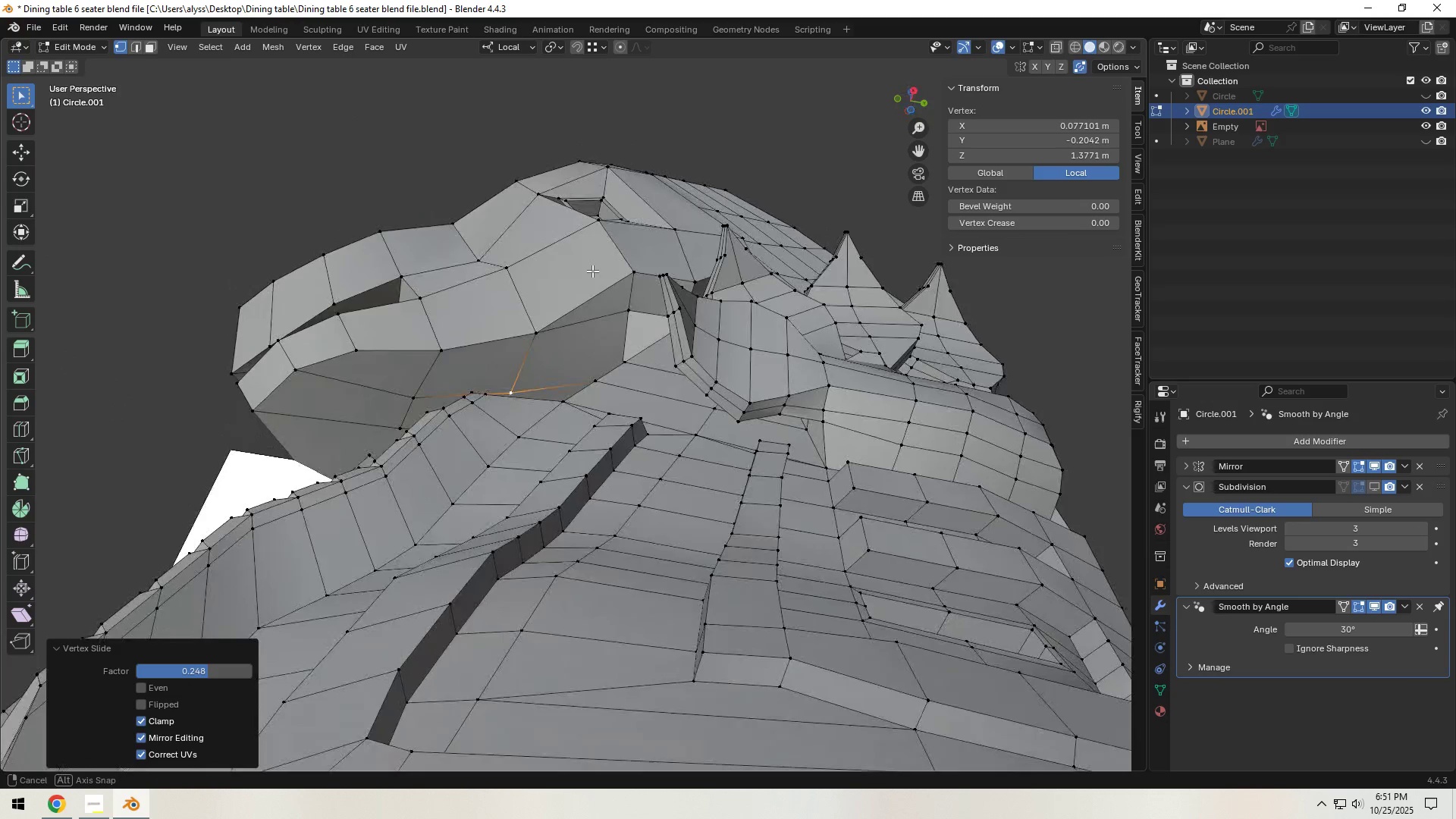 
hold_key(key=ShiftLeft, duration=0.3)
 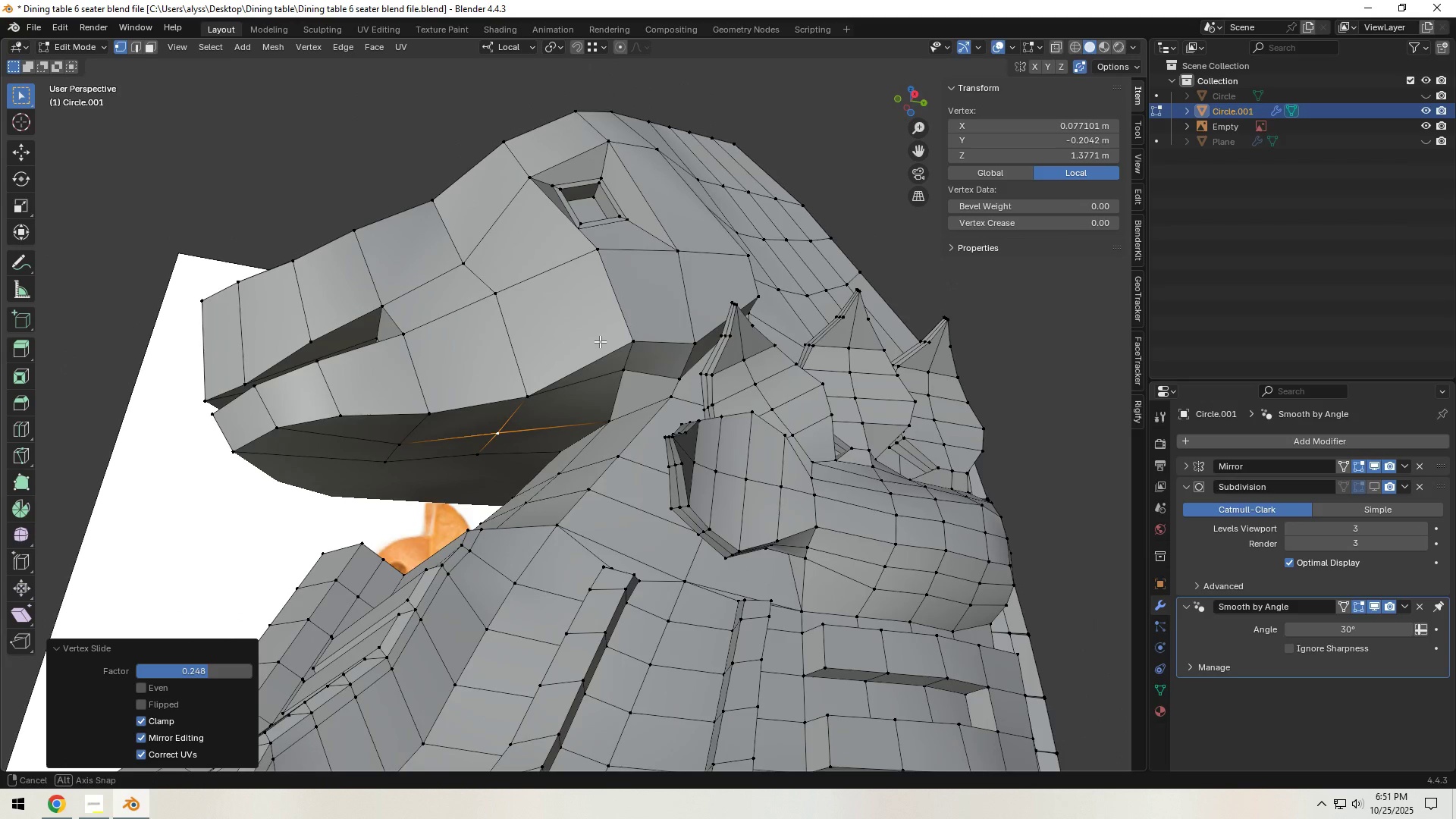 
key(Control+ControlLeft)
 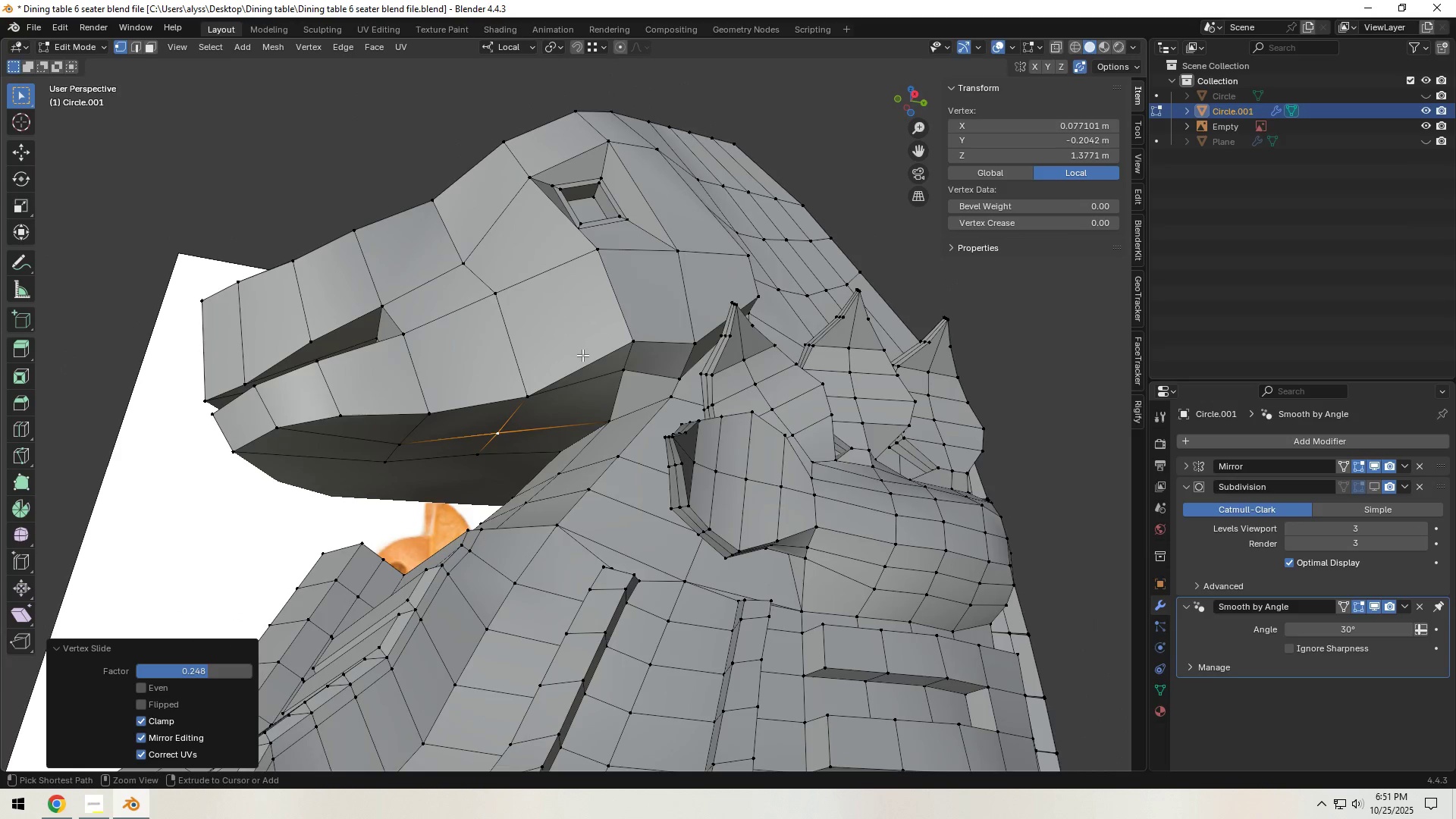 
key(Control+R)
 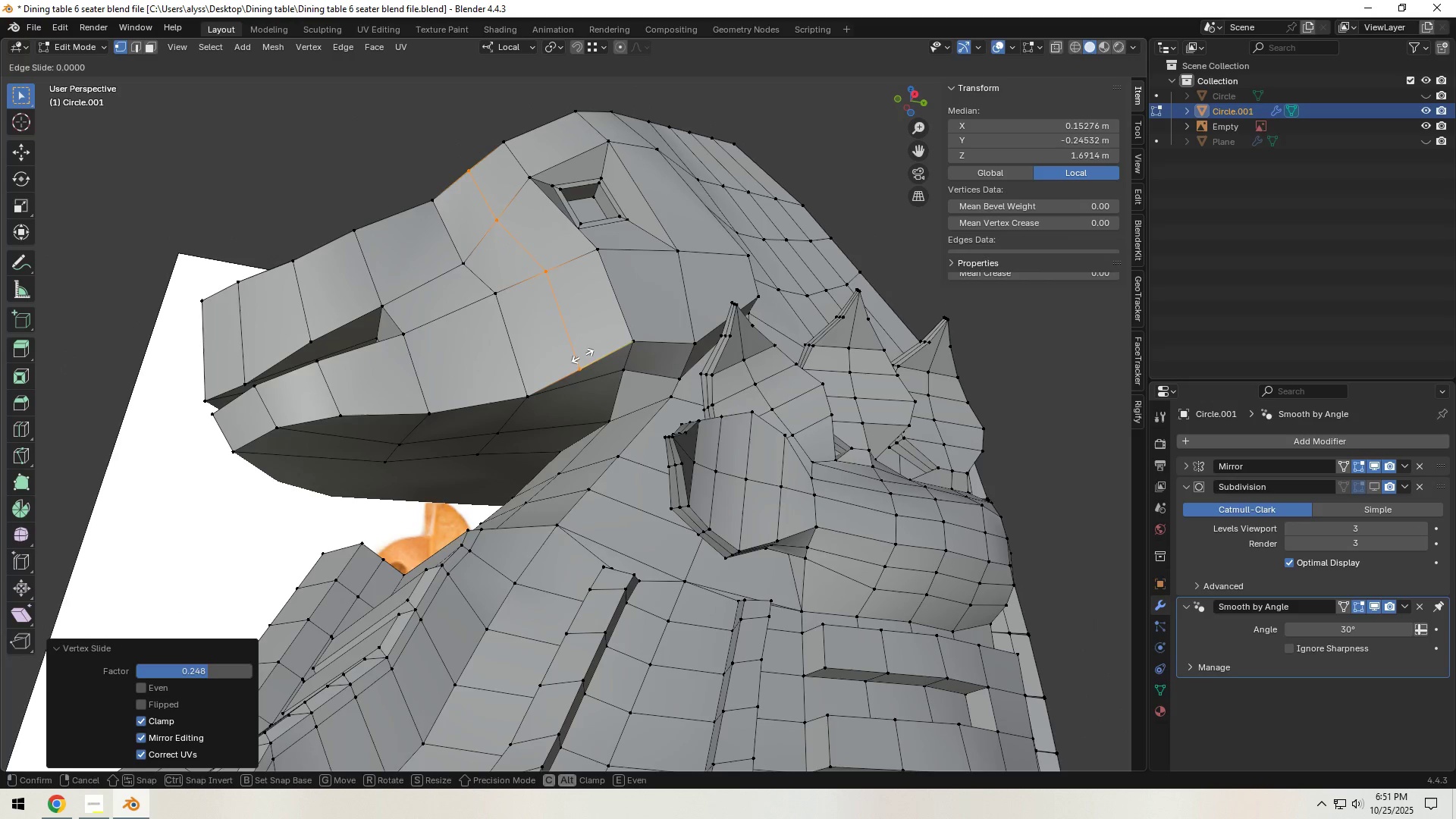 
left_click([582, 356])
 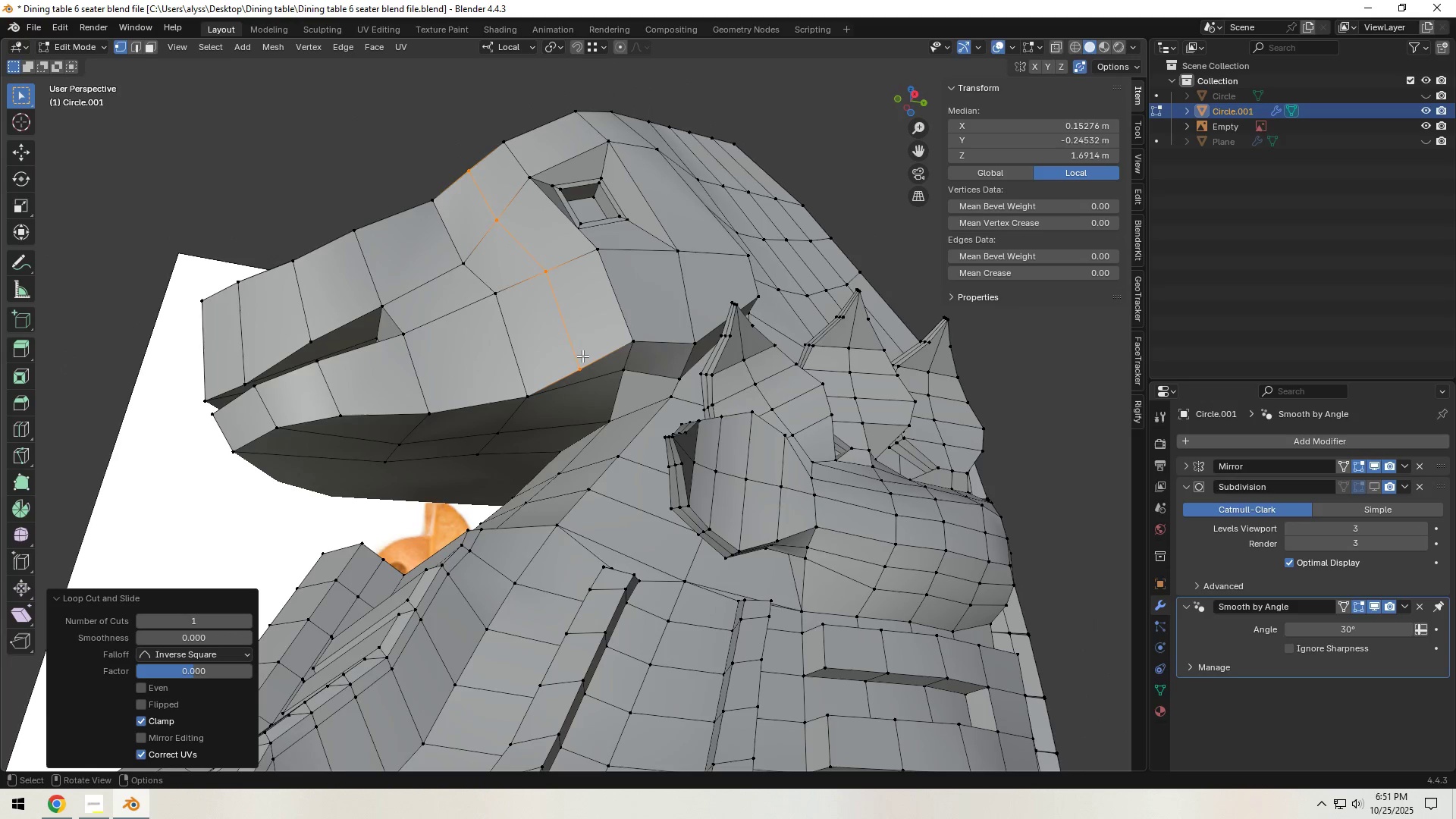 
right_click([582, 356])
 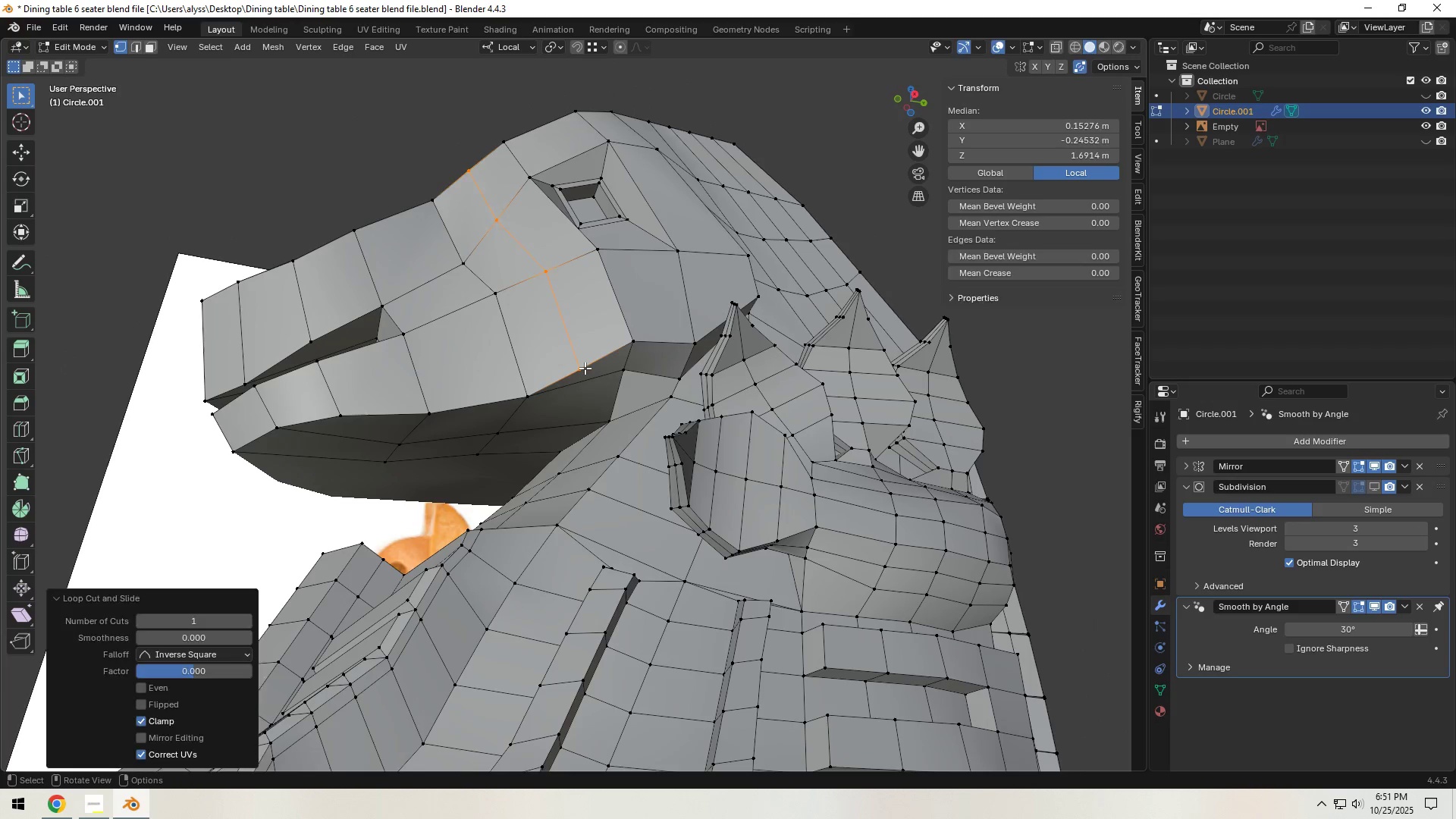 
left_click([585, 368])
 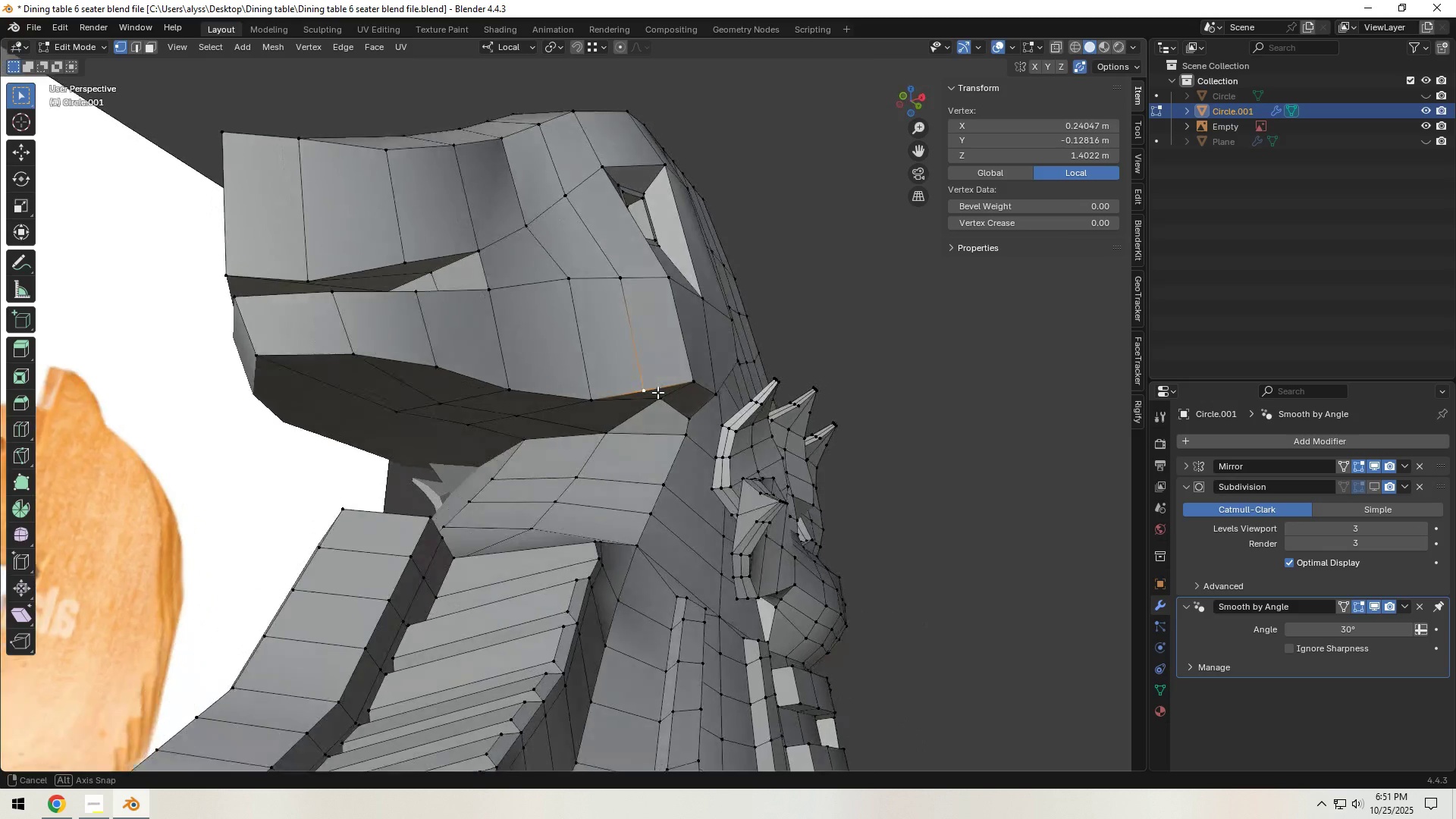 
wait(6.32)
 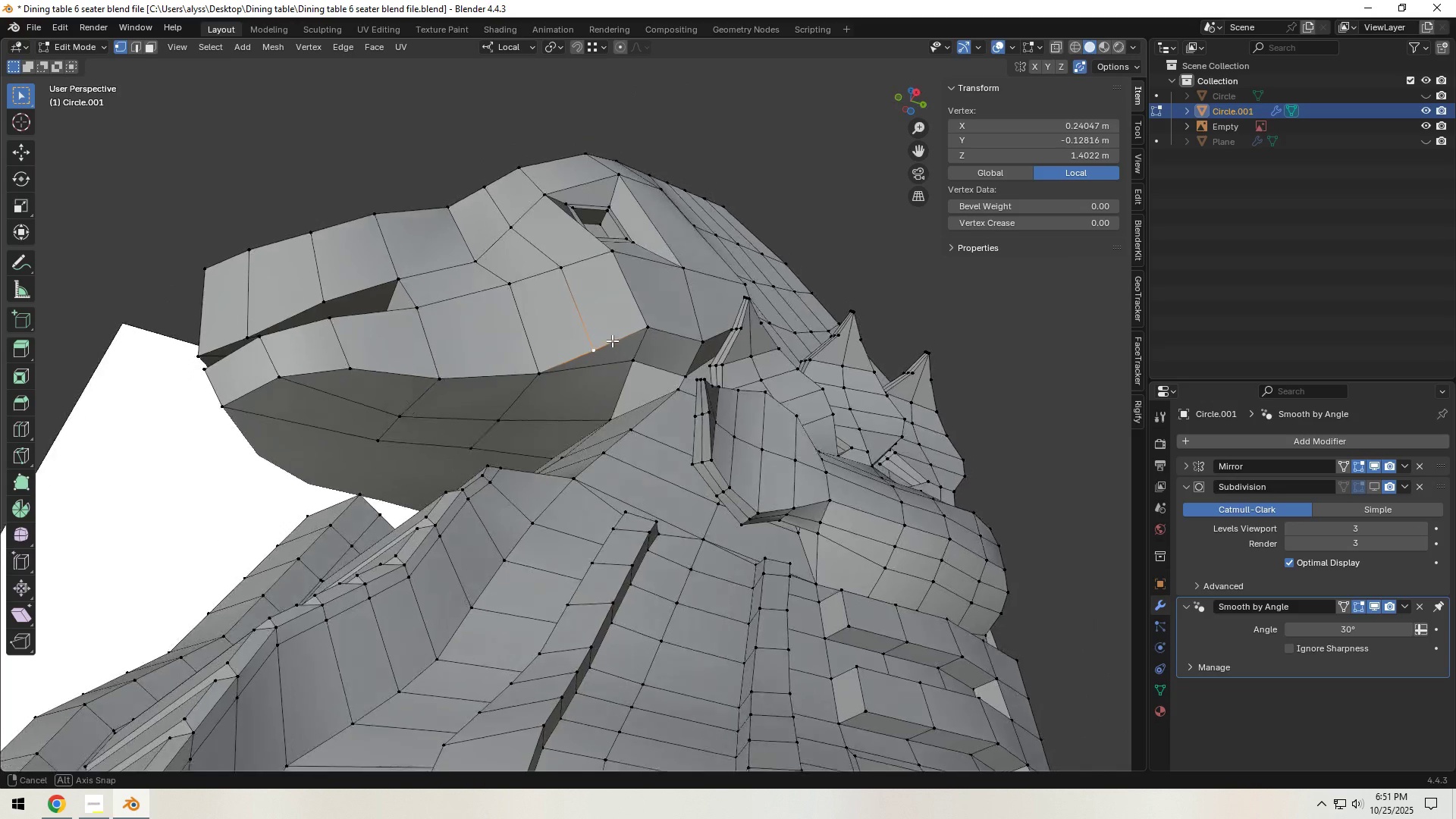 
type(gx)
 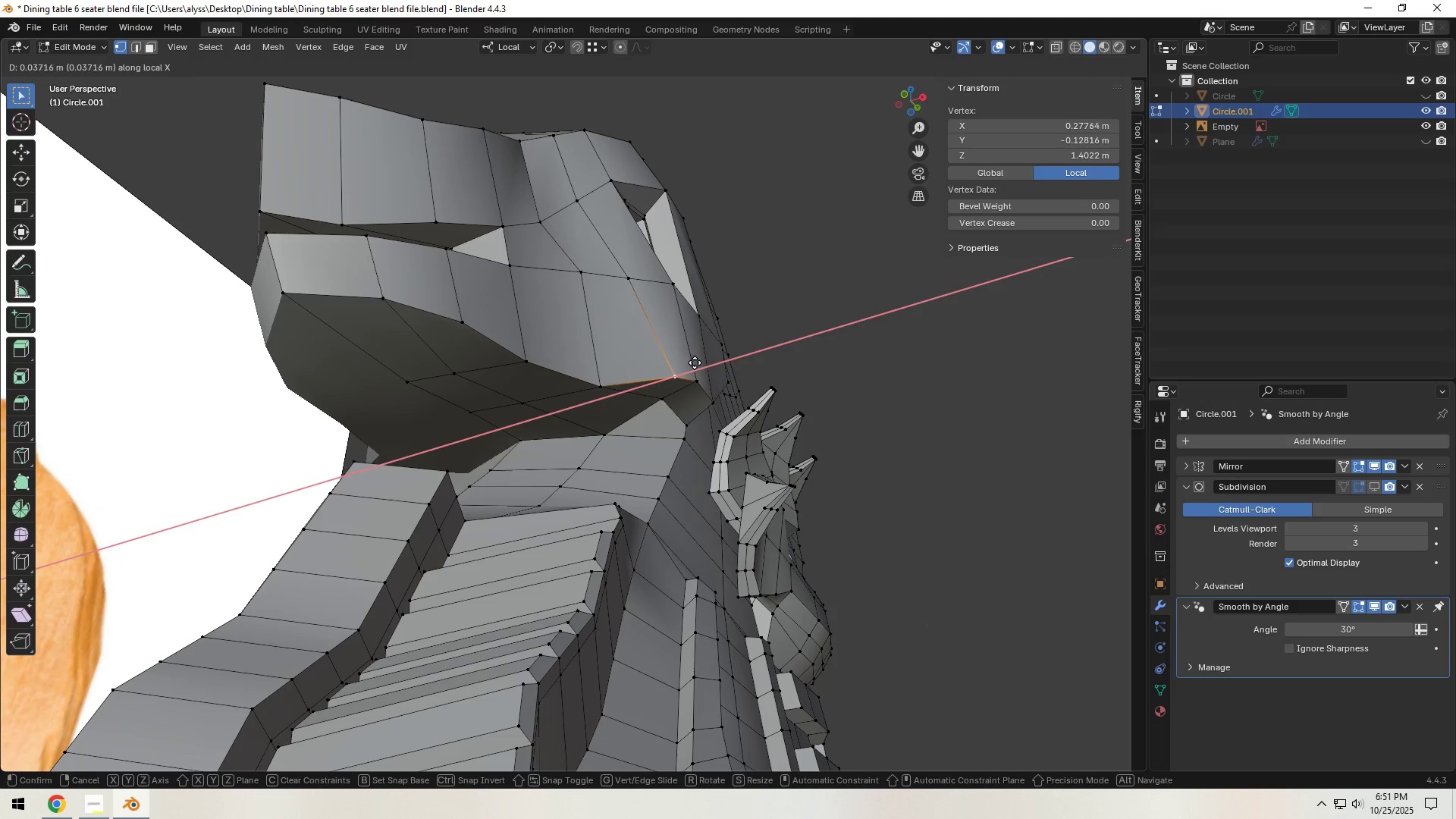 
left_click([695, 362])
 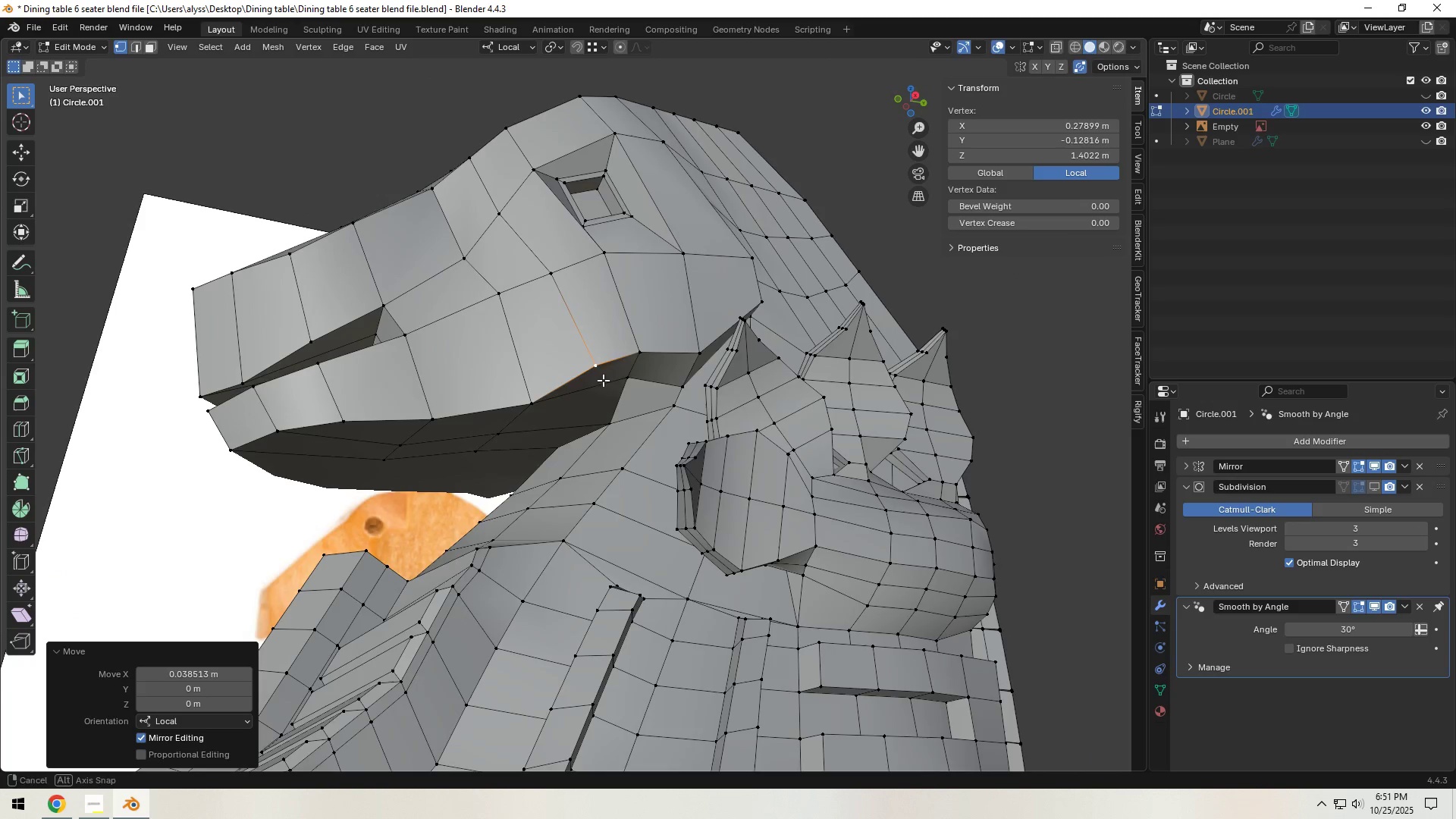 
type(gy)
 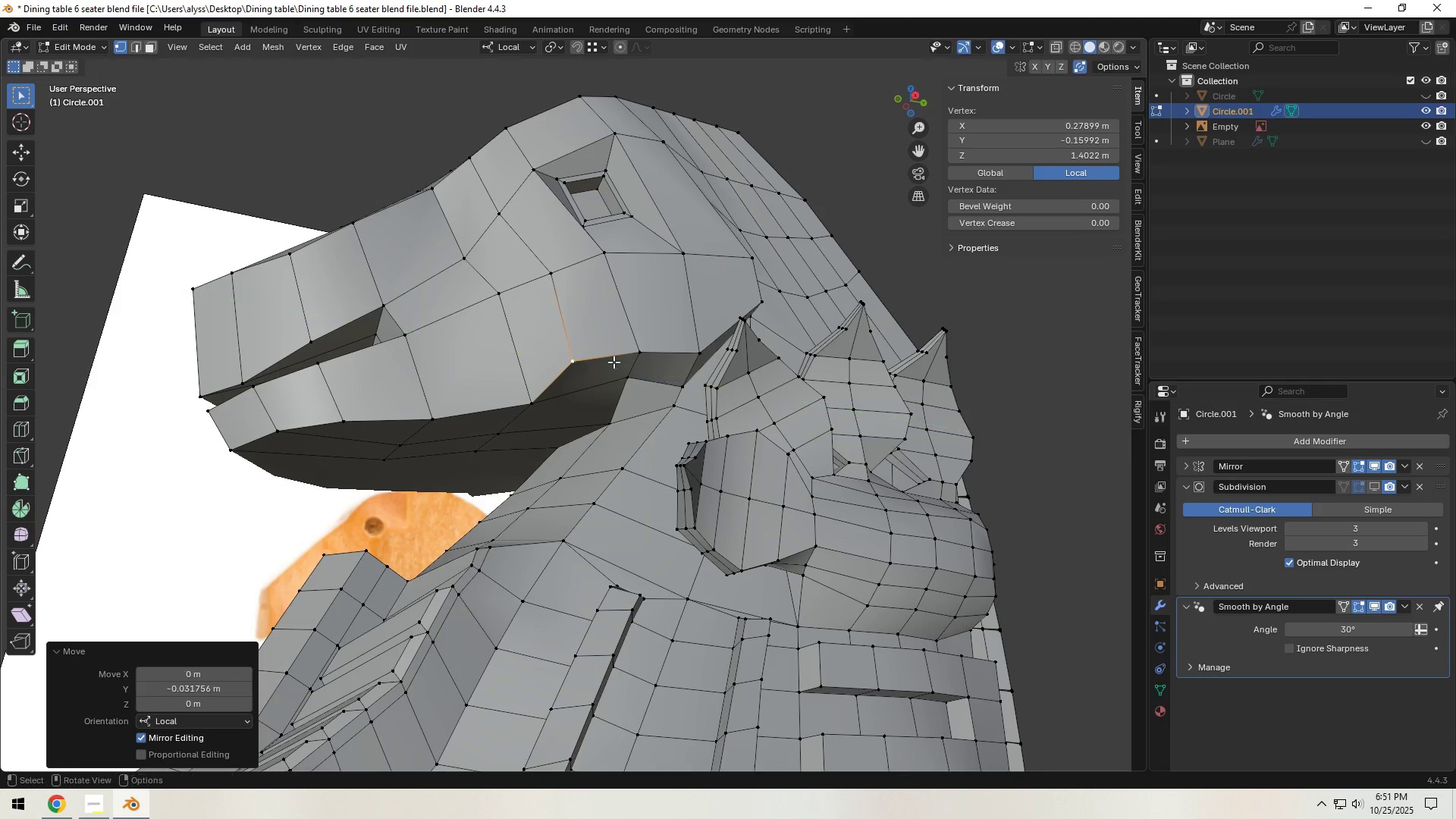 
double_click([539, 397])
 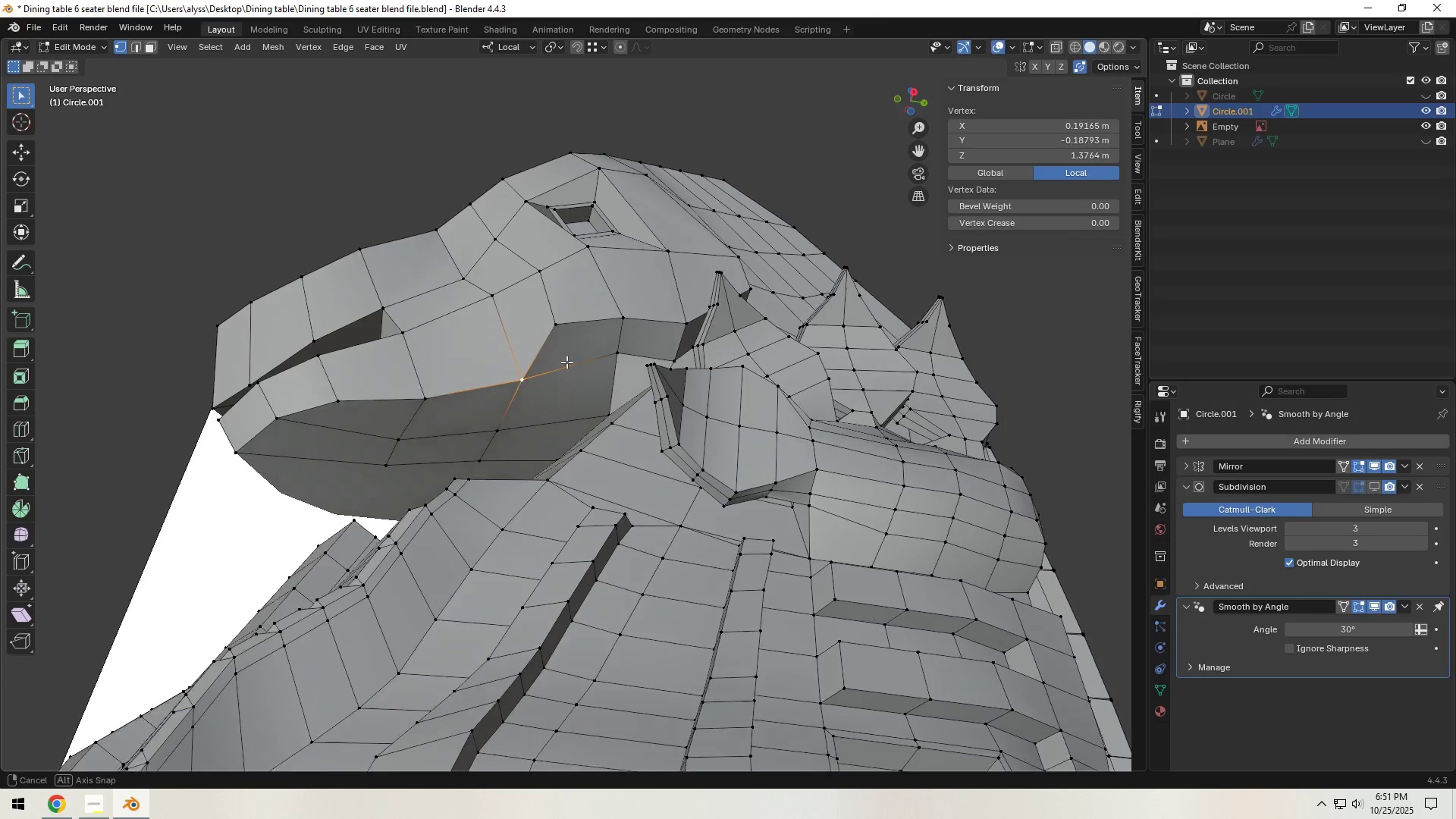 
type(gggg)
 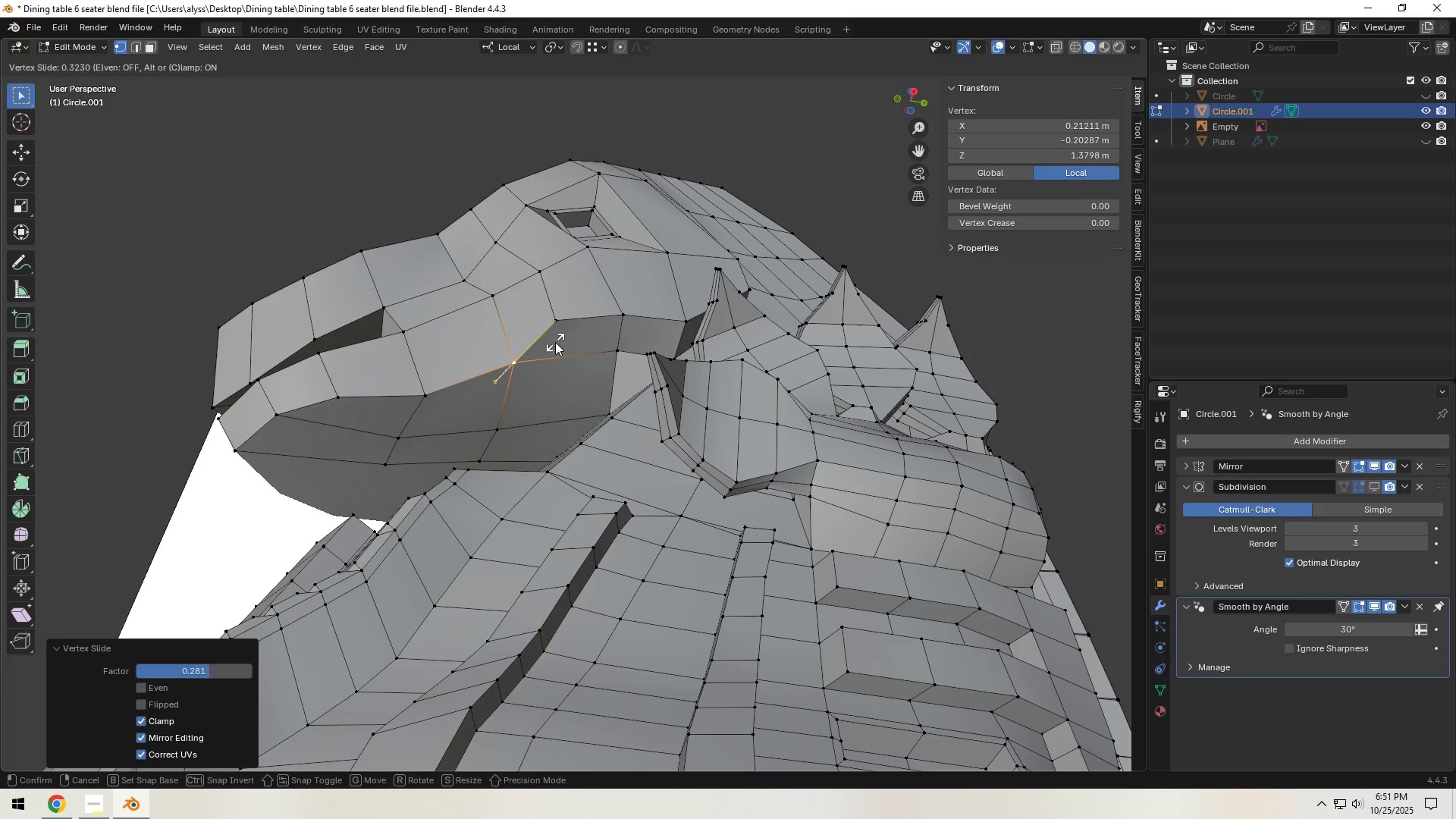 
left_click([555, 342])
 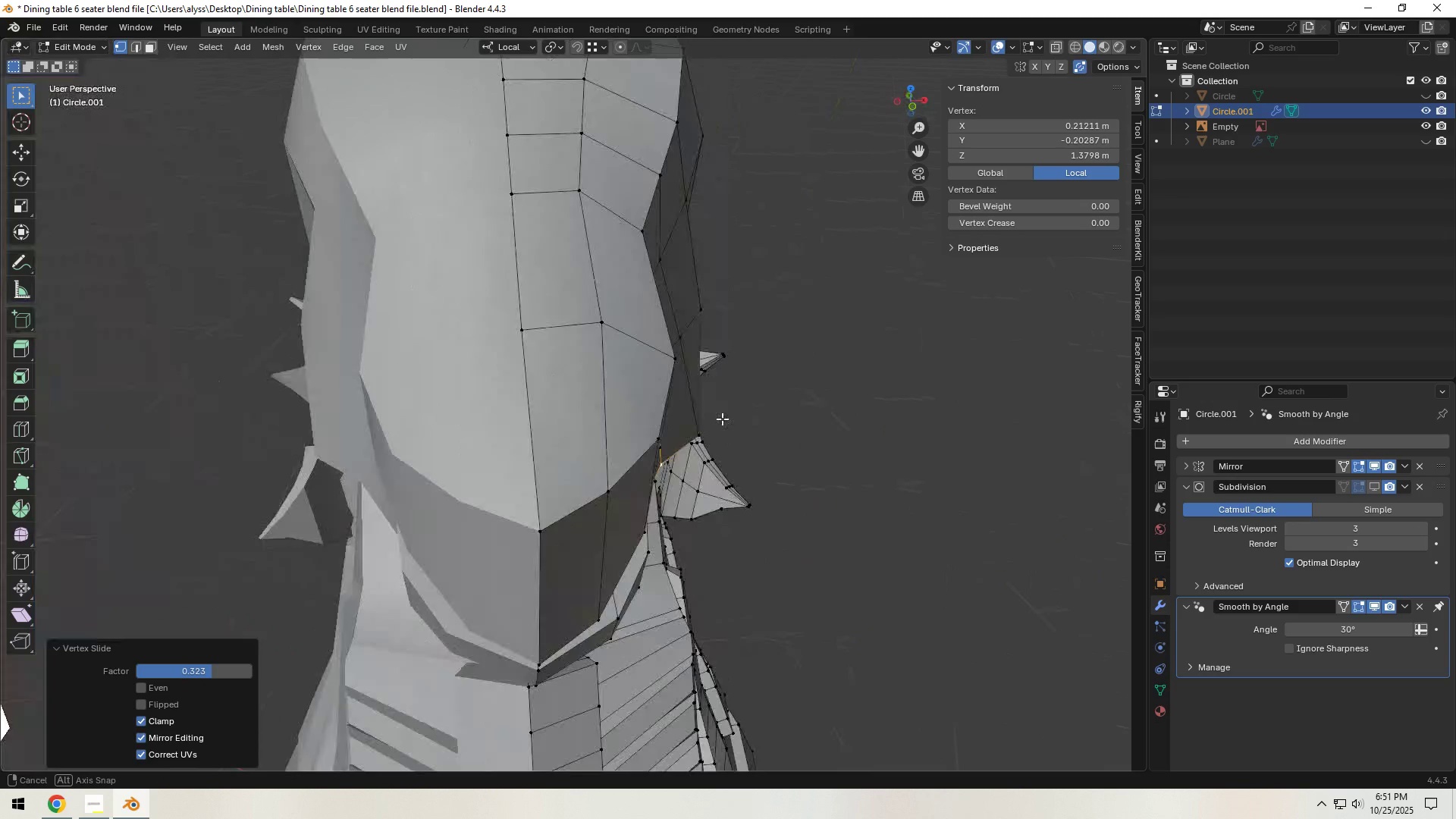 
key(Tab)
 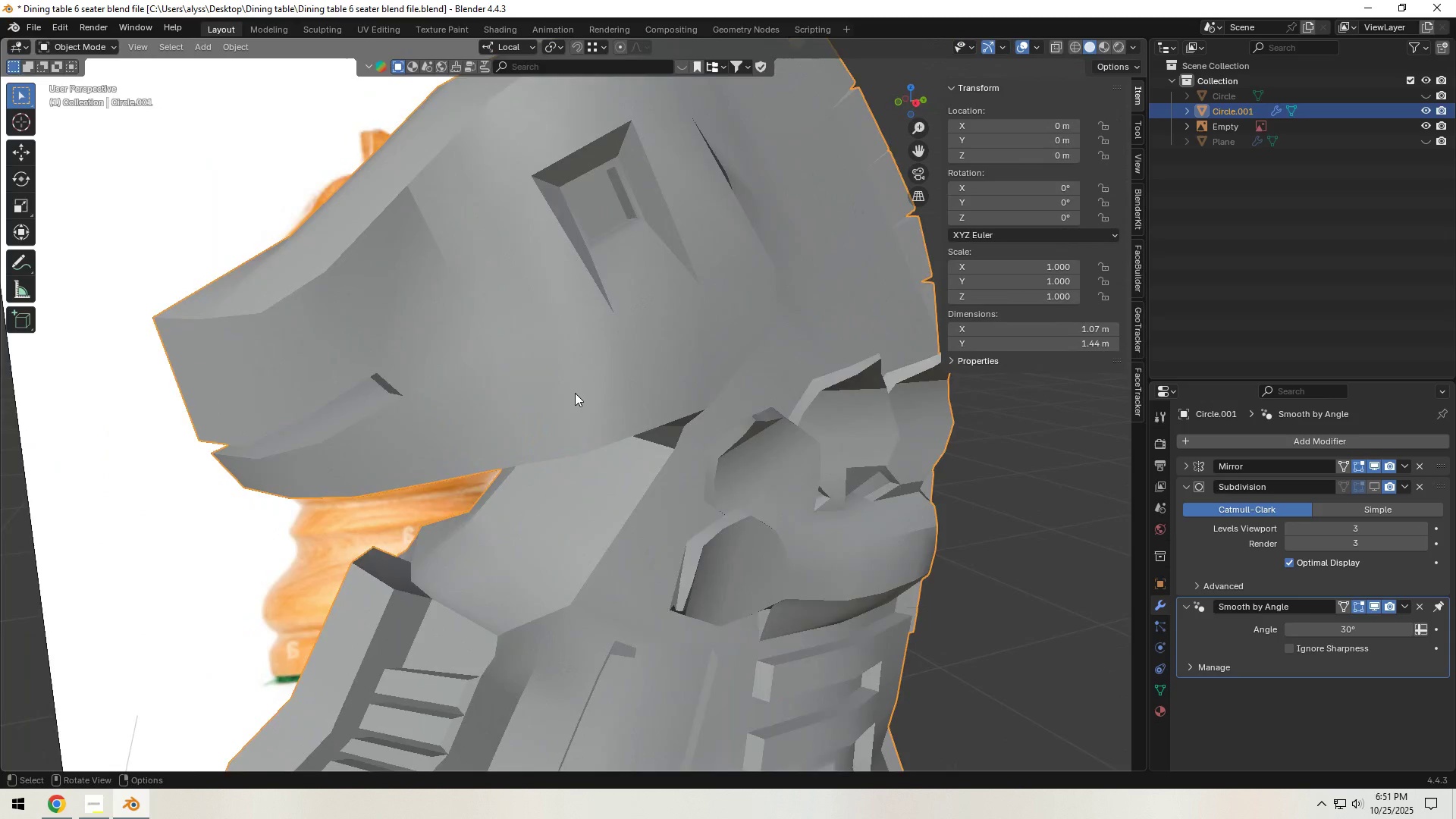 
scroll: coordinate [575, 393], scroll_direction: down, amount: 4.0
 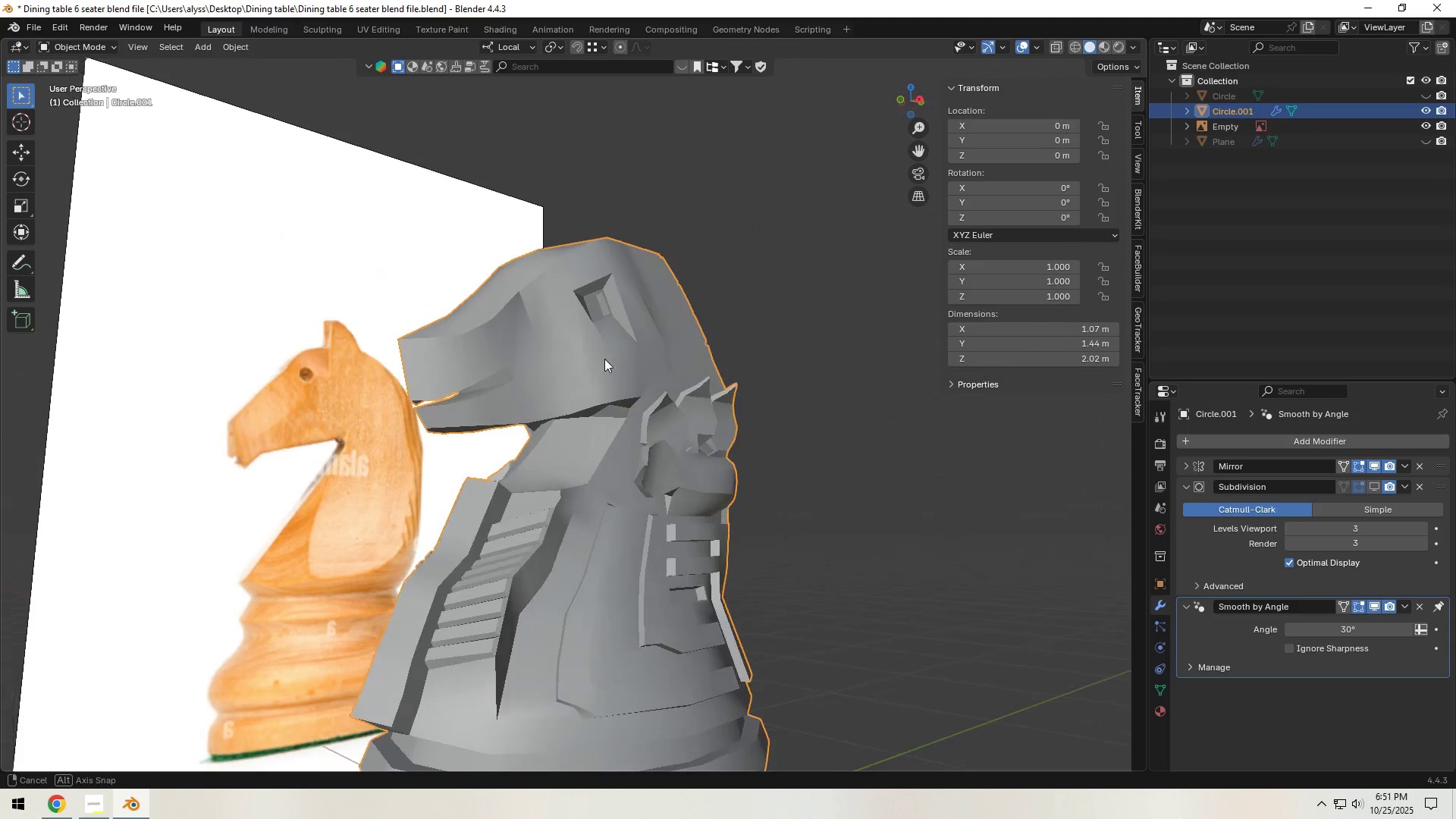 
key(Tab)
 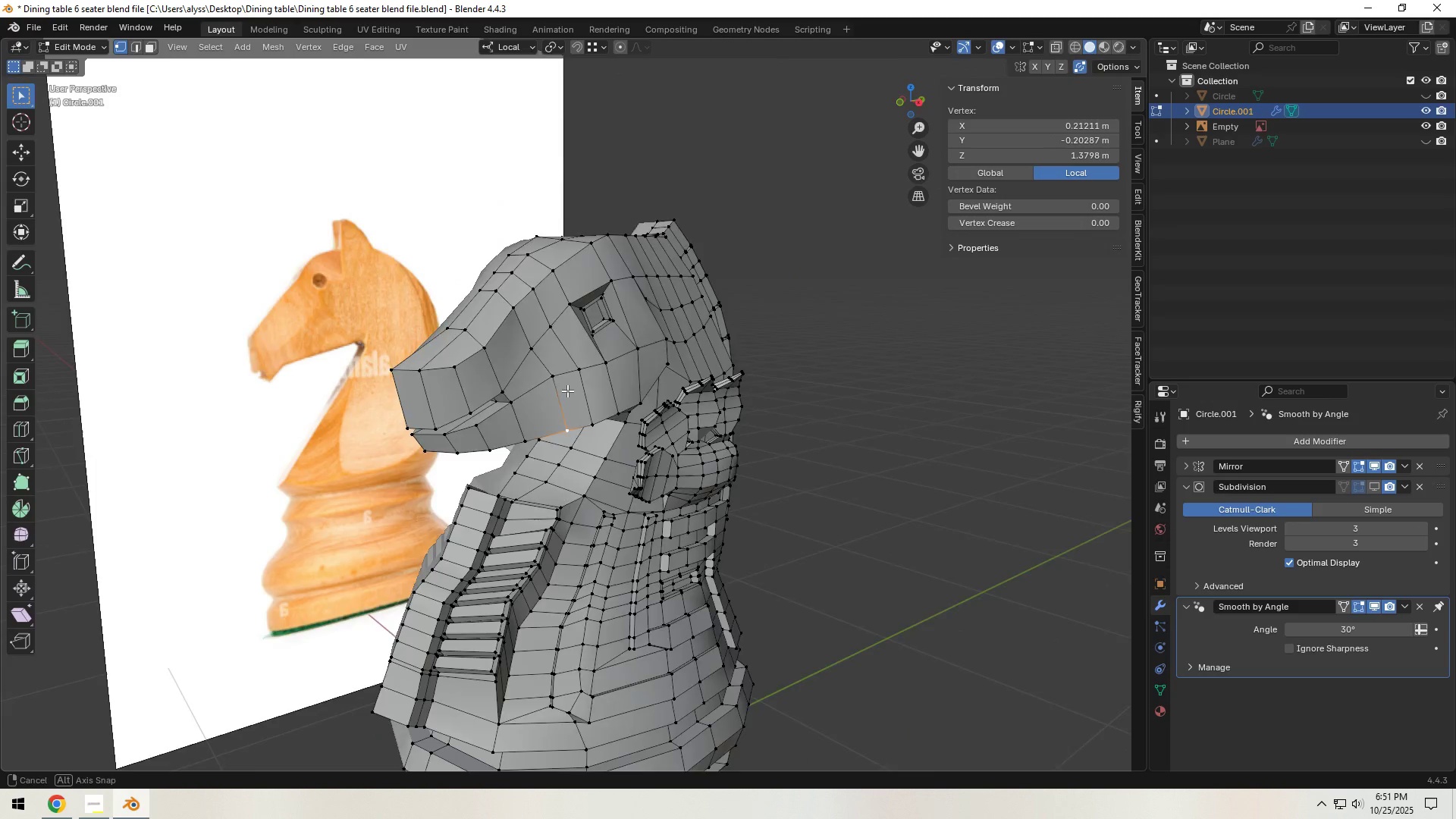 
scroll: coordinate [587, 399], scroll_direction: up, amount: 4.0
 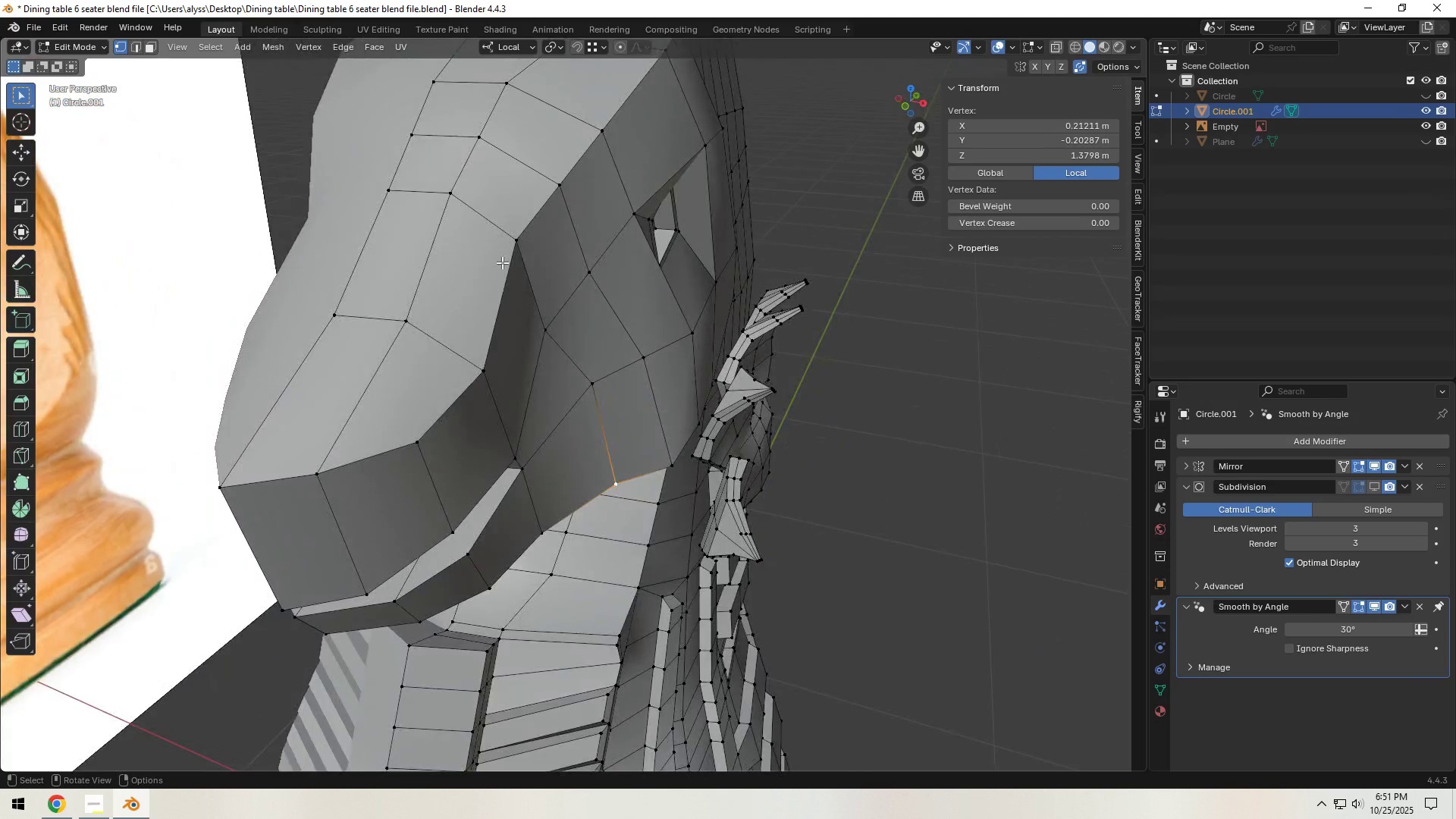 
left_click([514, 245])
 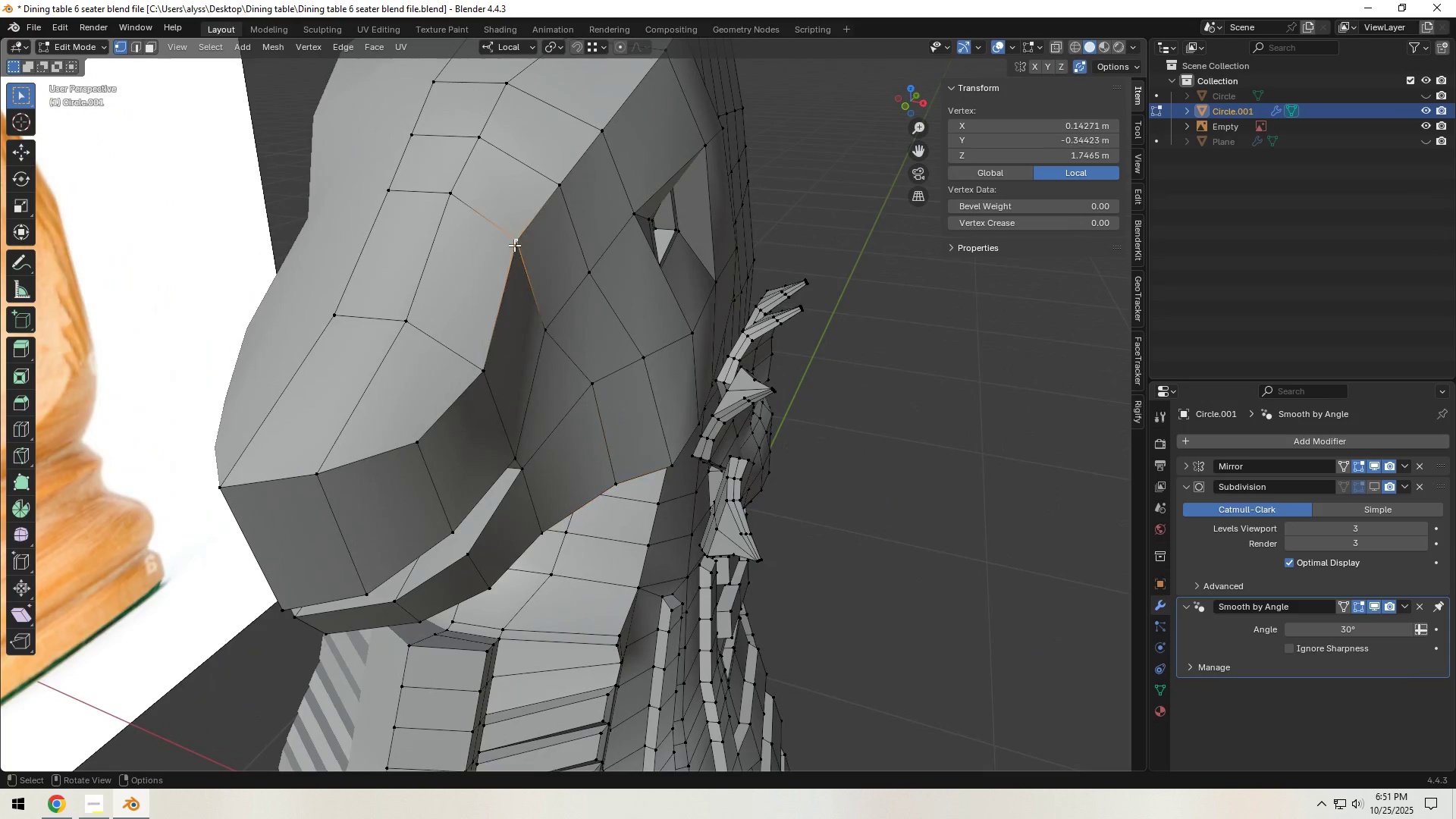 
type(gg)
 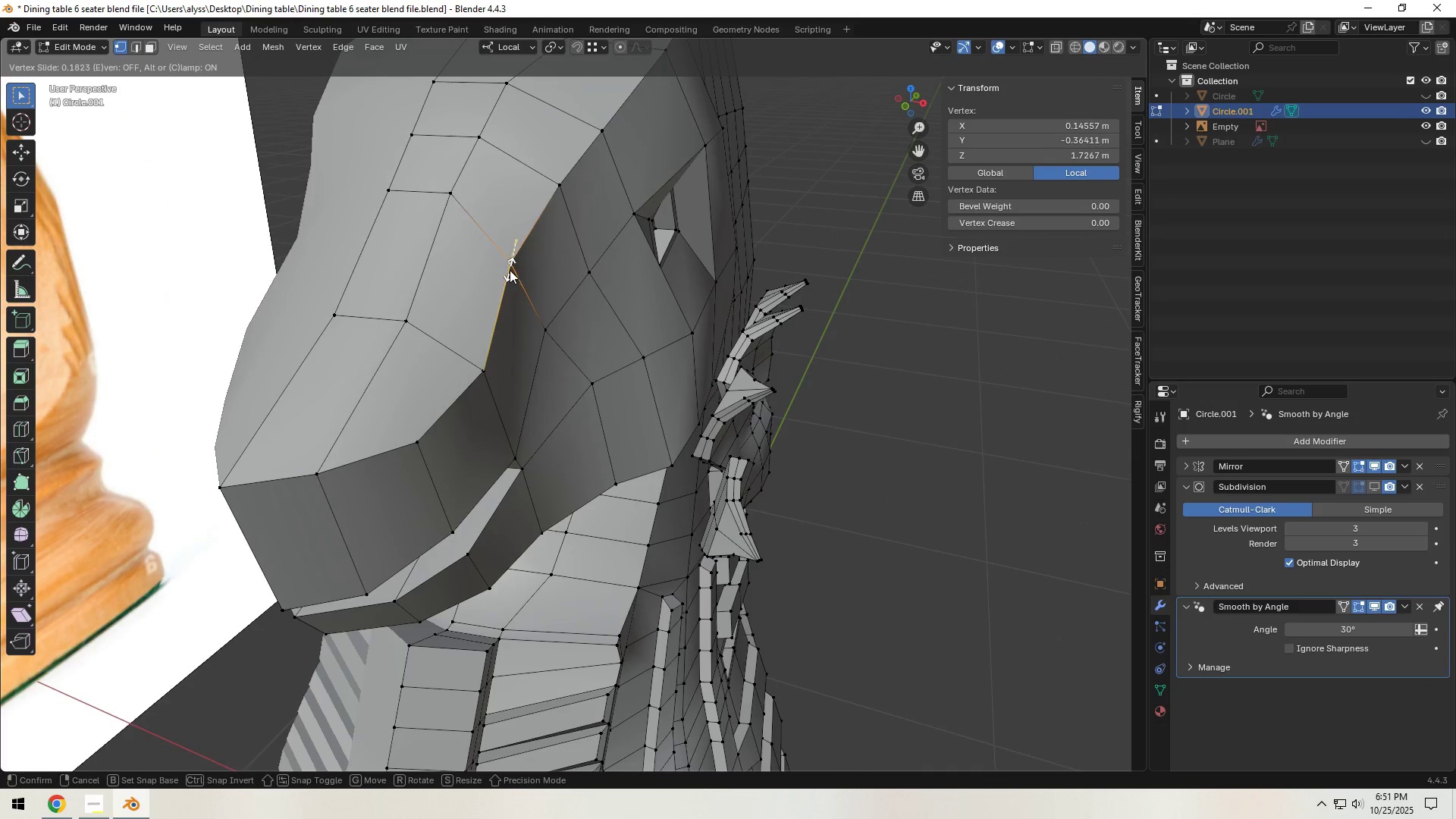 
left_click([509, 273])
 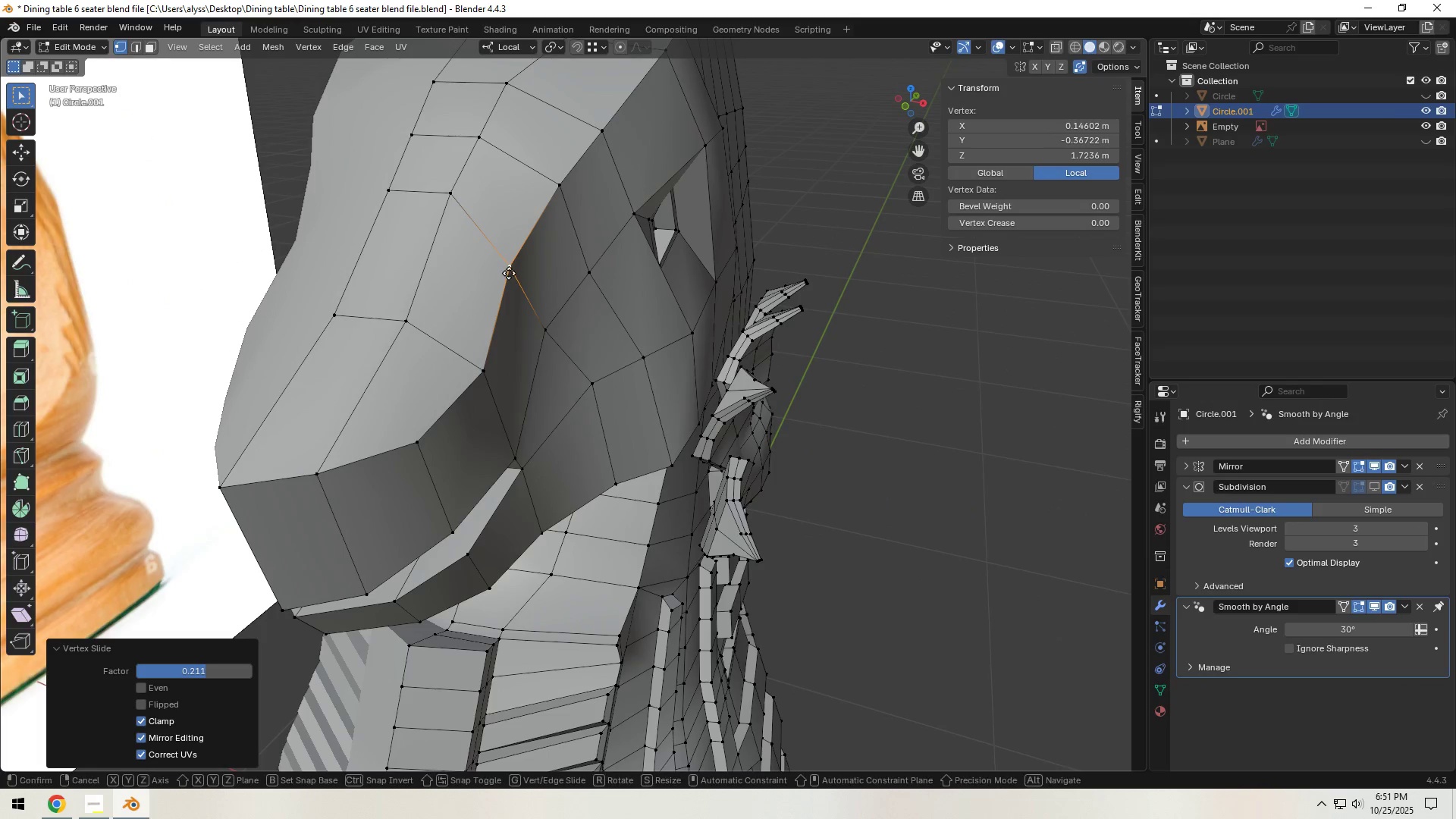 
type(gg)
 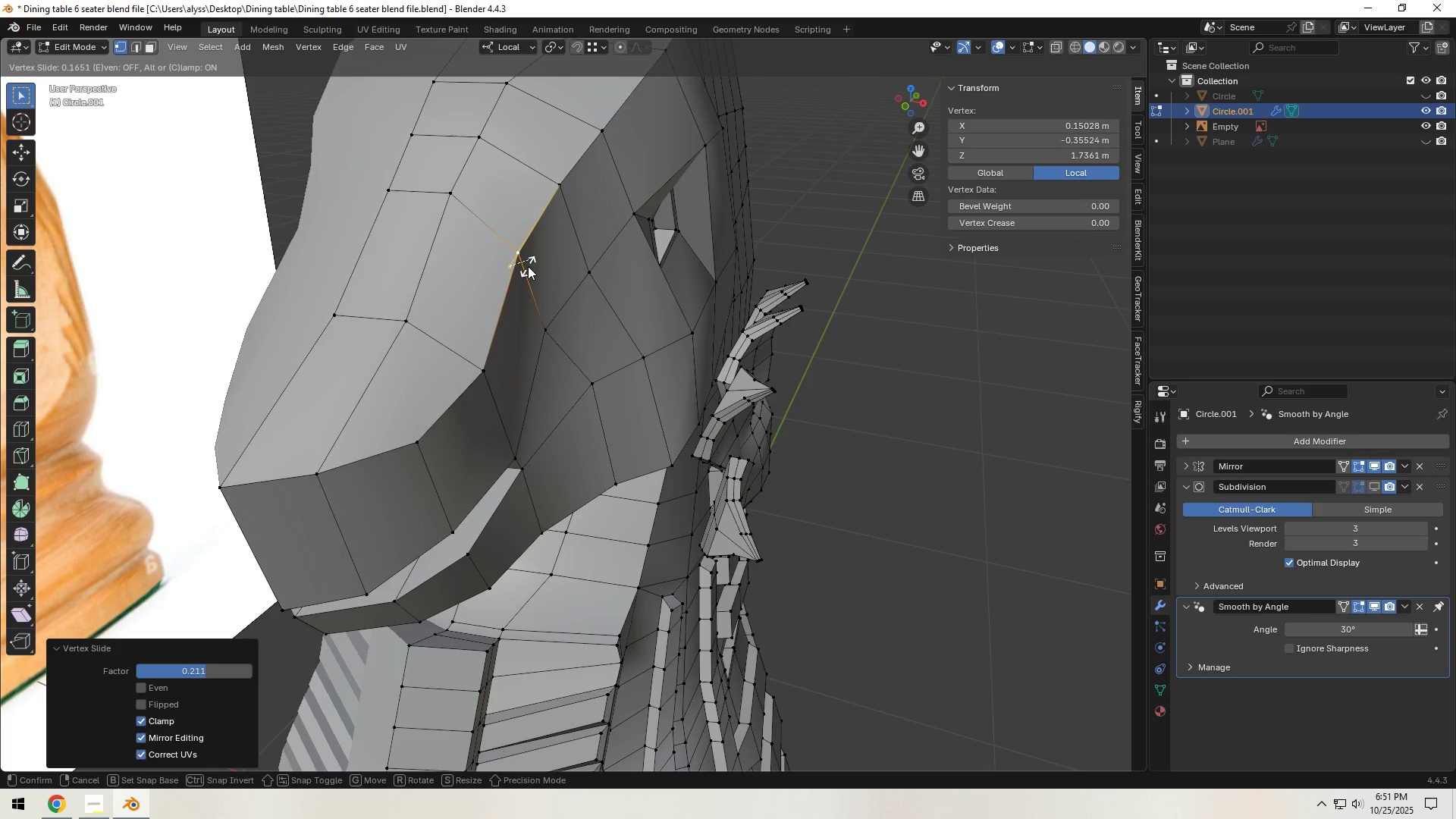 
left_click([528, 266])
 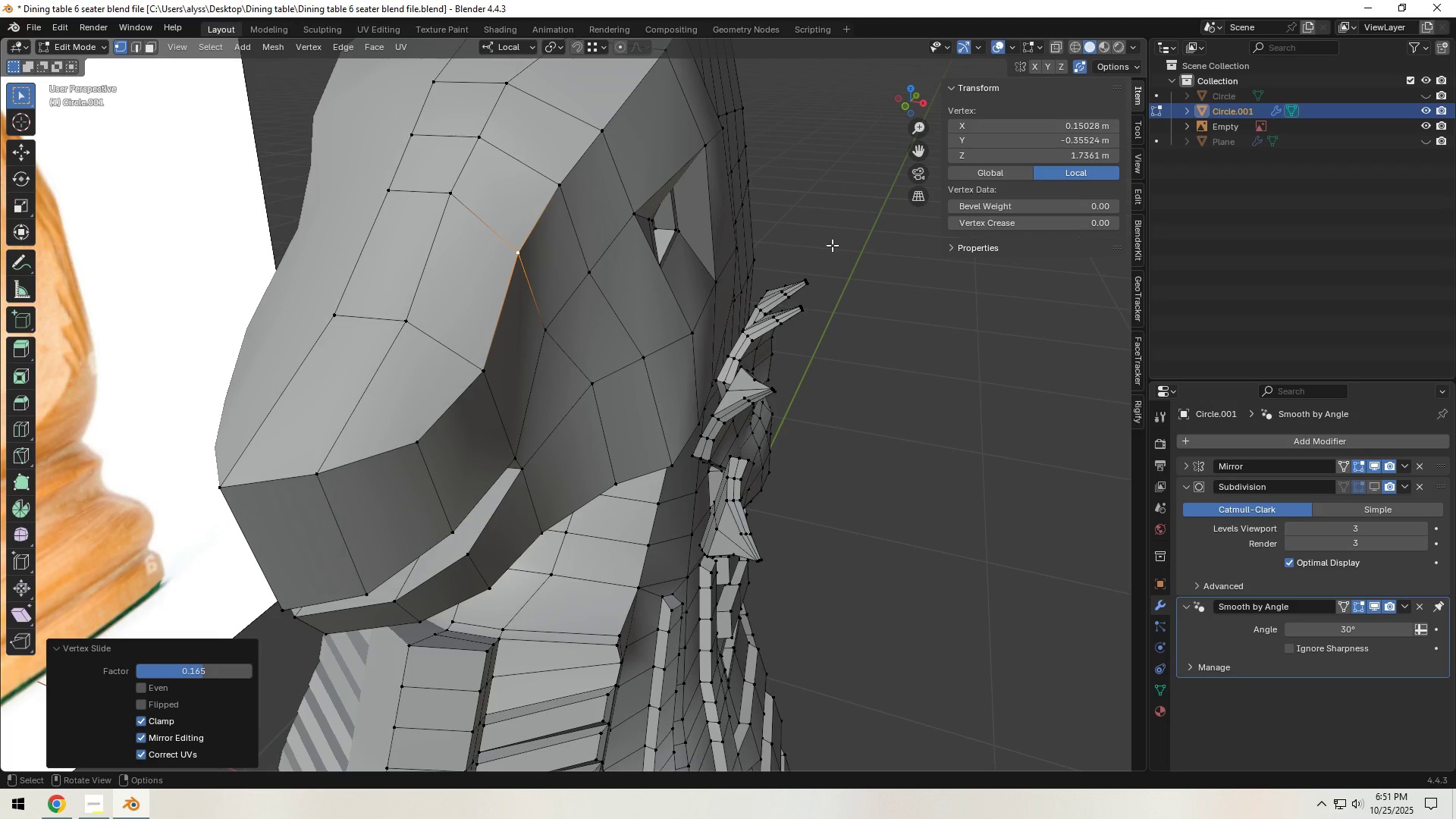 
left_click([832, 245])
 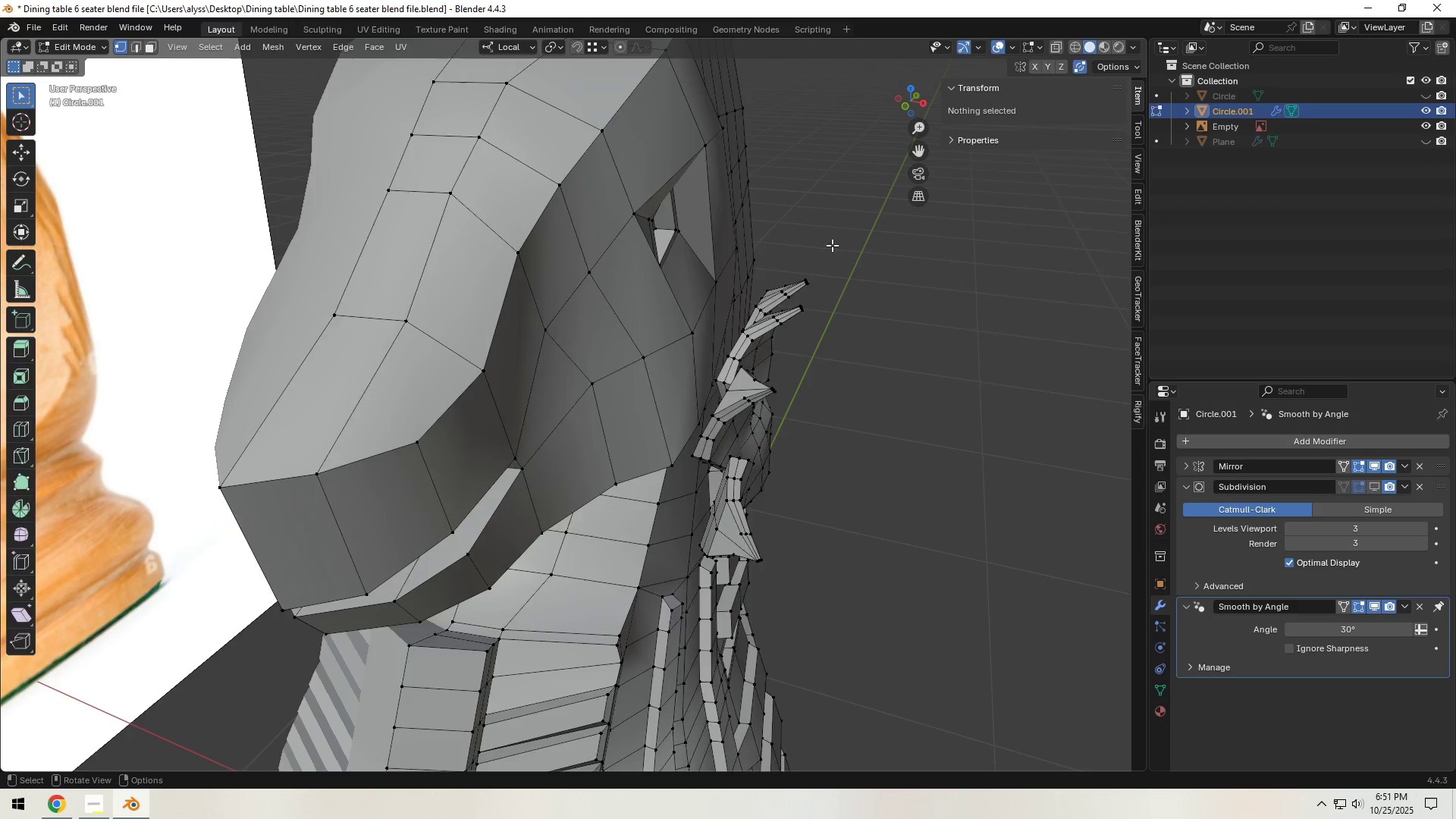 
key(Tab)
 